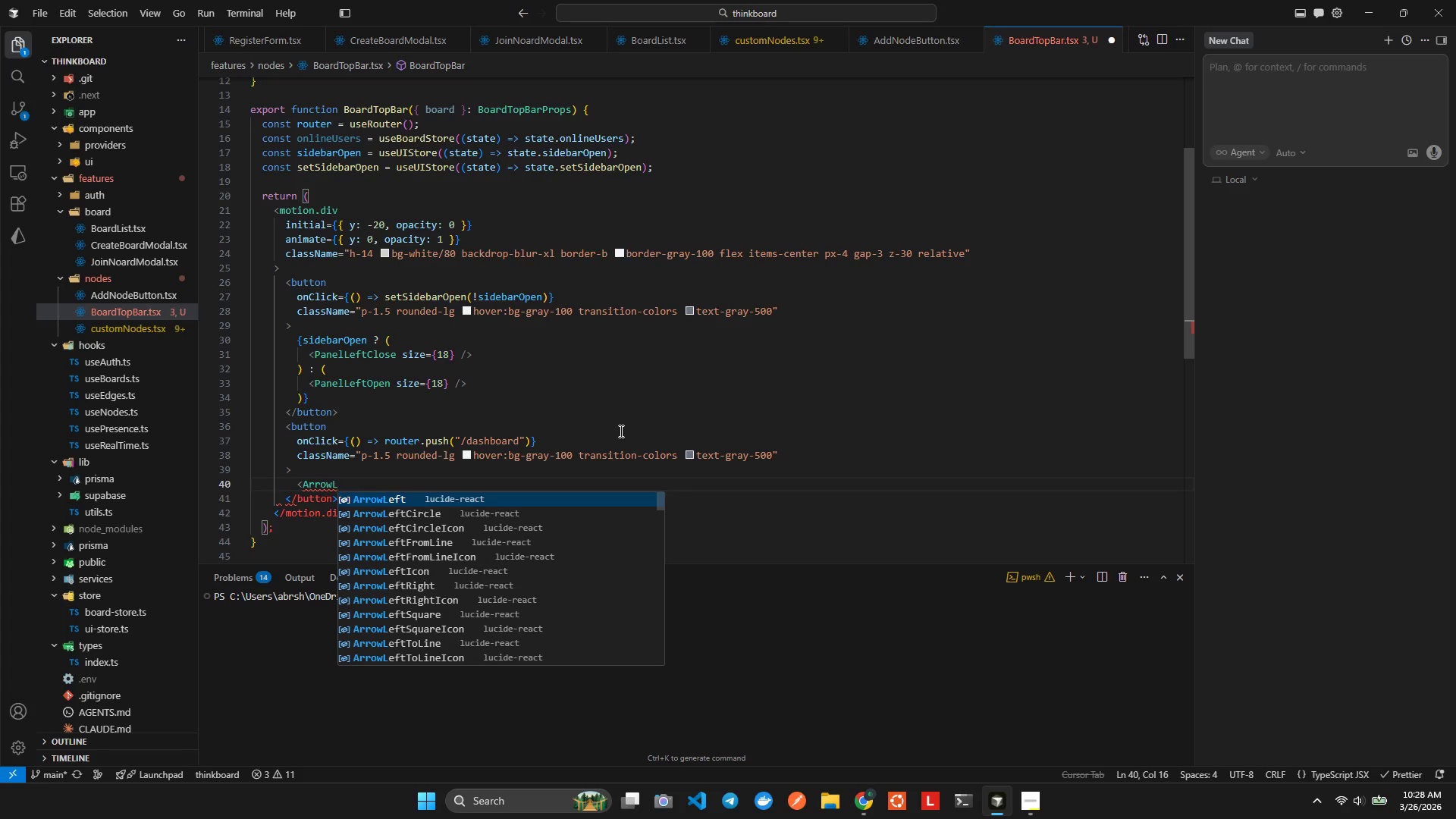 
key(Enter)
 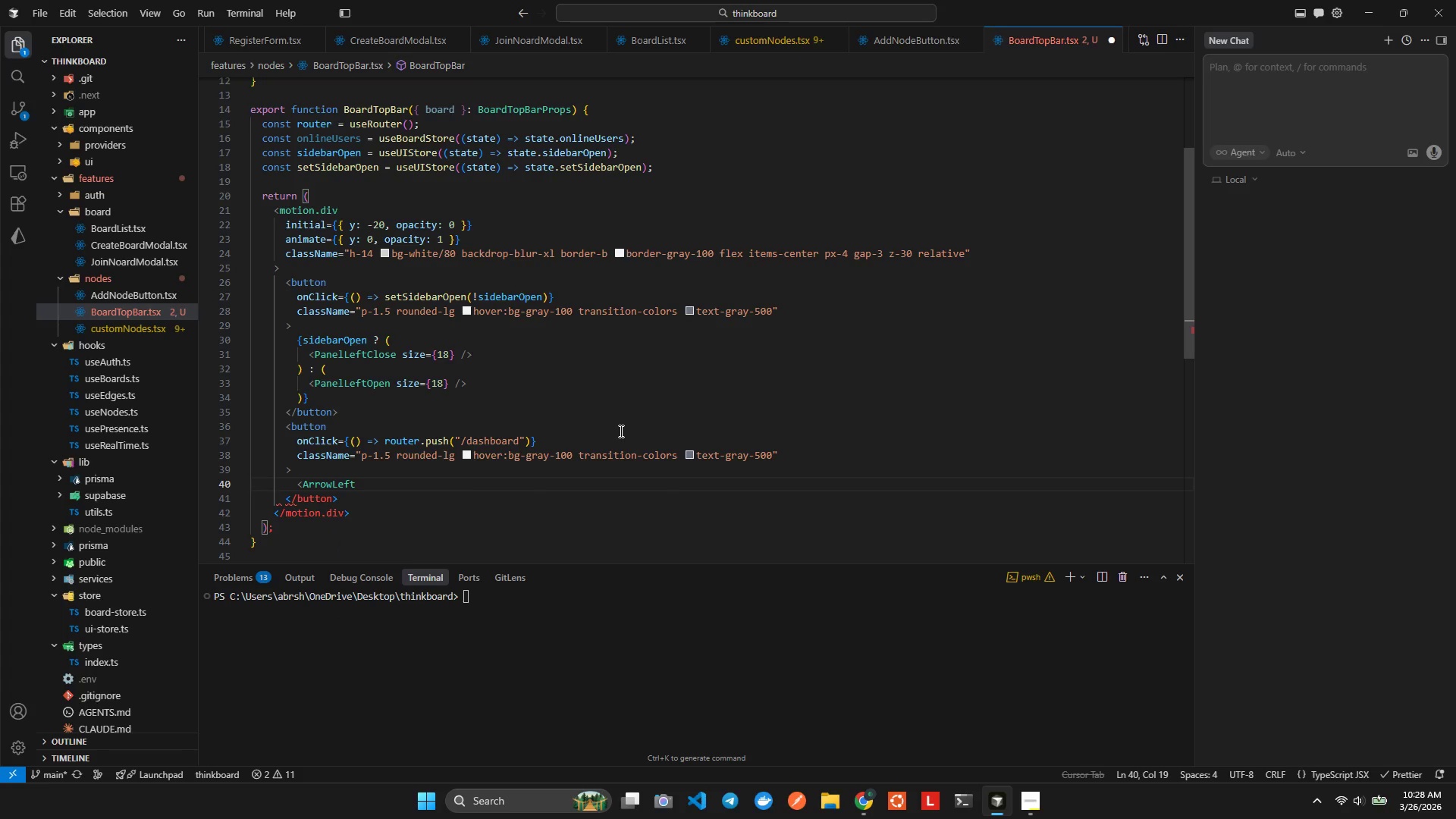 
type( si)
 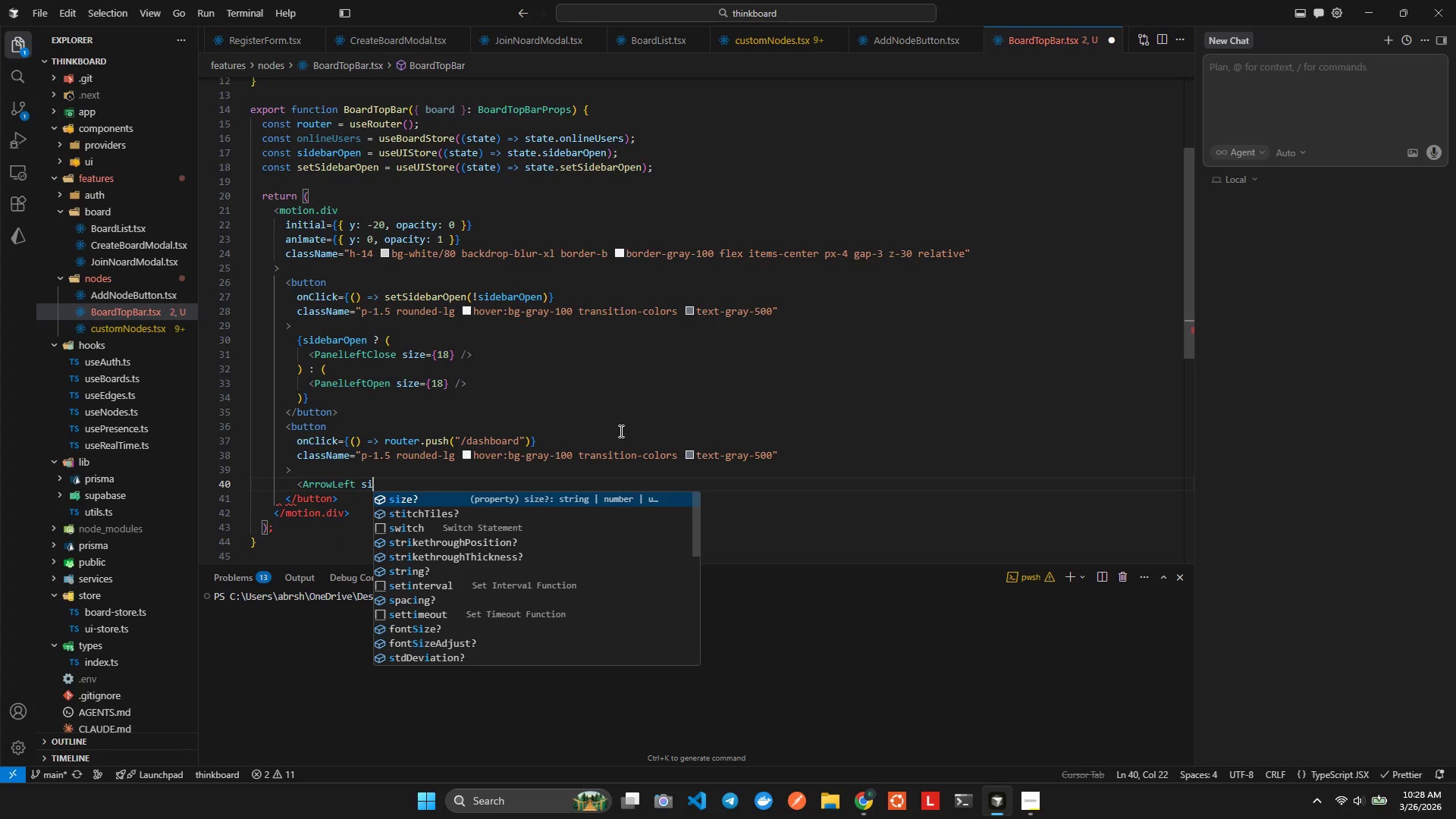 
key(Enter)
 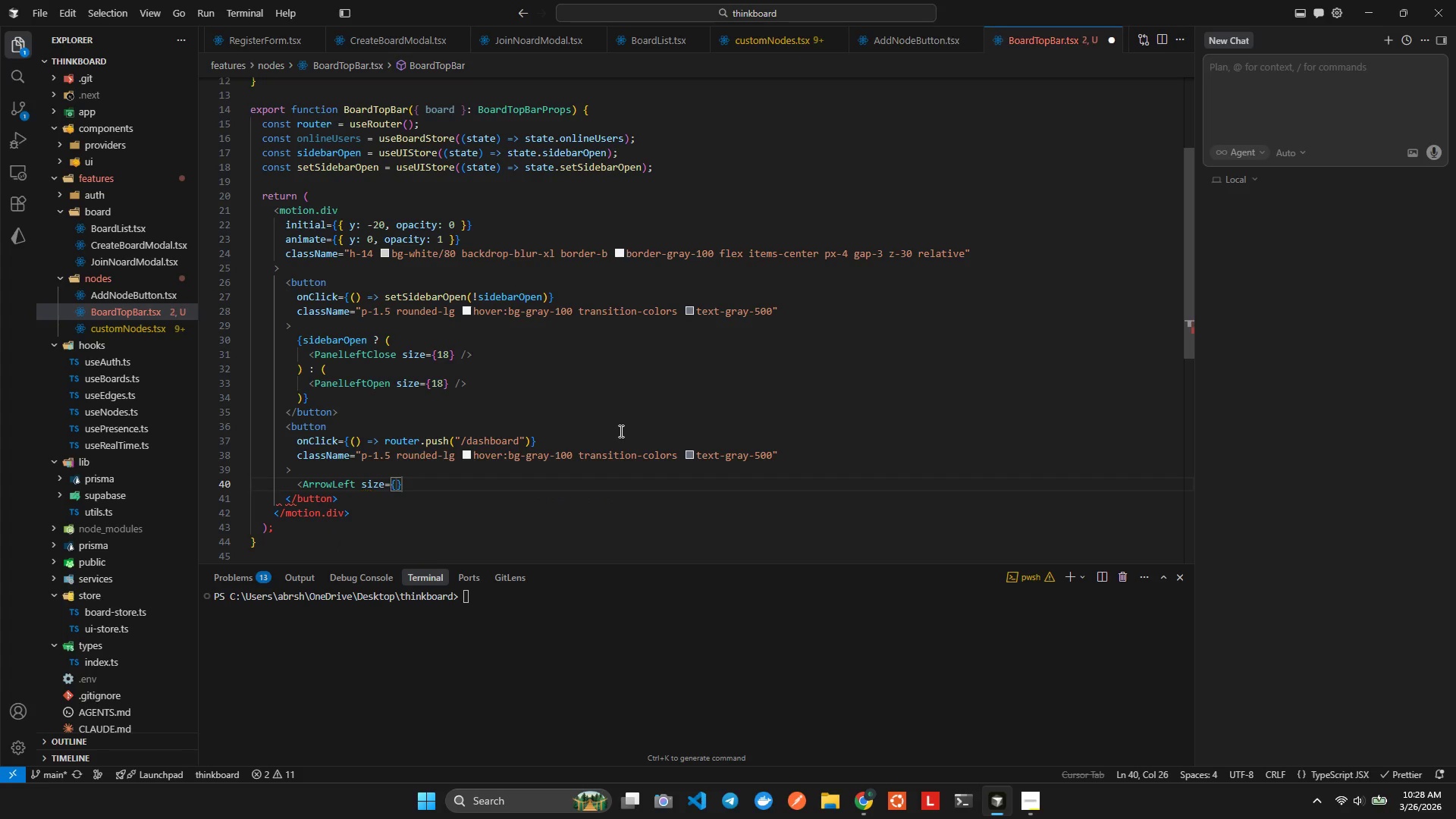 
type(18)
 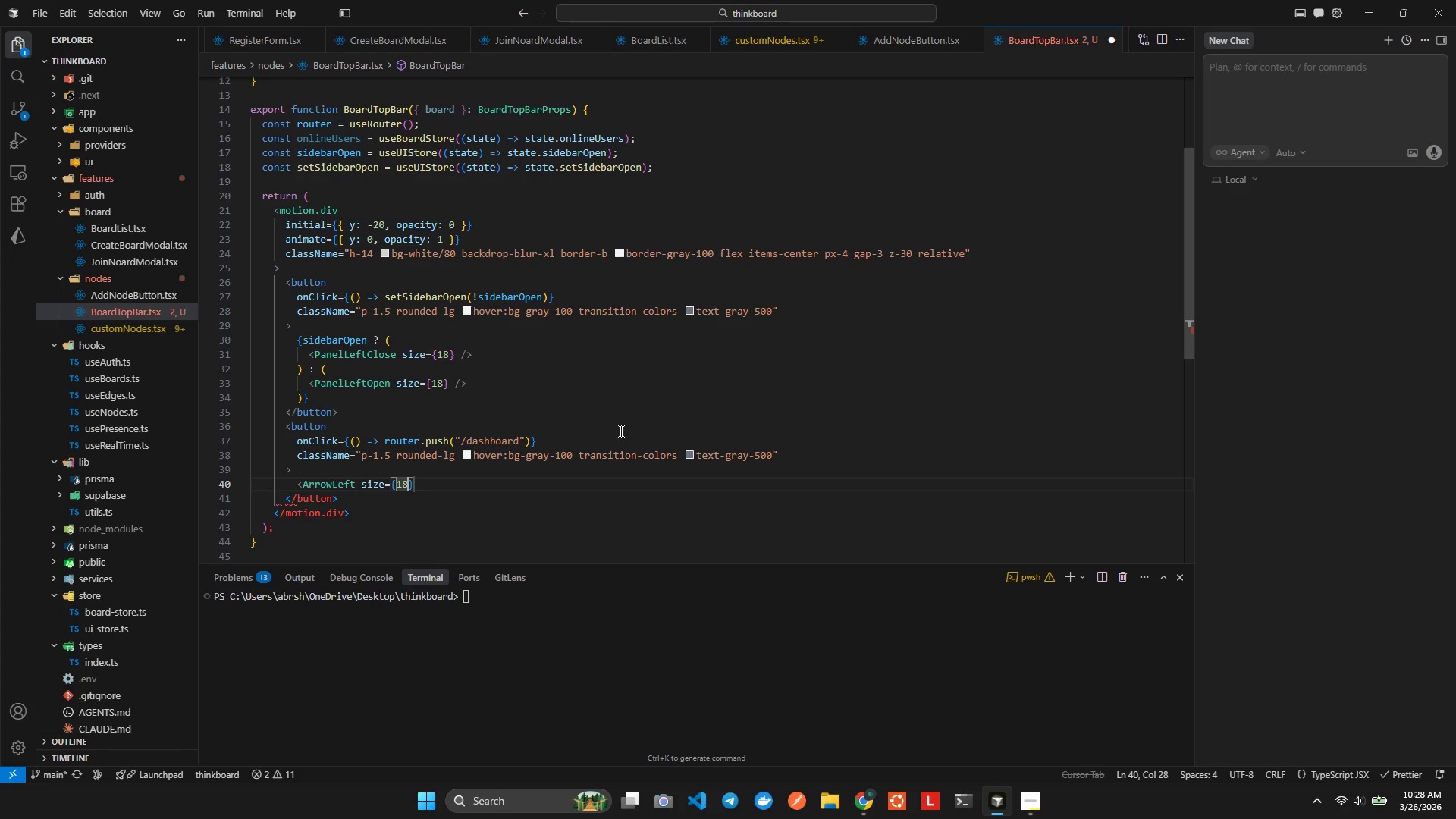 
key(ArrowRight)
 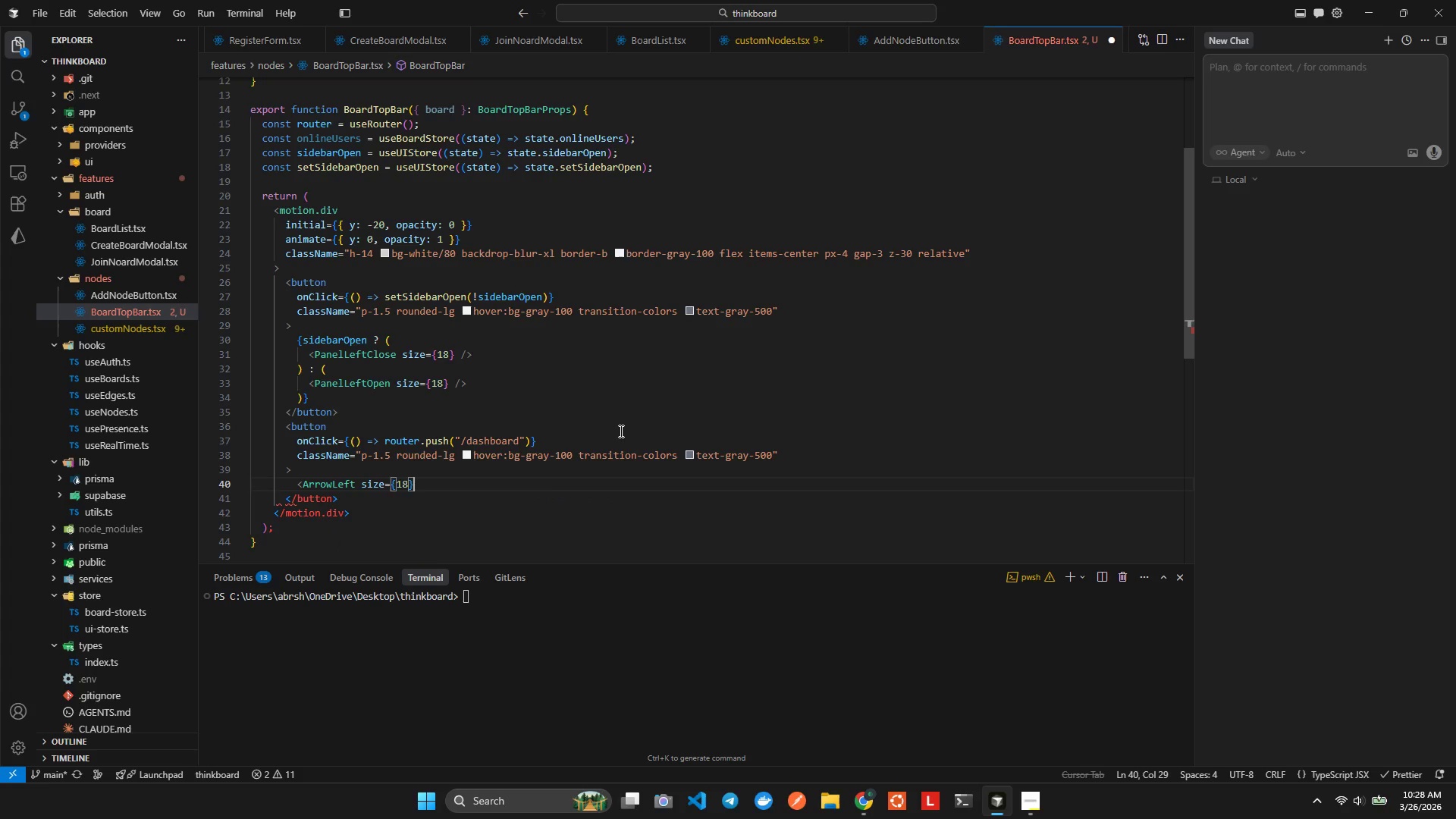 
key(Space)
 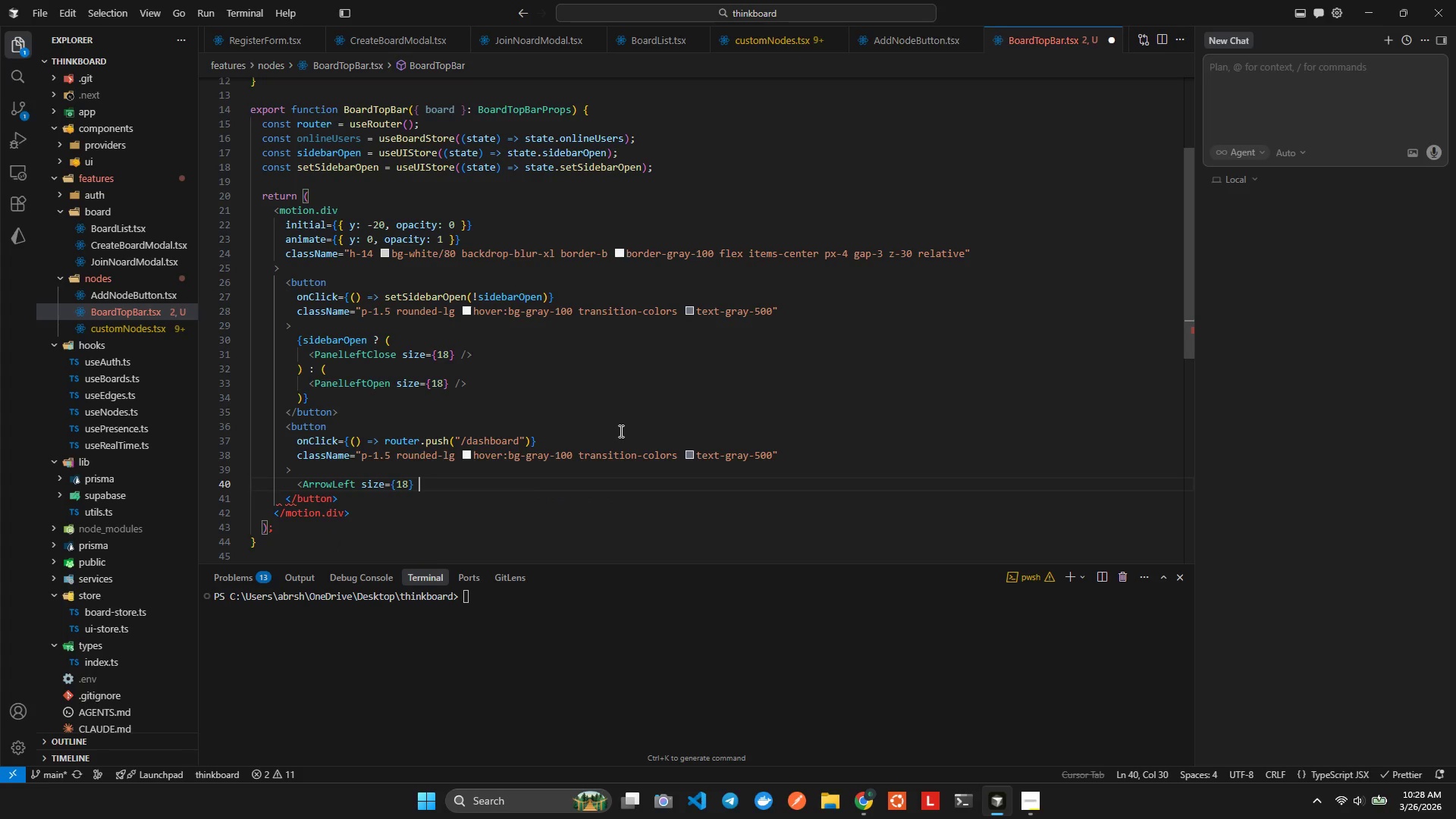 
key(NumpadDivide)
 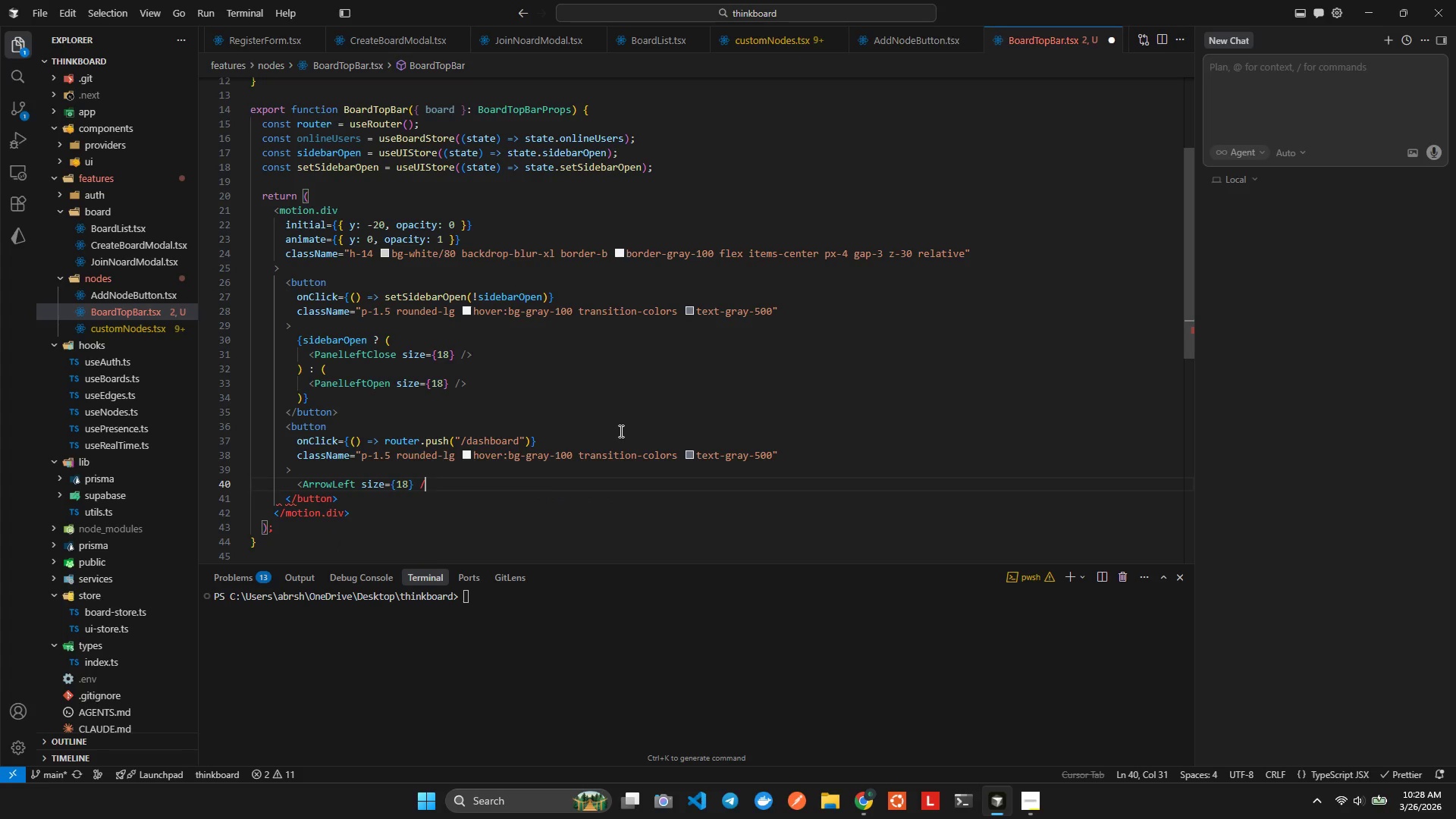 
key(Shift+Period)
 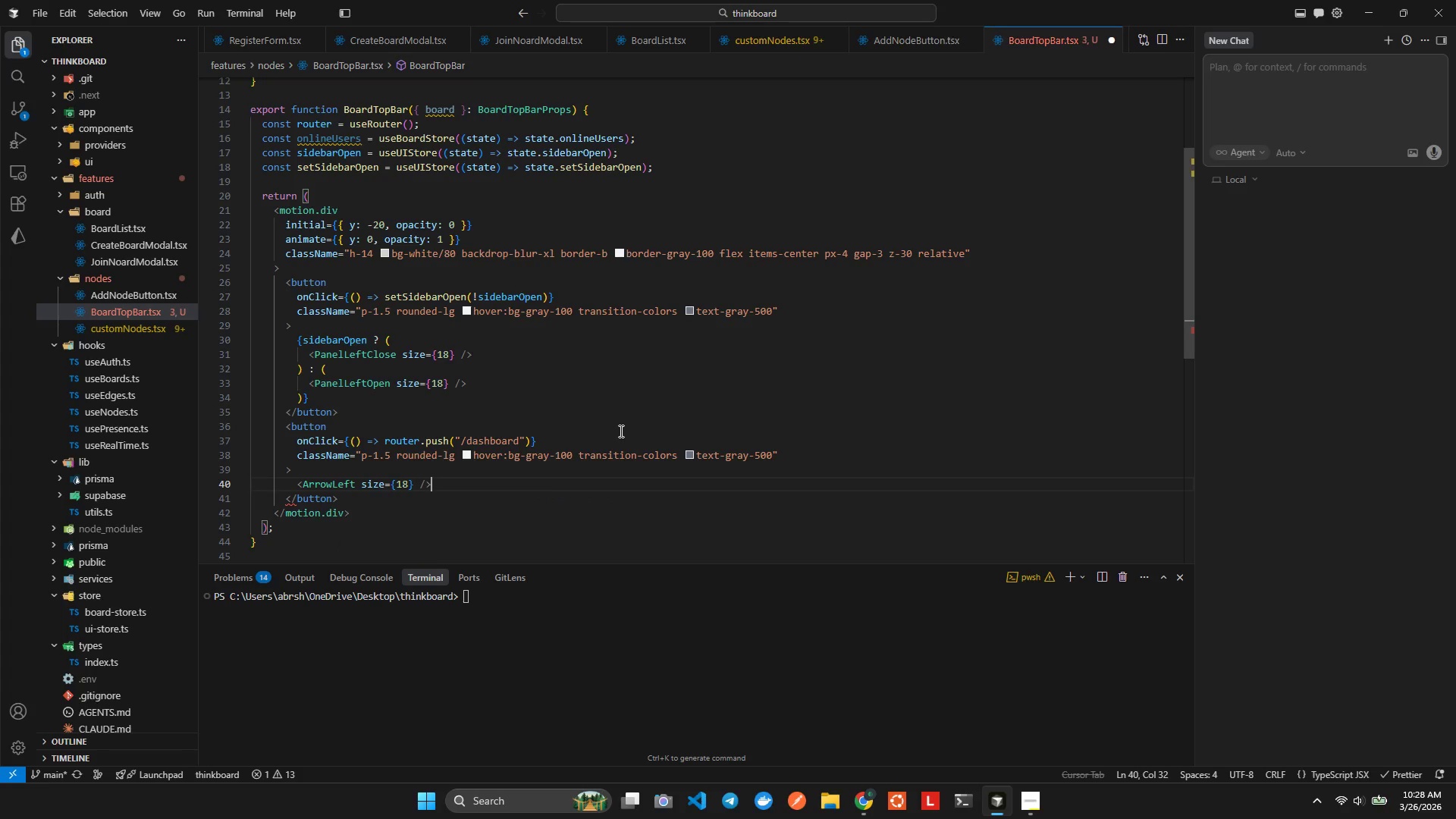 
key(Alt+Shift+AltLeft)
 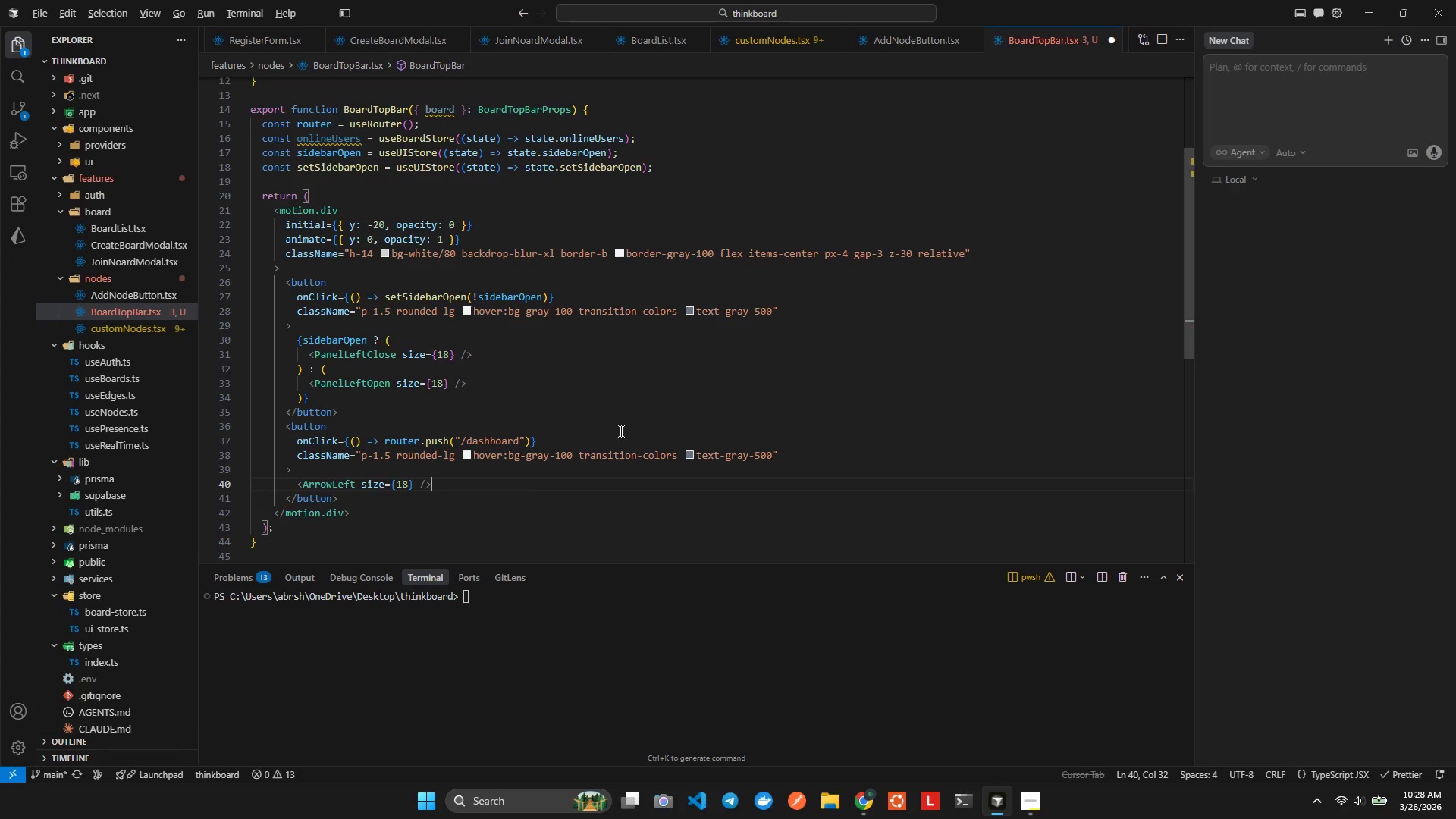 
key(Alt+Shift+F)
 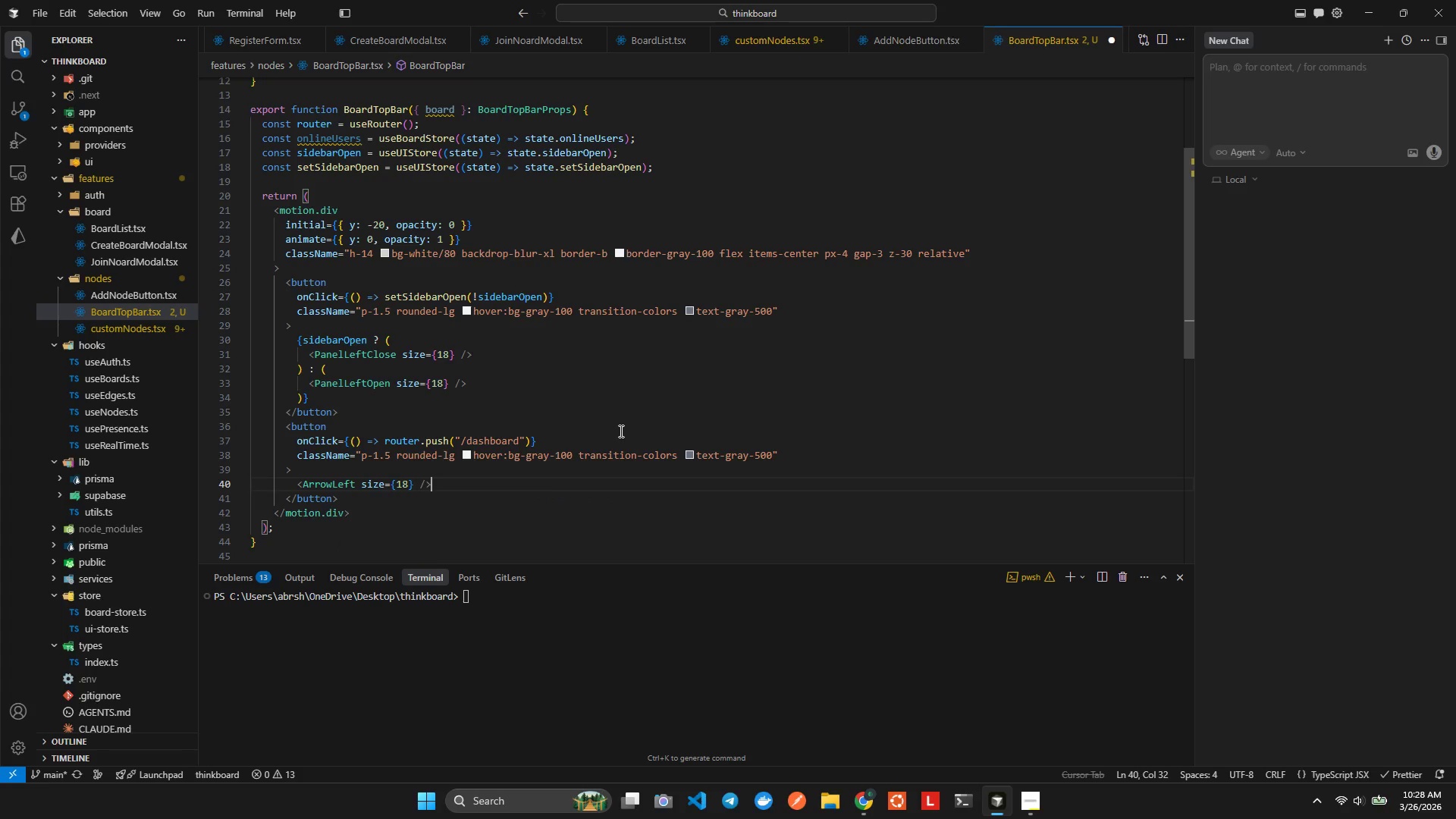 
key(ArrowDown)
 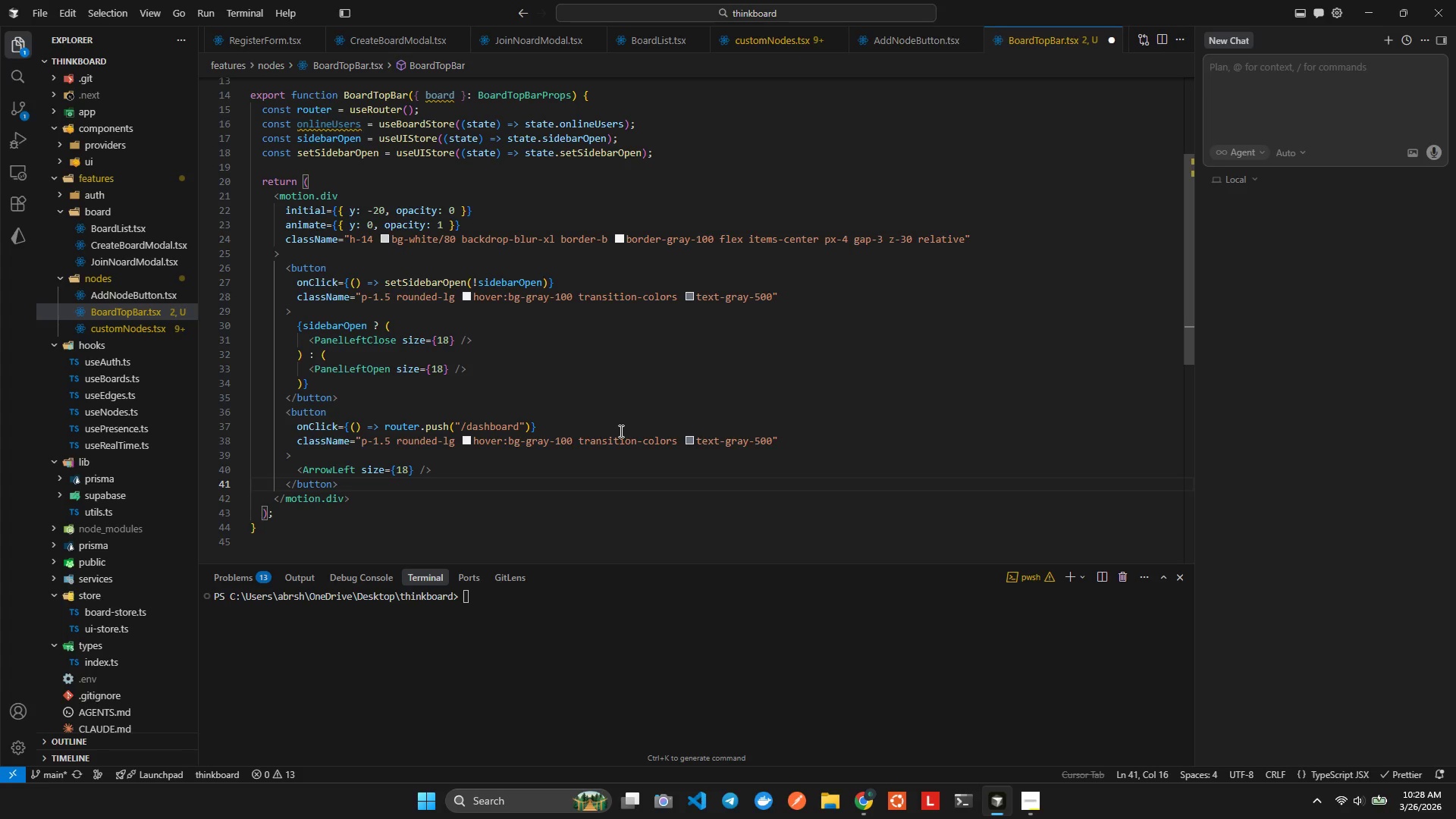 
key(Enter)
 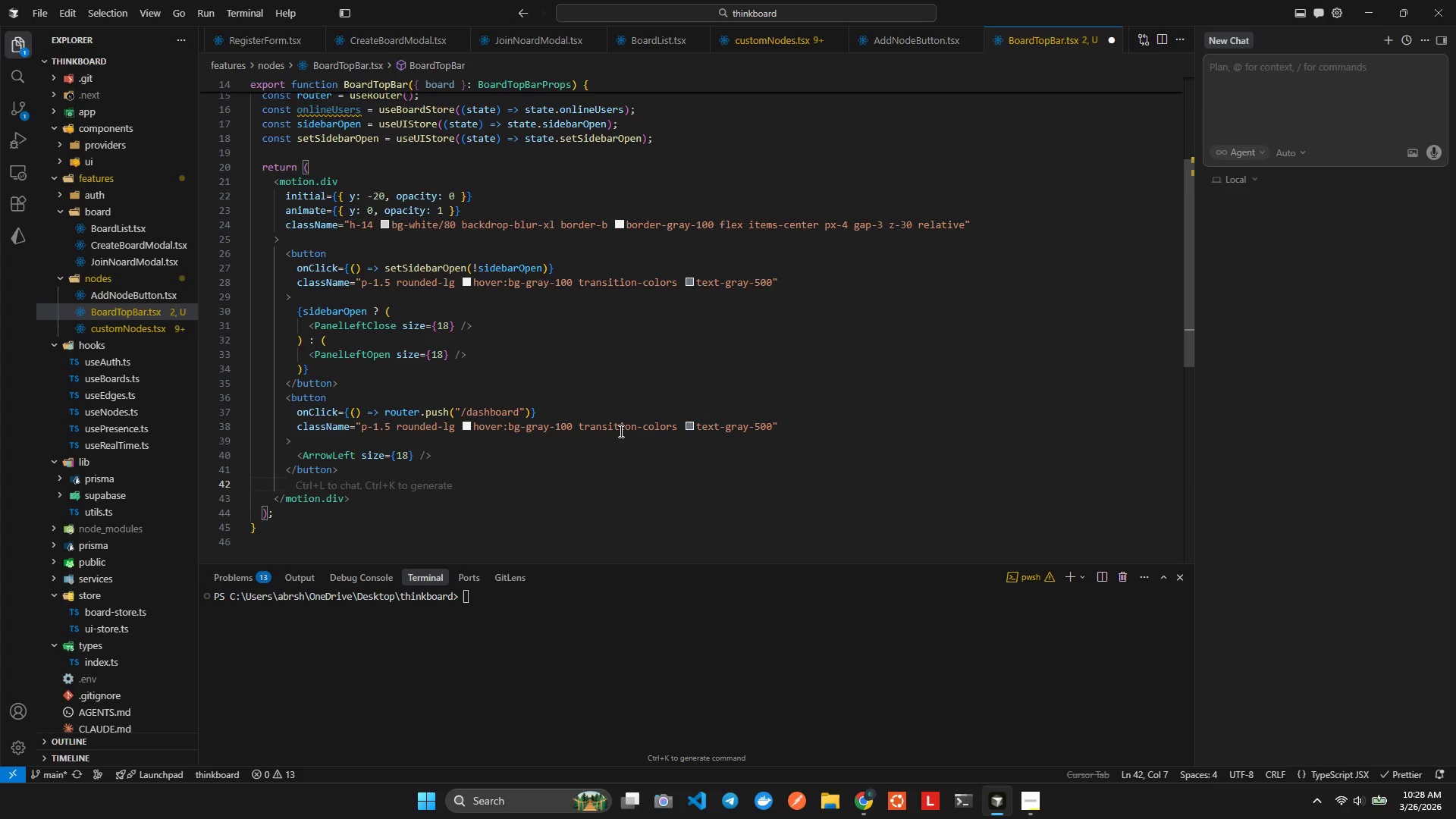 
type(div)
 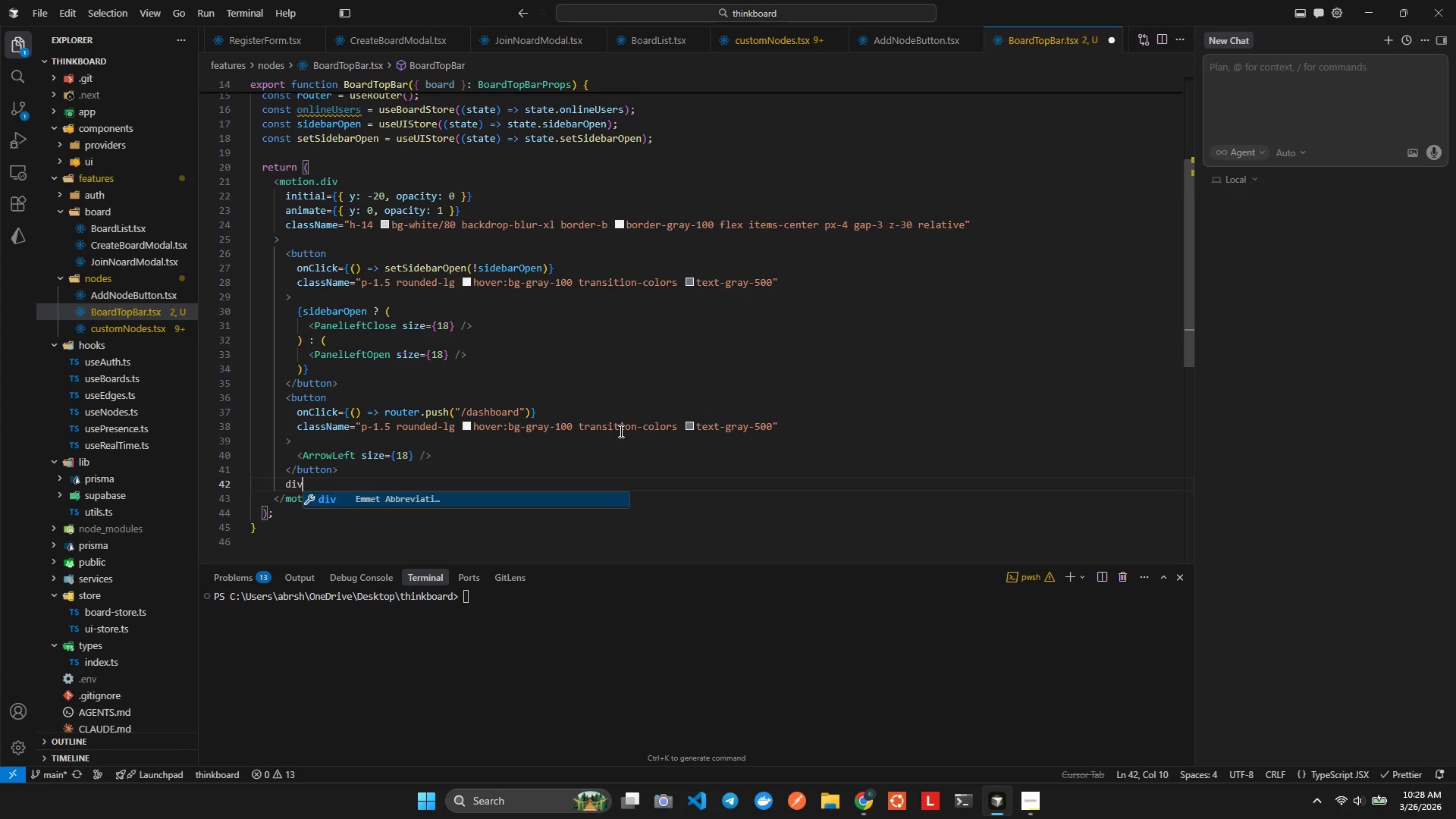 
key(Enter)
 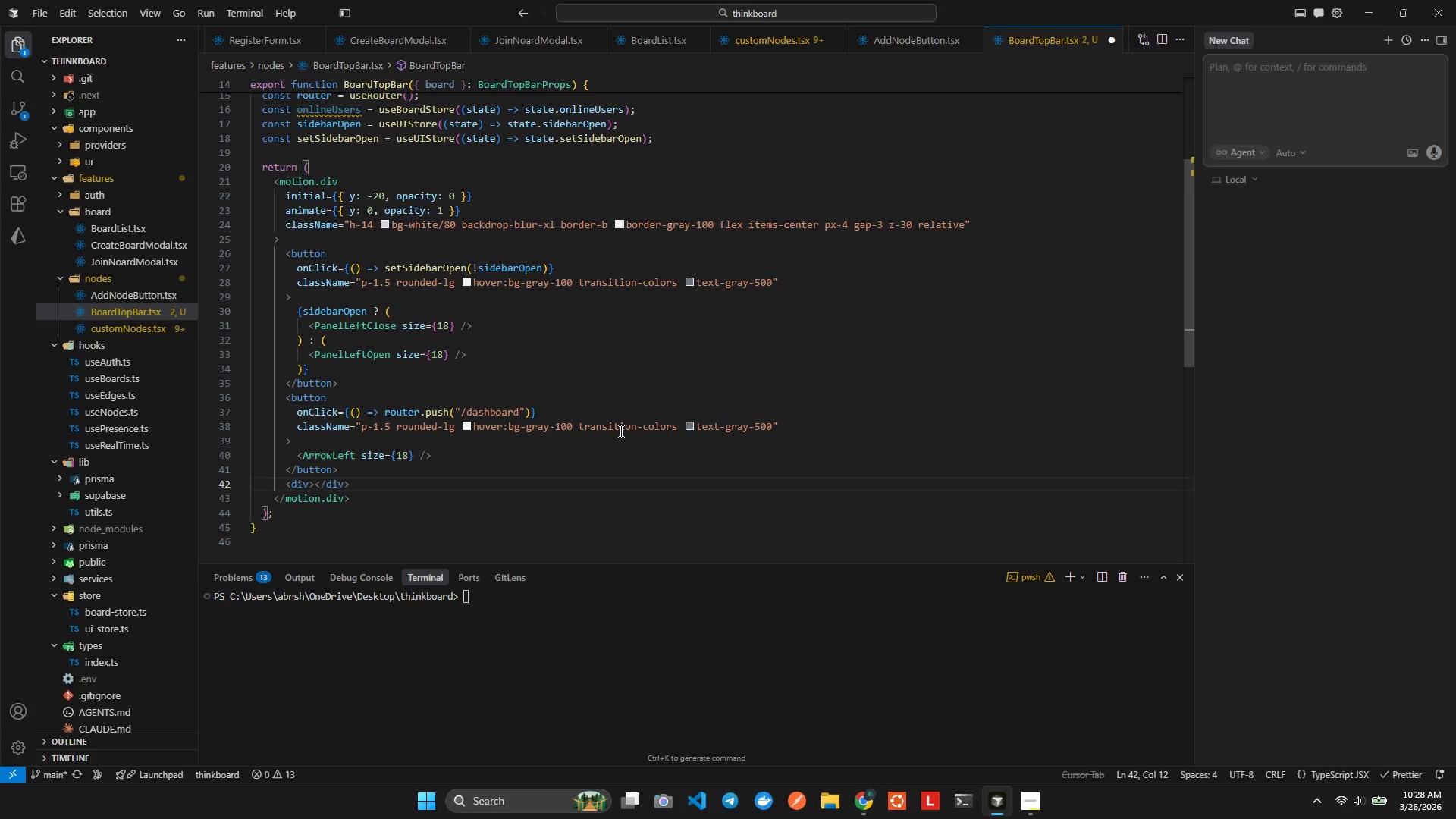 
key(ArrowLeft)
 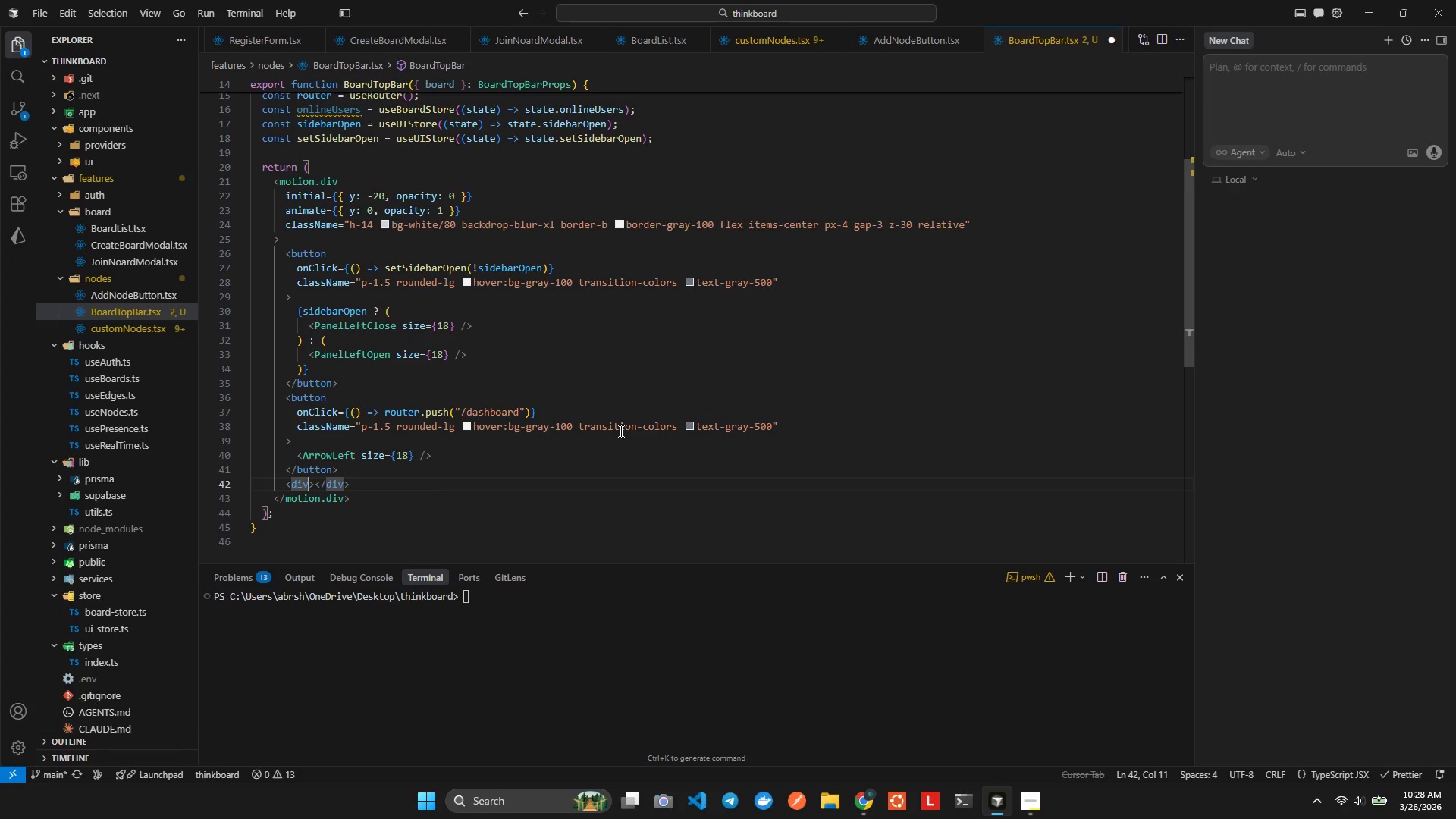 
key(Shift+ArrowRight)
 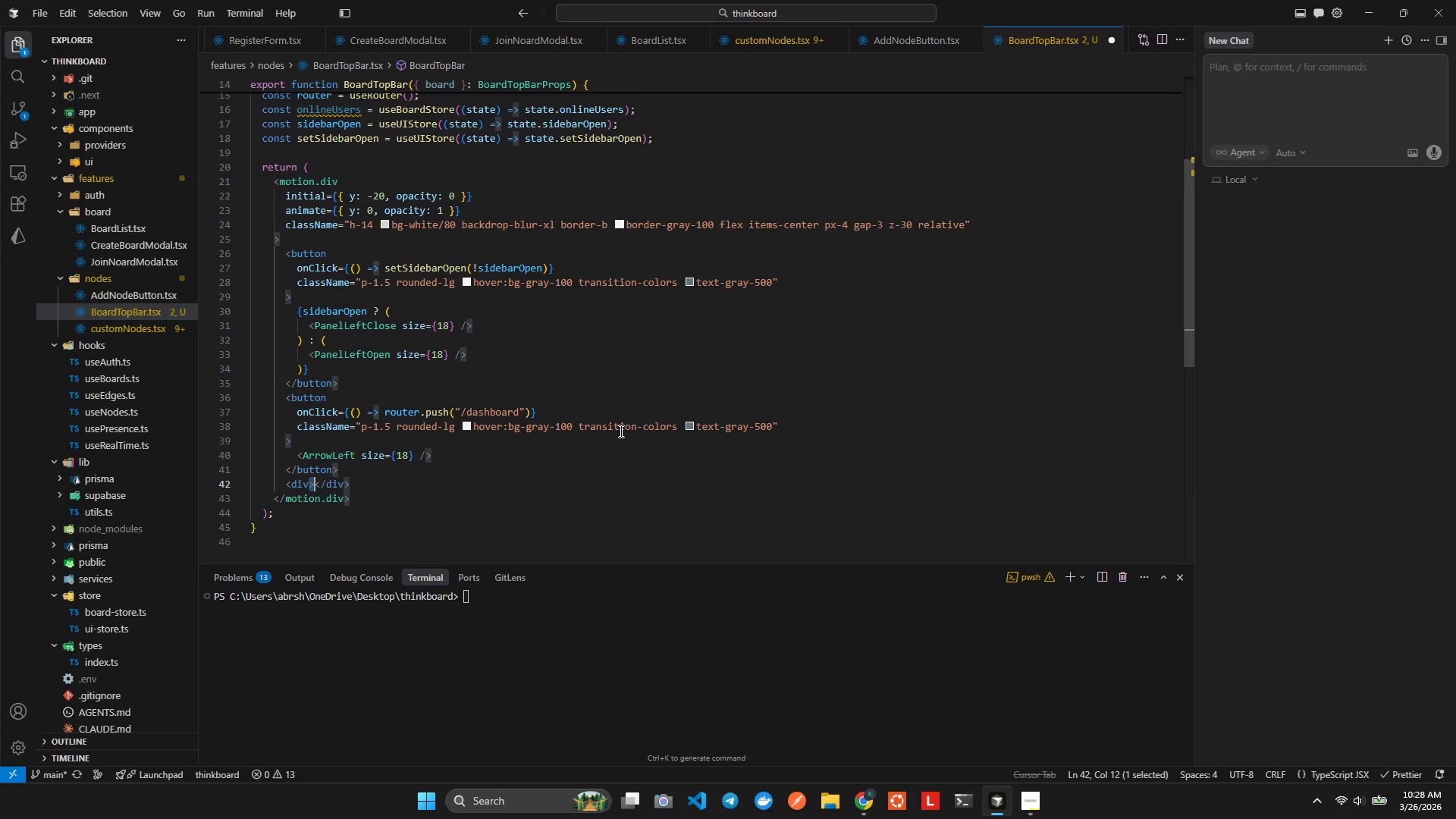 
key(Shift+ArrowRight)
 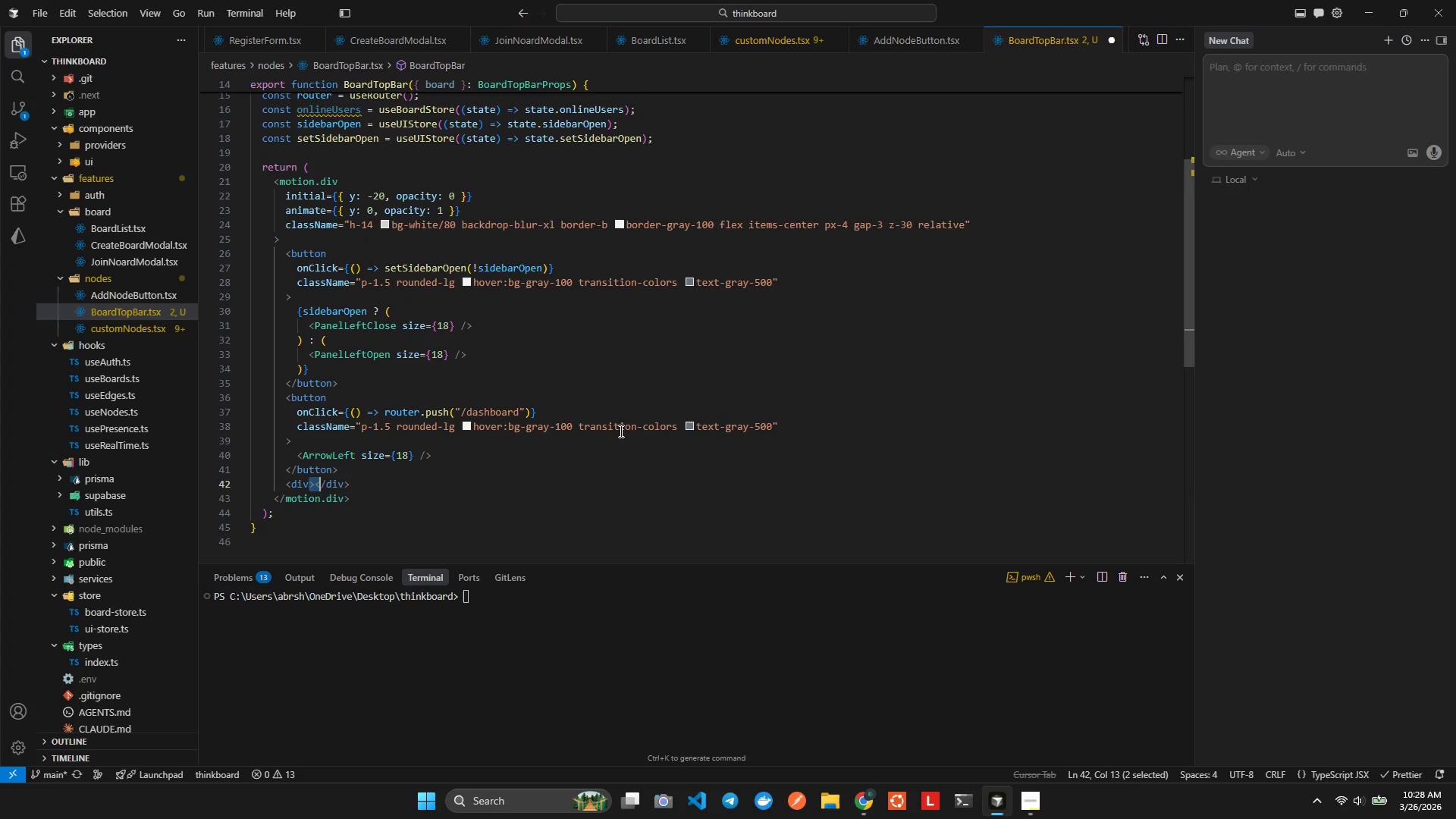 
key(Shift+ArrowRight)
 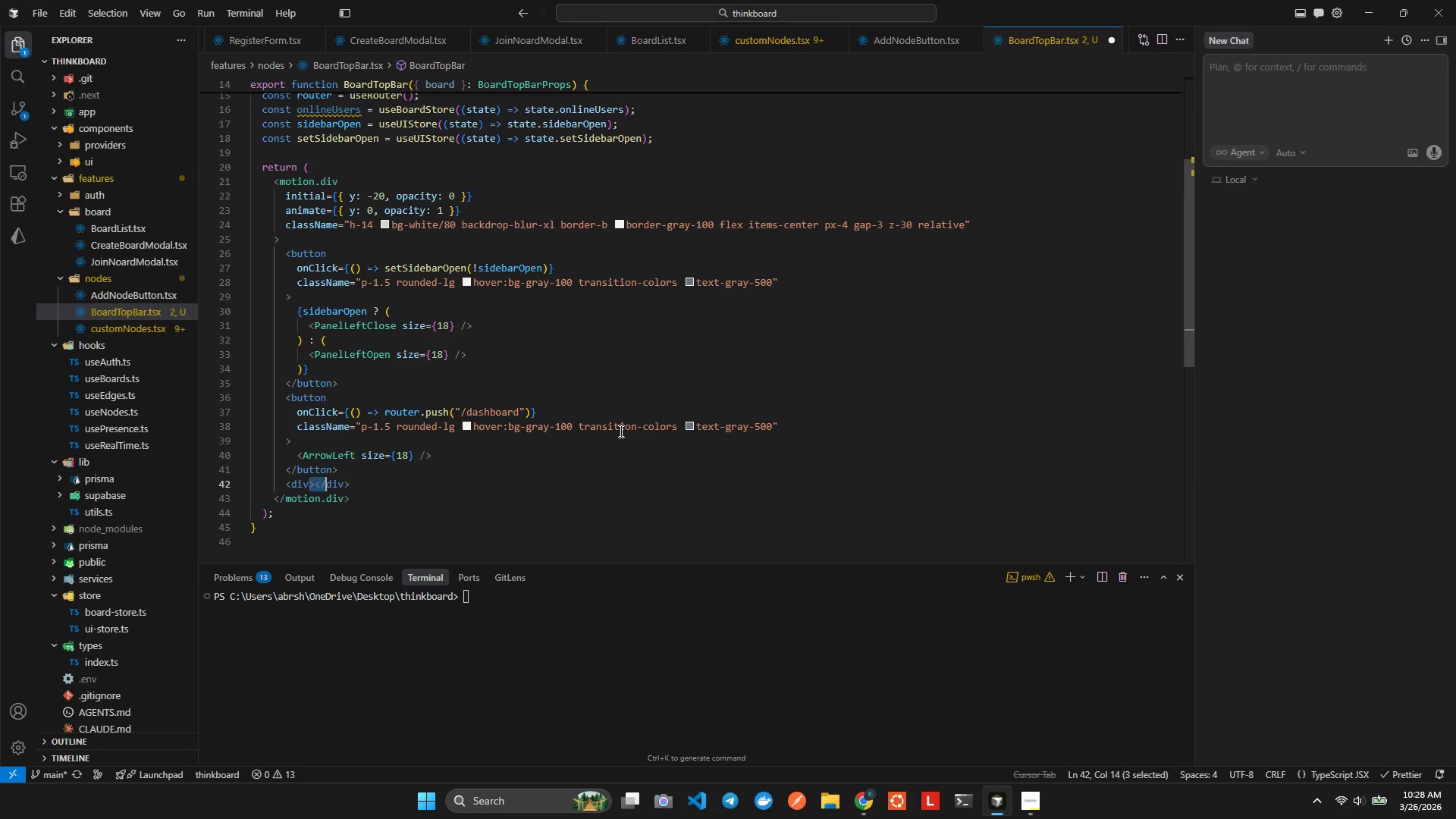 
key(Shift+ArrowRight)
 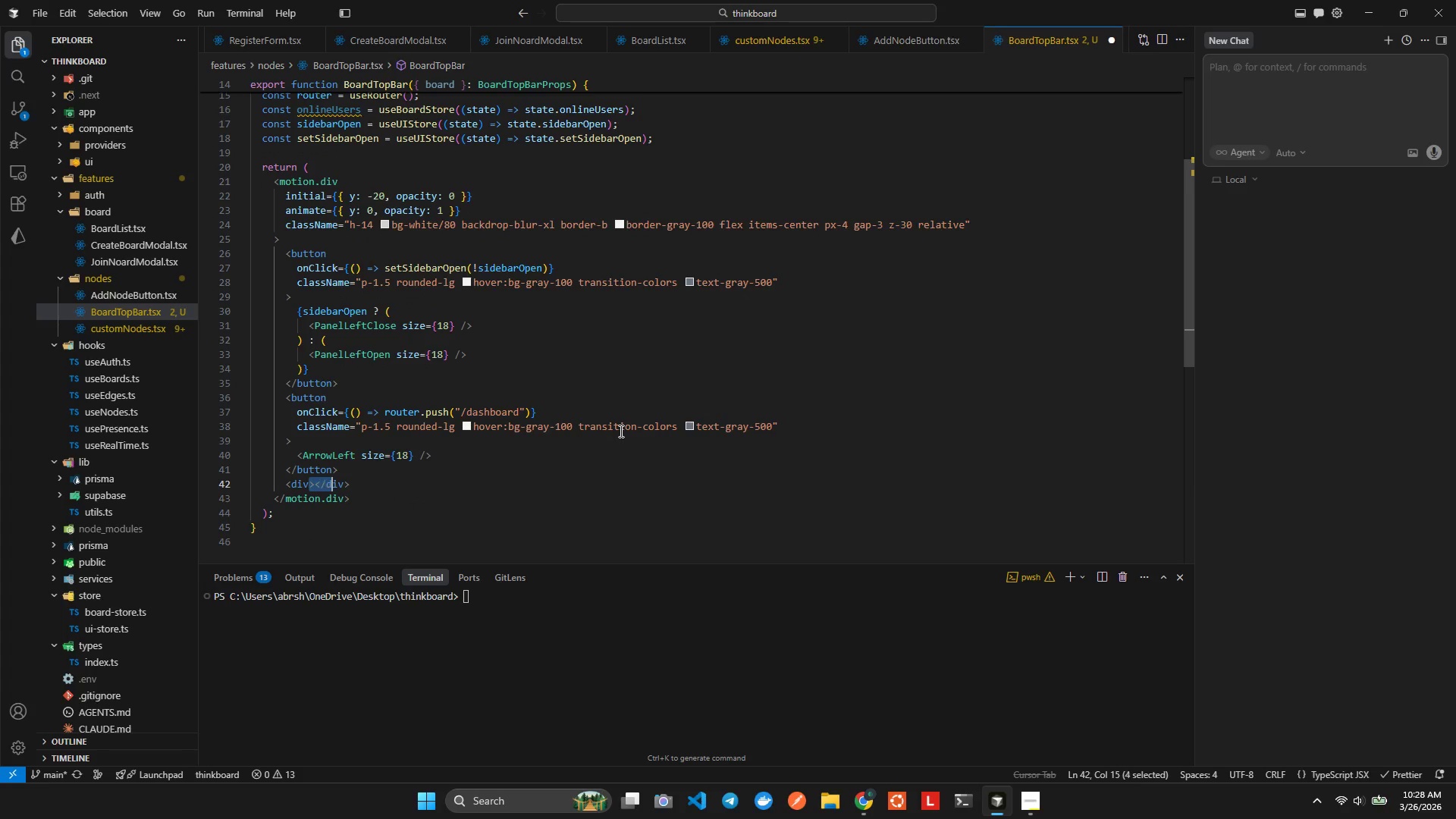 
key(Shift+ArrowRight)
 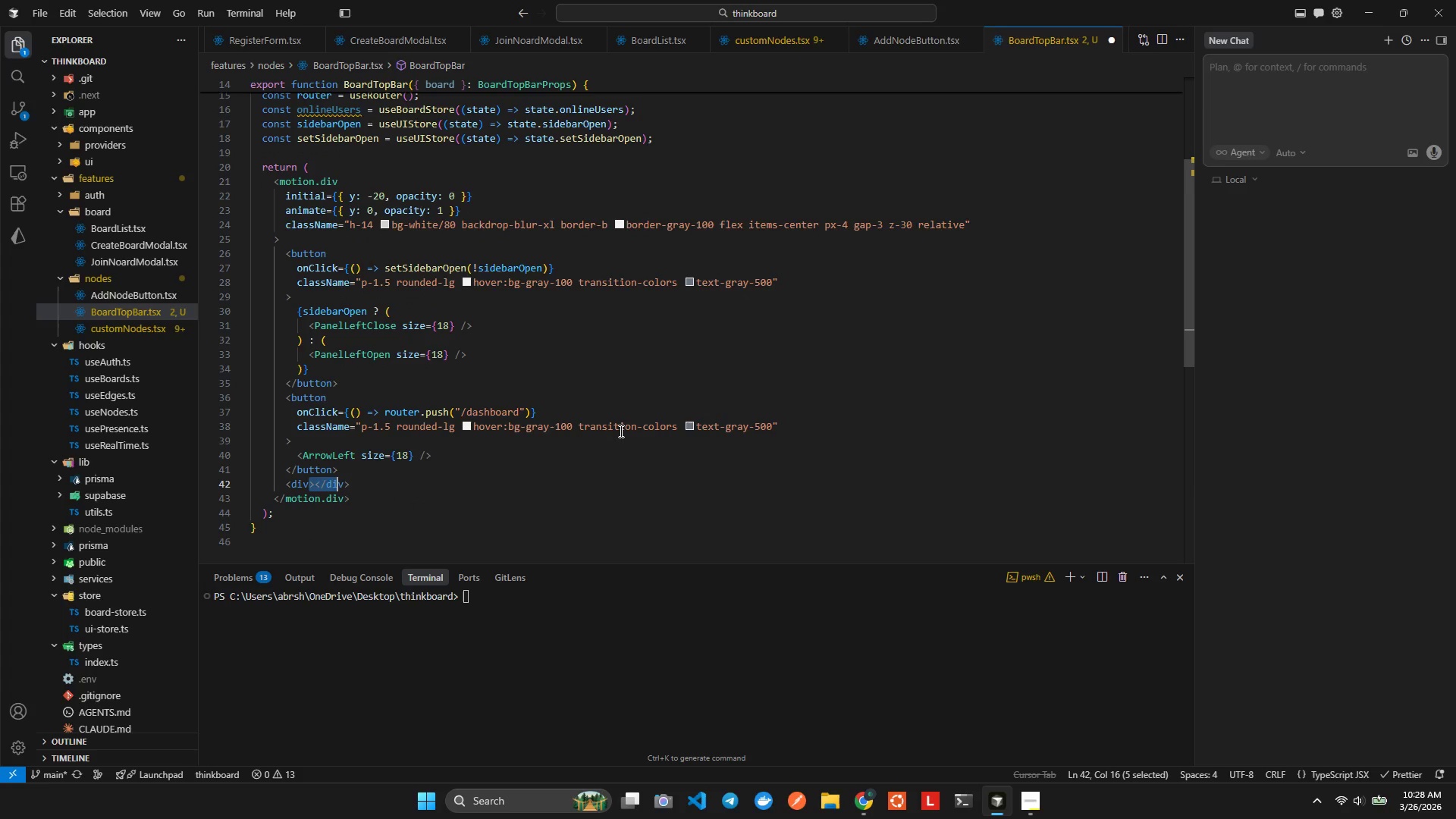 
key(Shift+ArrowRight)
 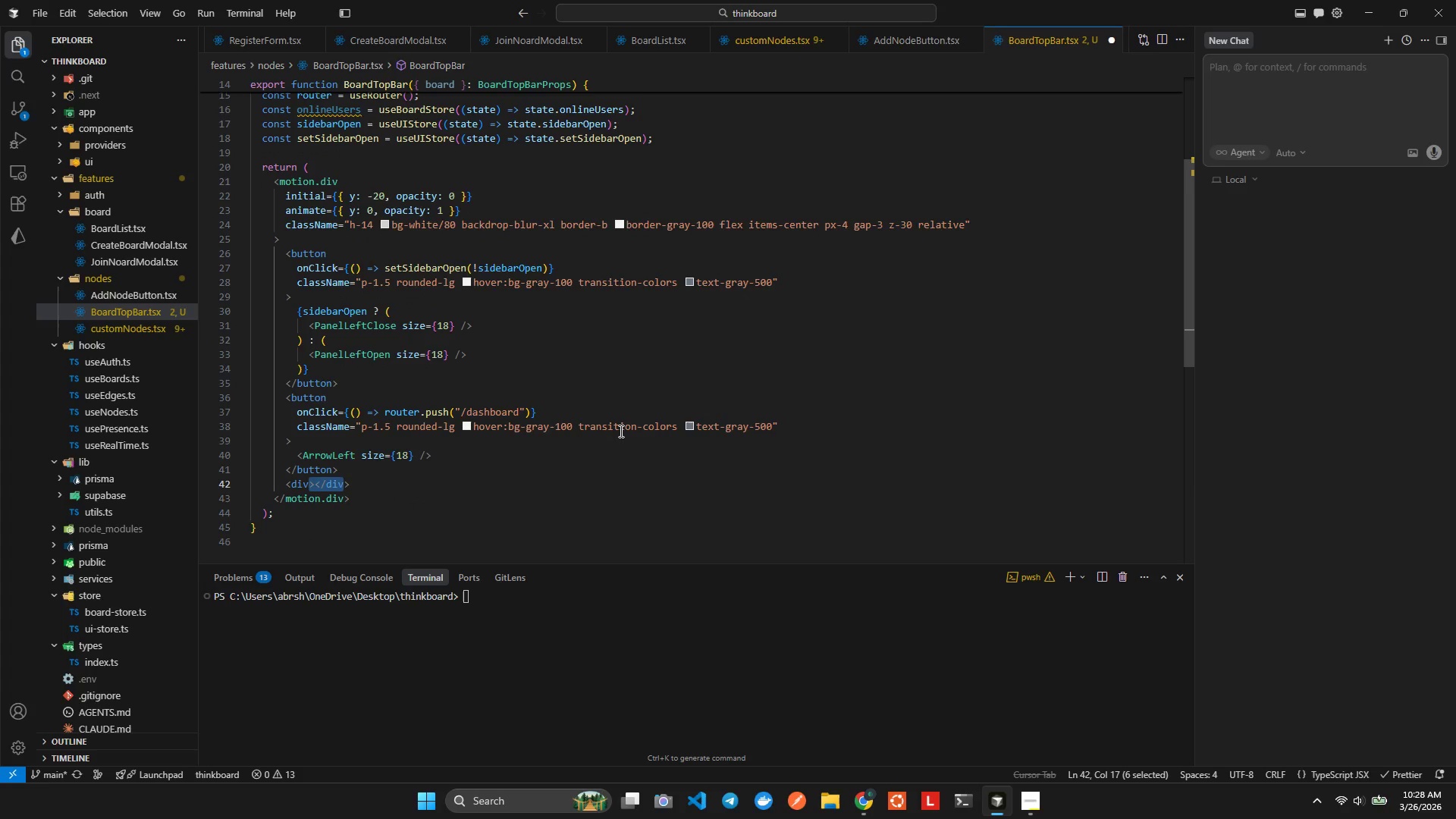 
key(Backspace)
 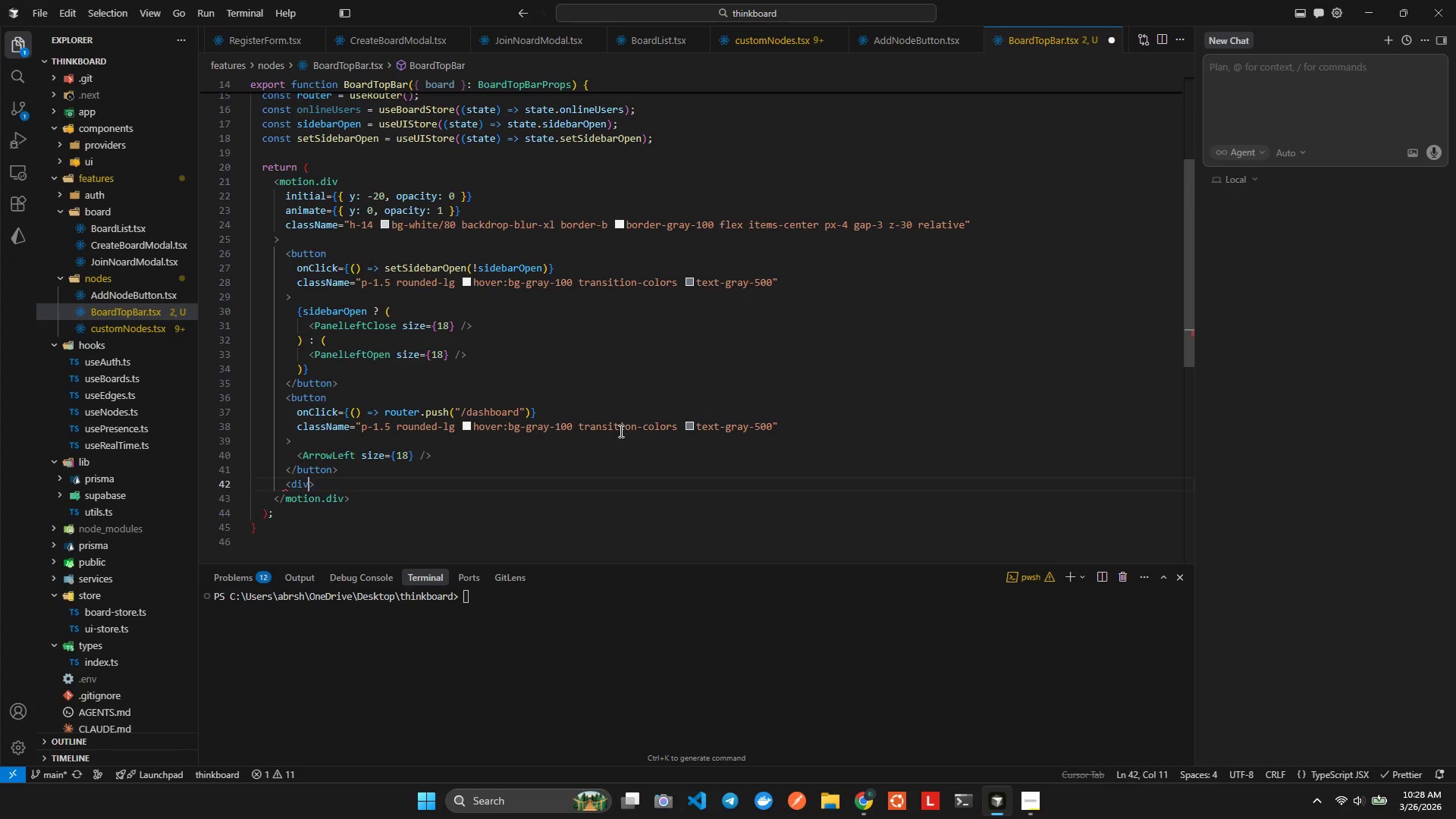 
key(Space)
 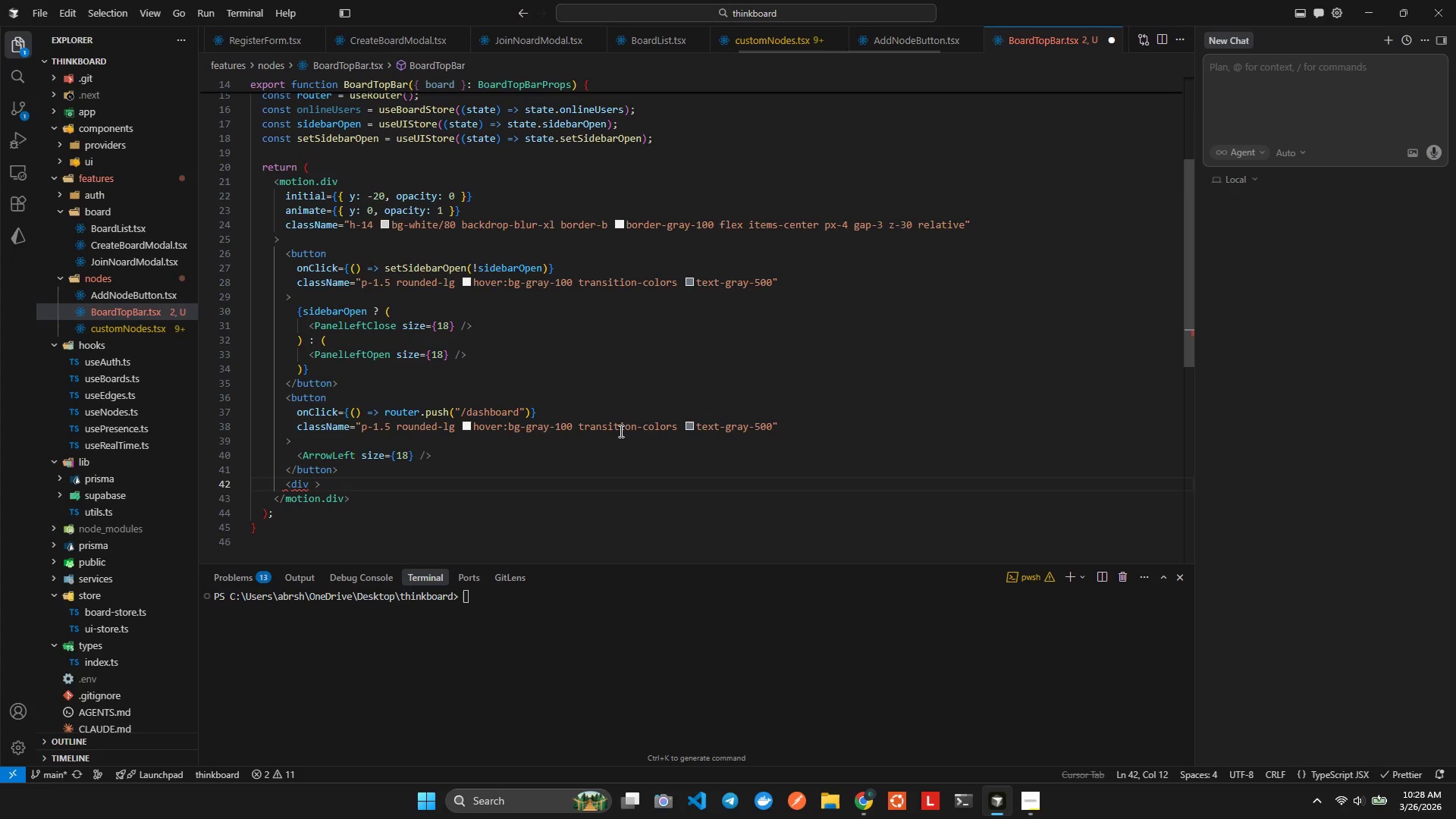 
key(NumpadDivide)
 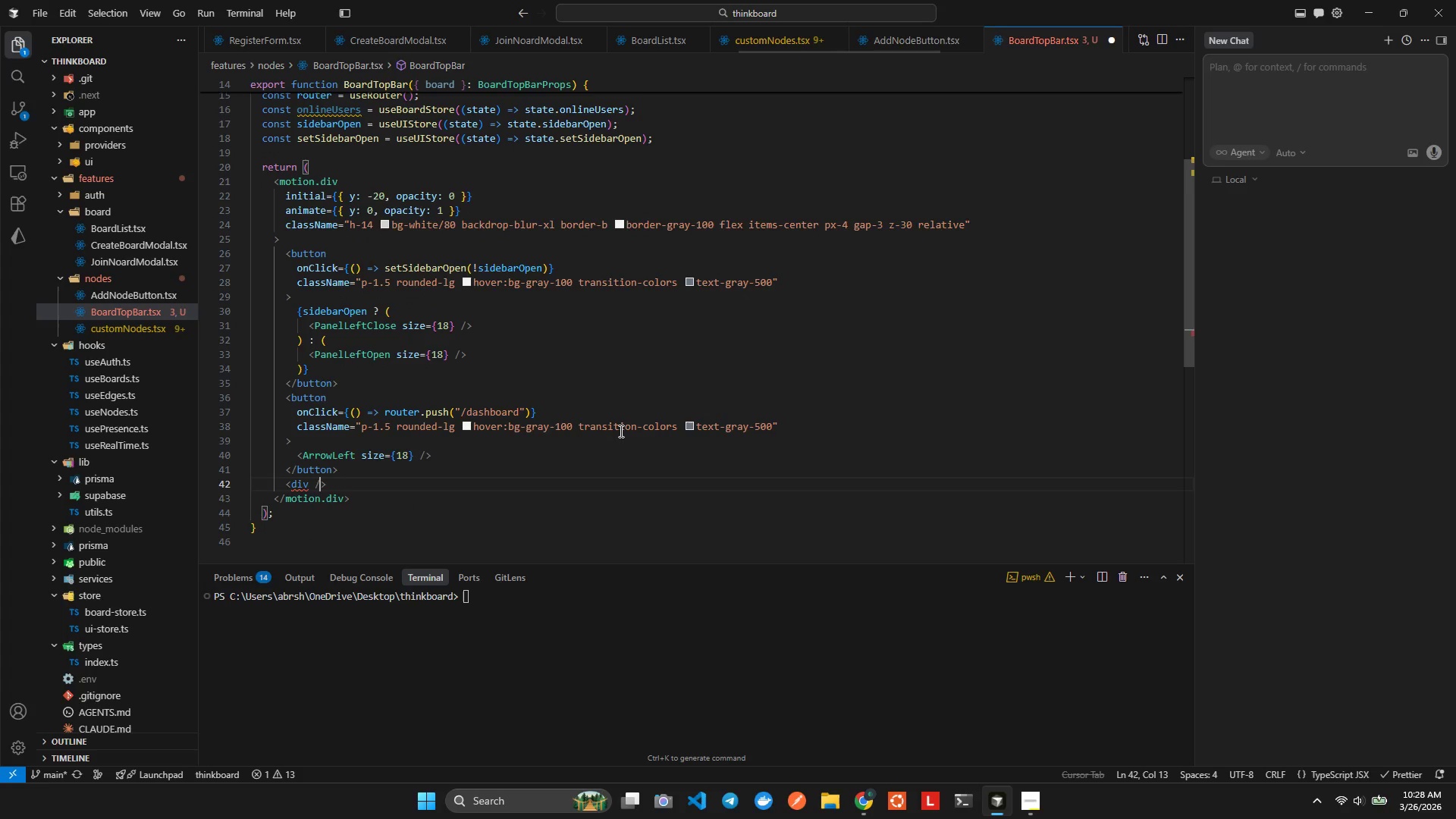 
key(ArrowLeft)
 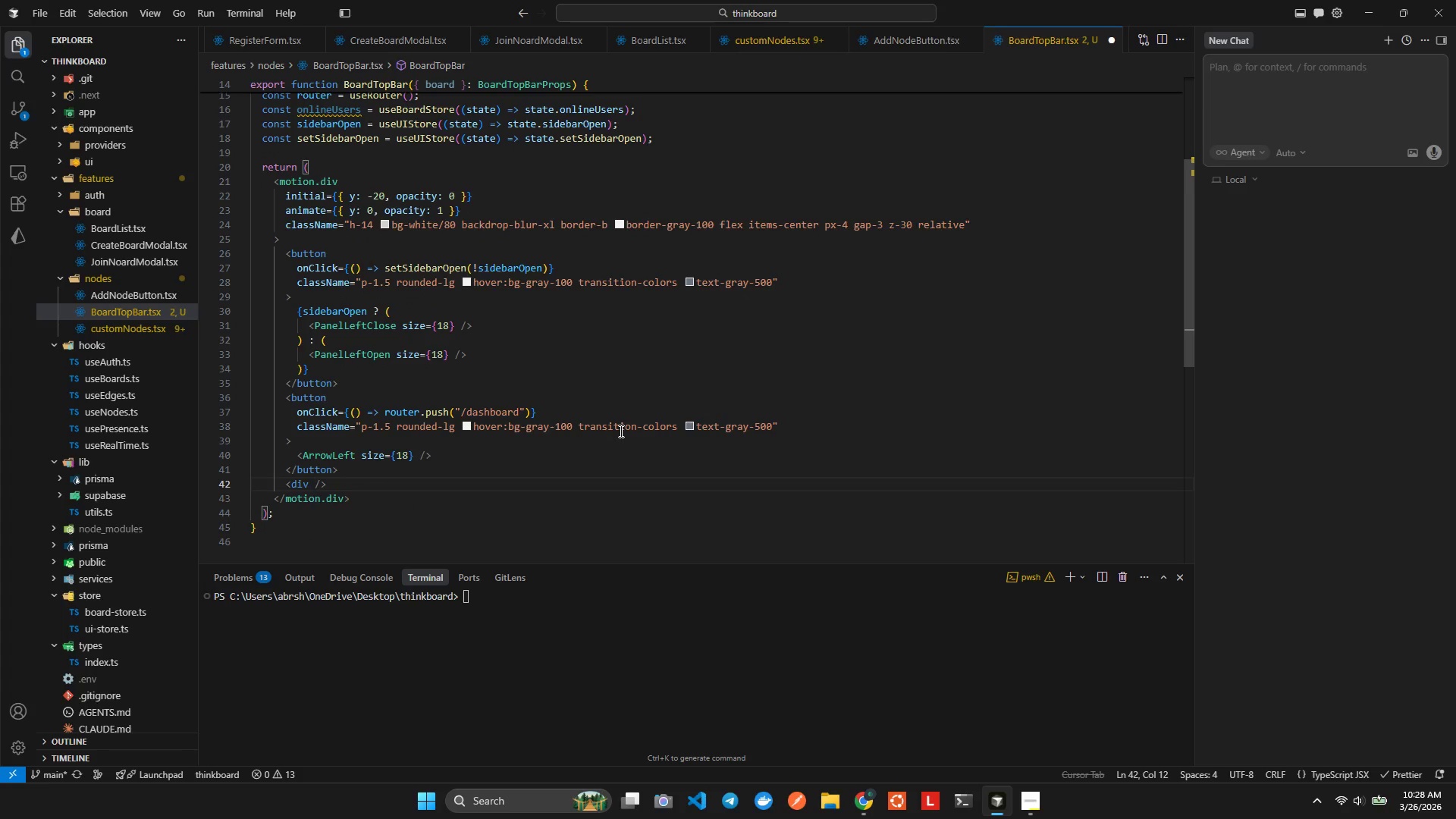 
type(clas)
 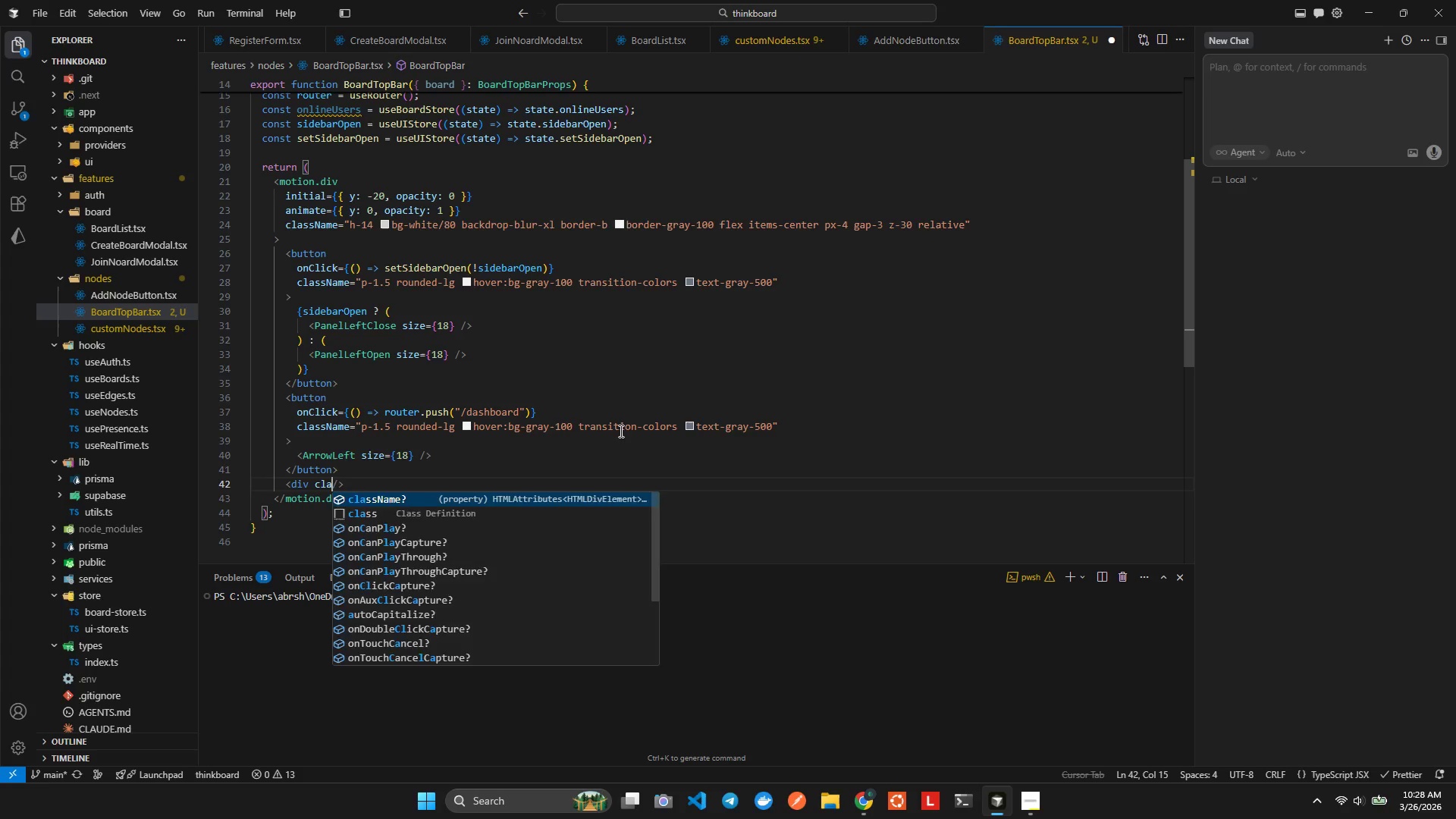 
key(Enter)
 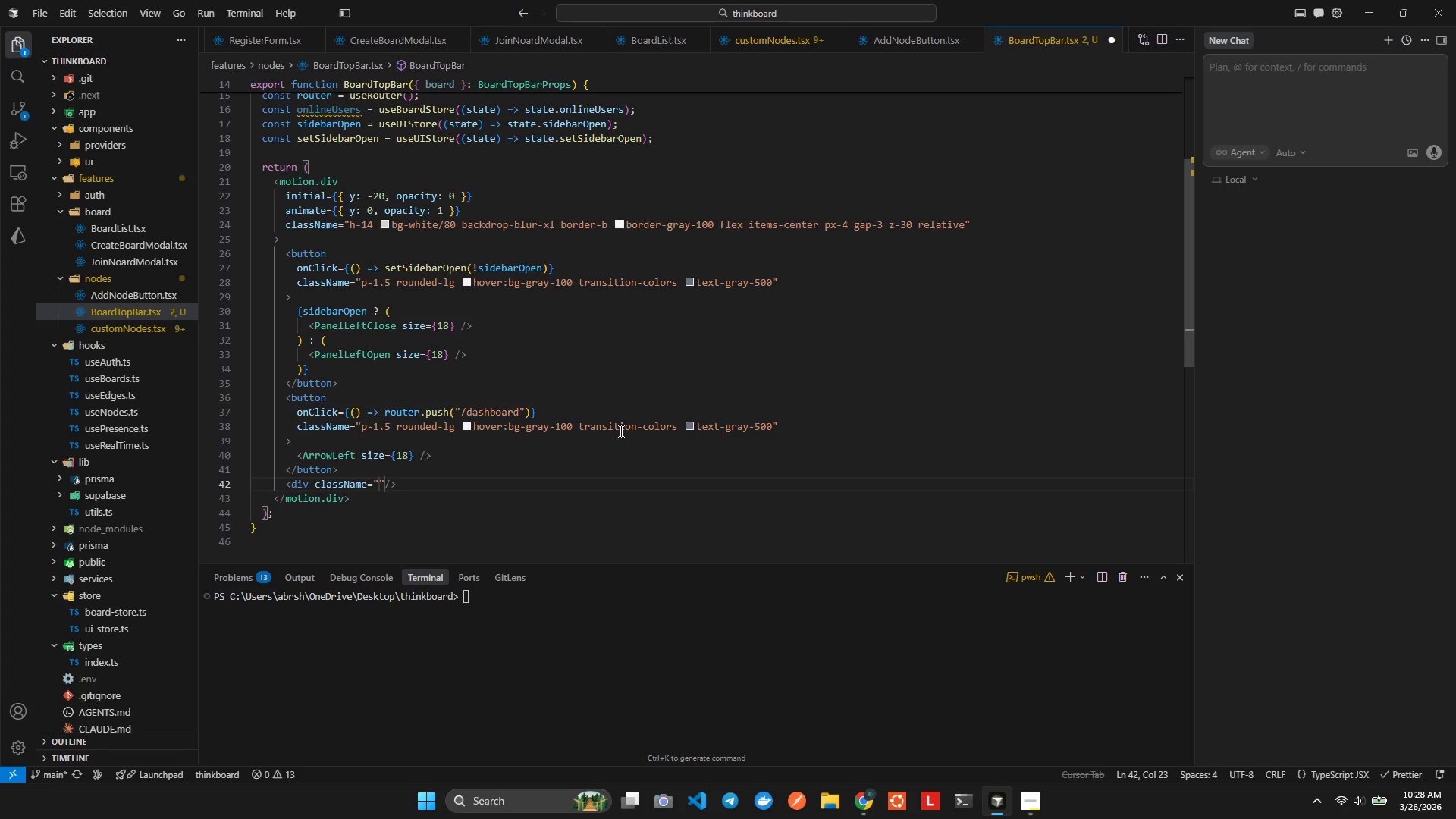 
type(flex)
 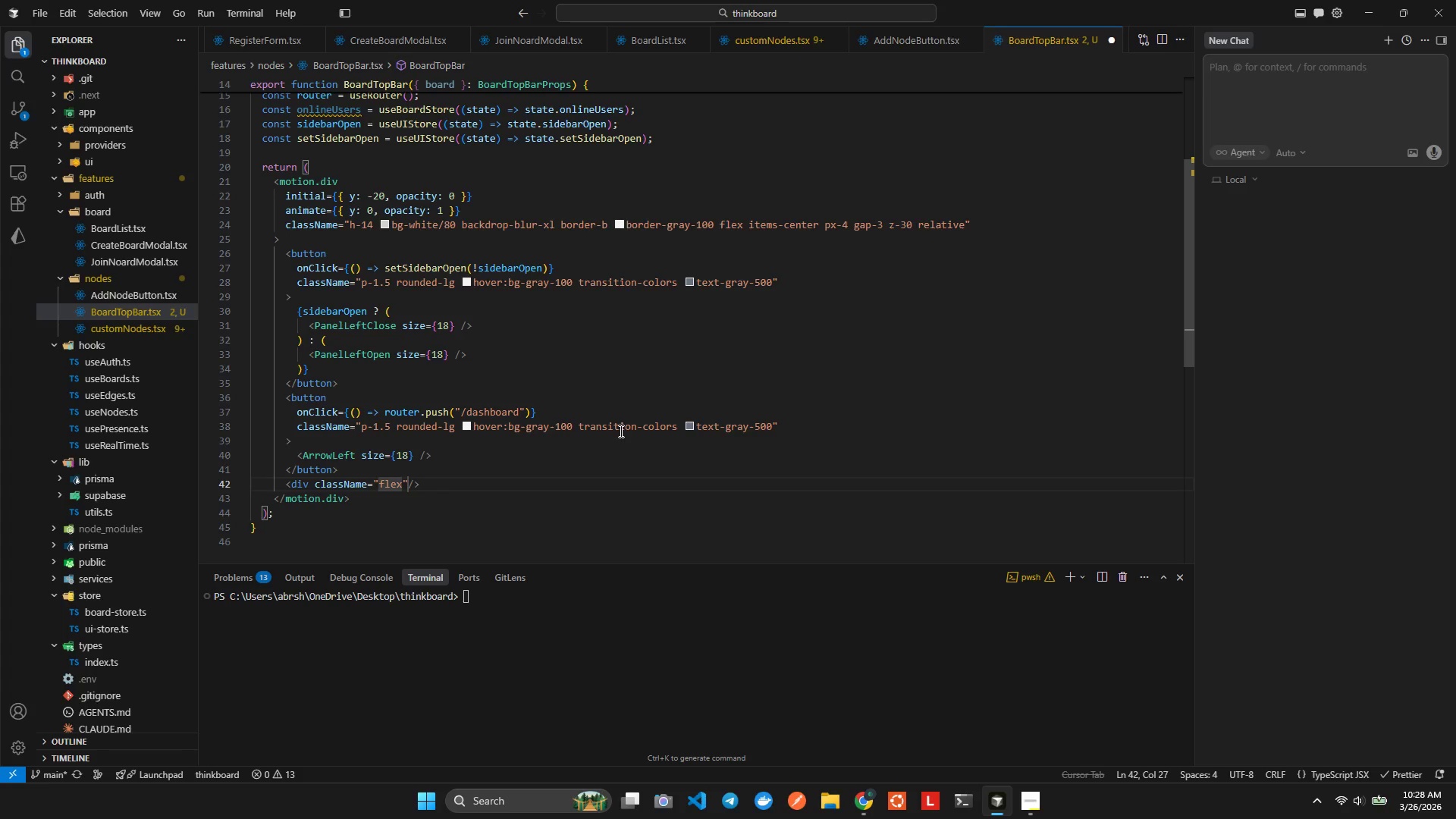 
key(1)
 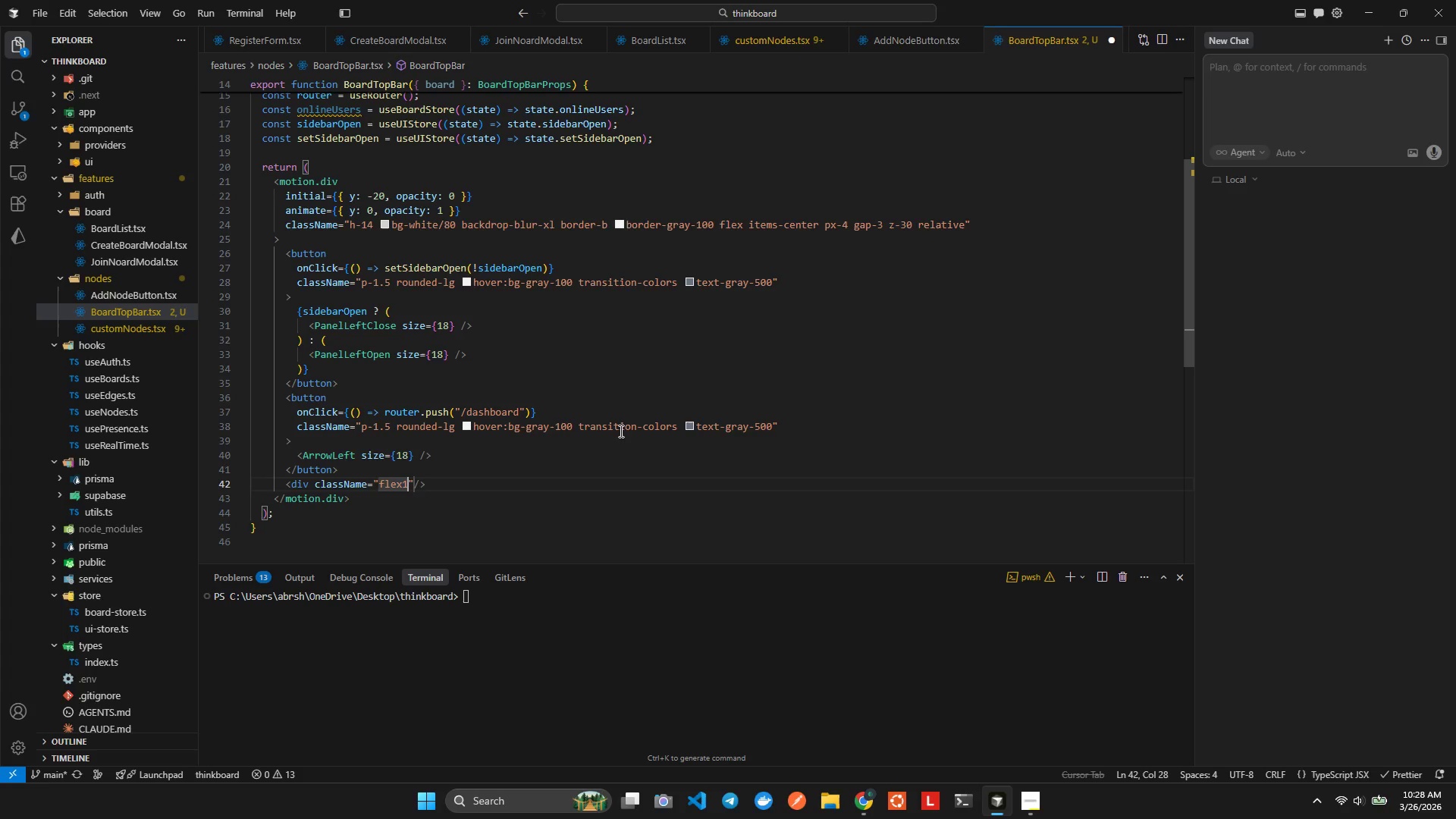 
key(NumpadSubtract)
 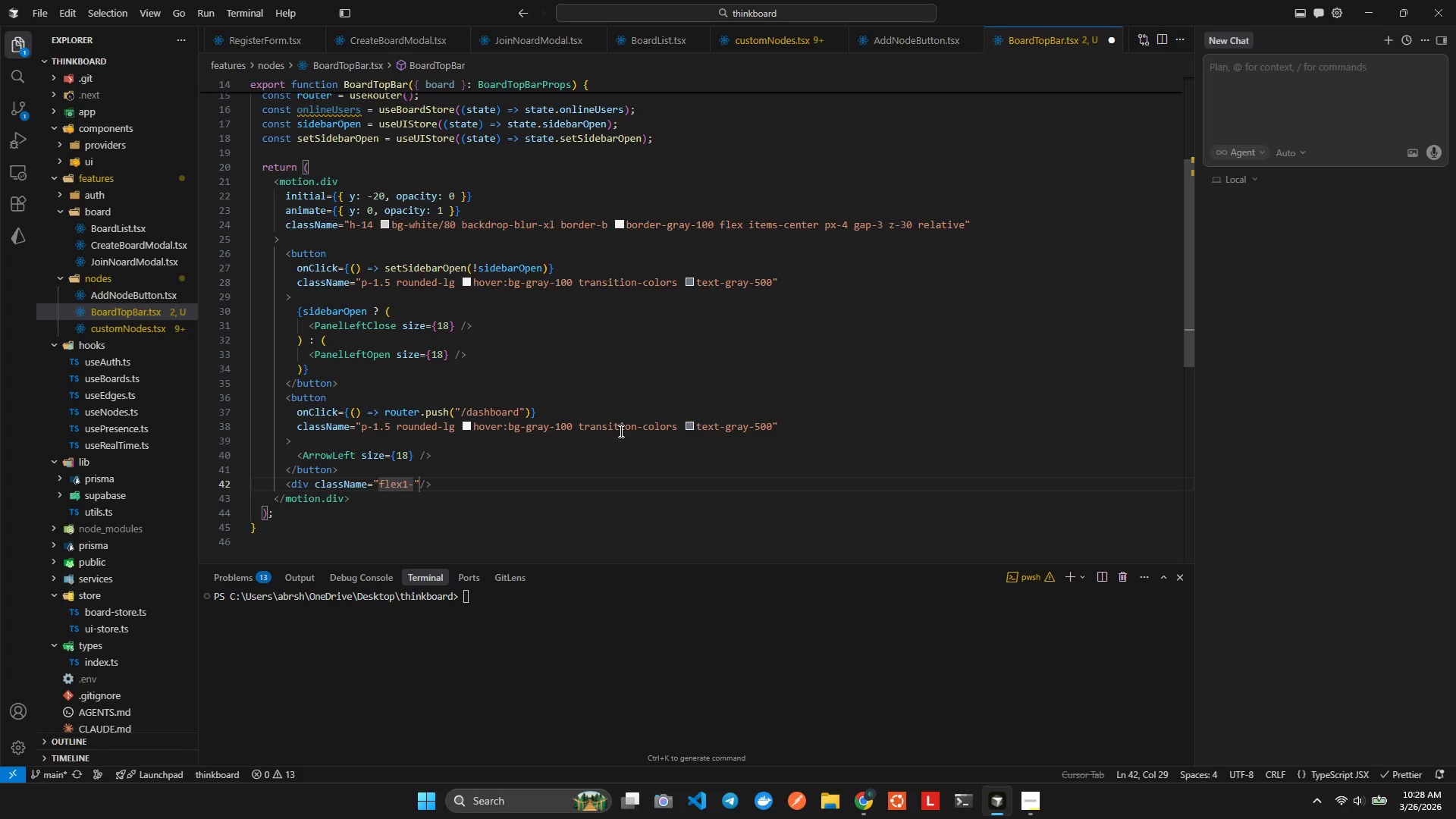 
key(Equal)
 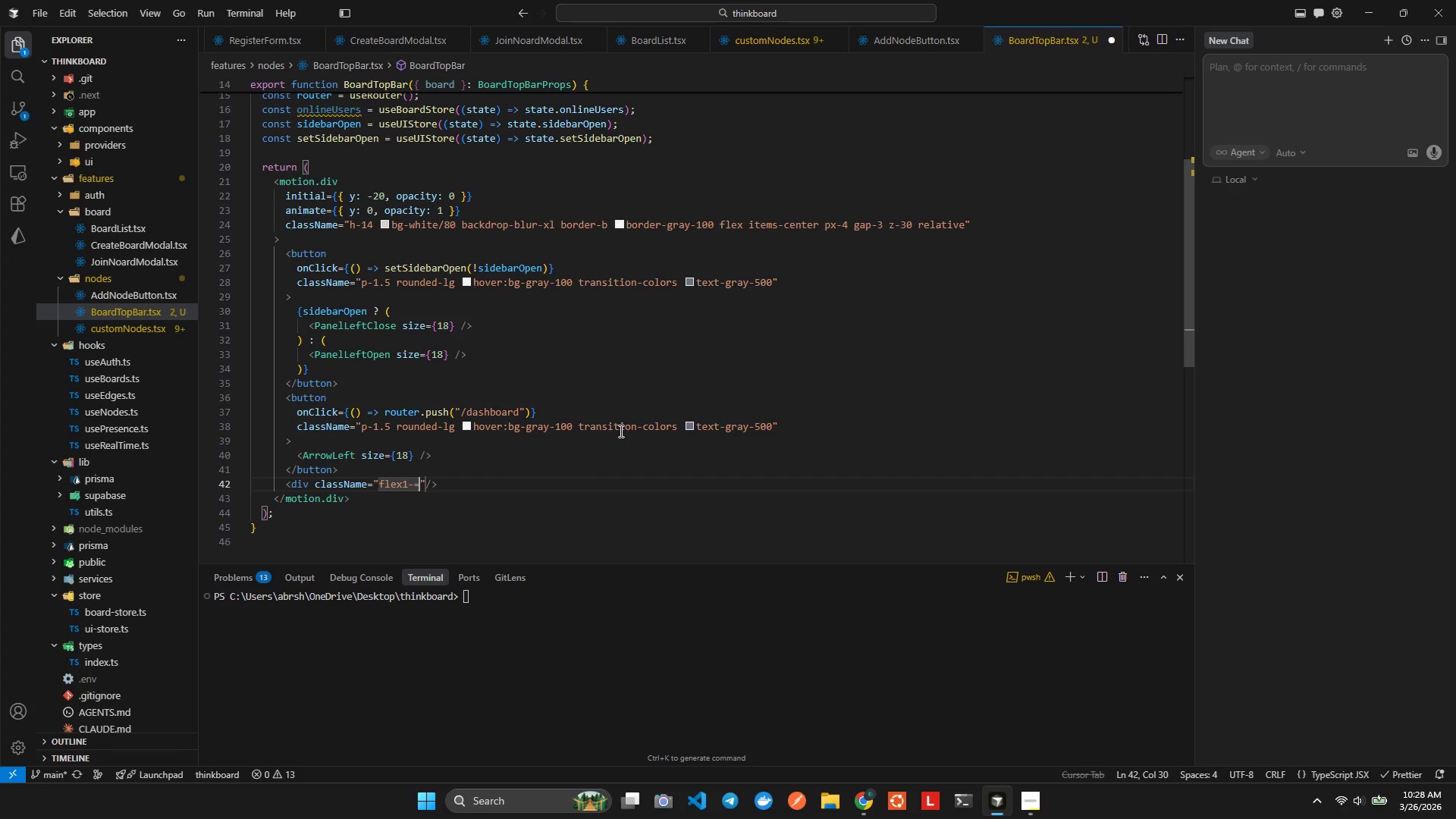 
key(Equal)
 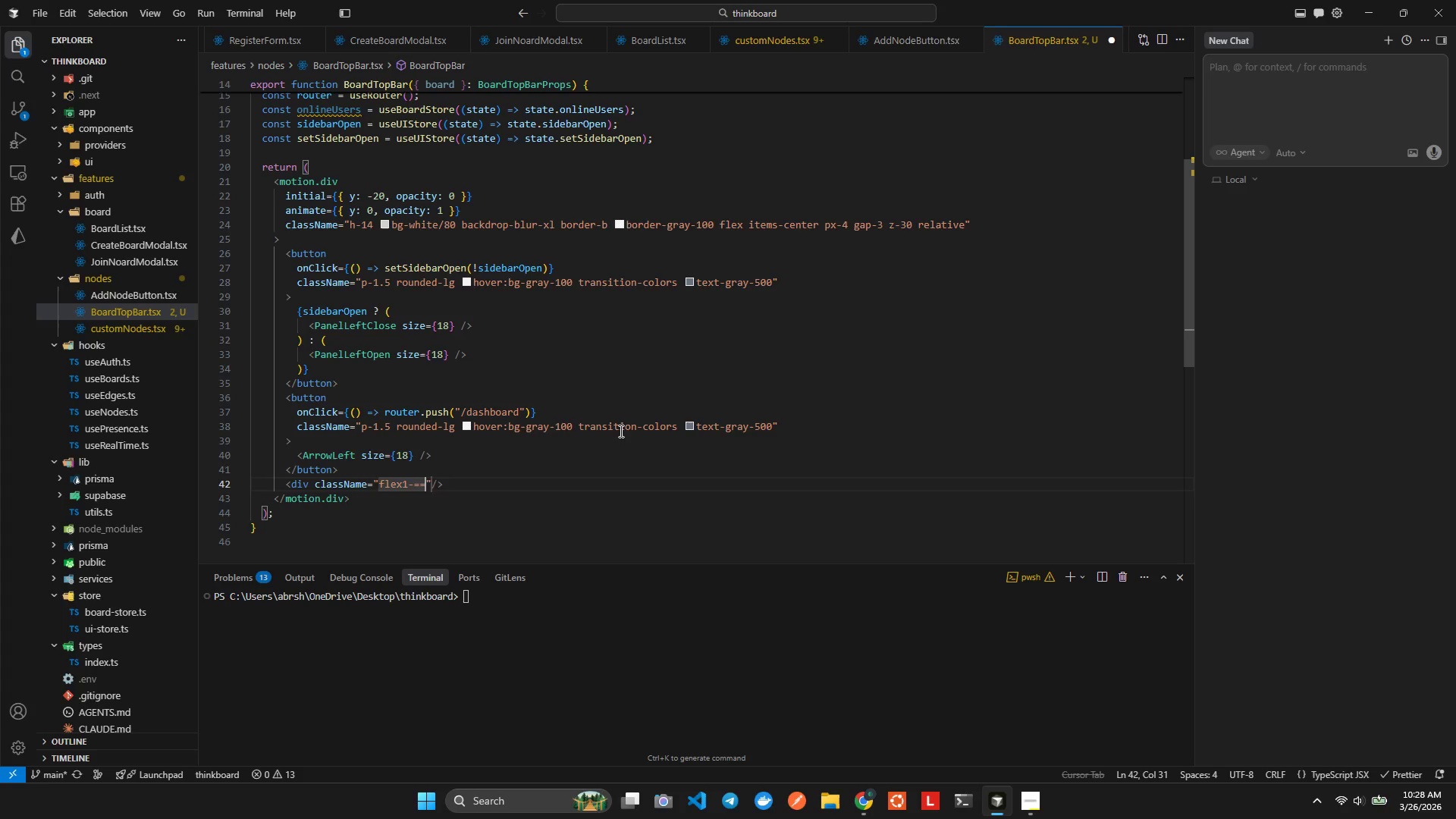 
key(Equal)
 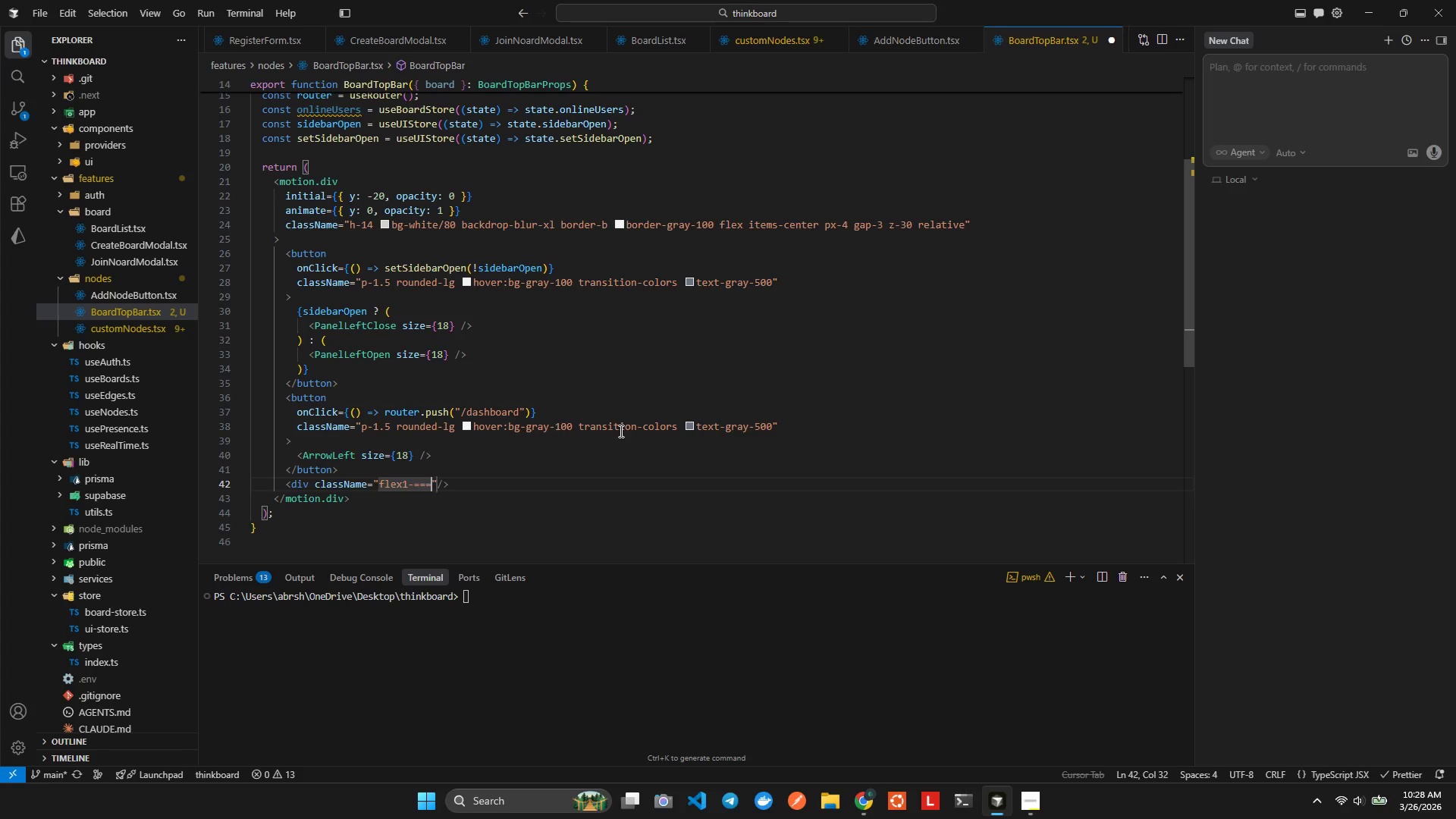 
key(Backspace)
 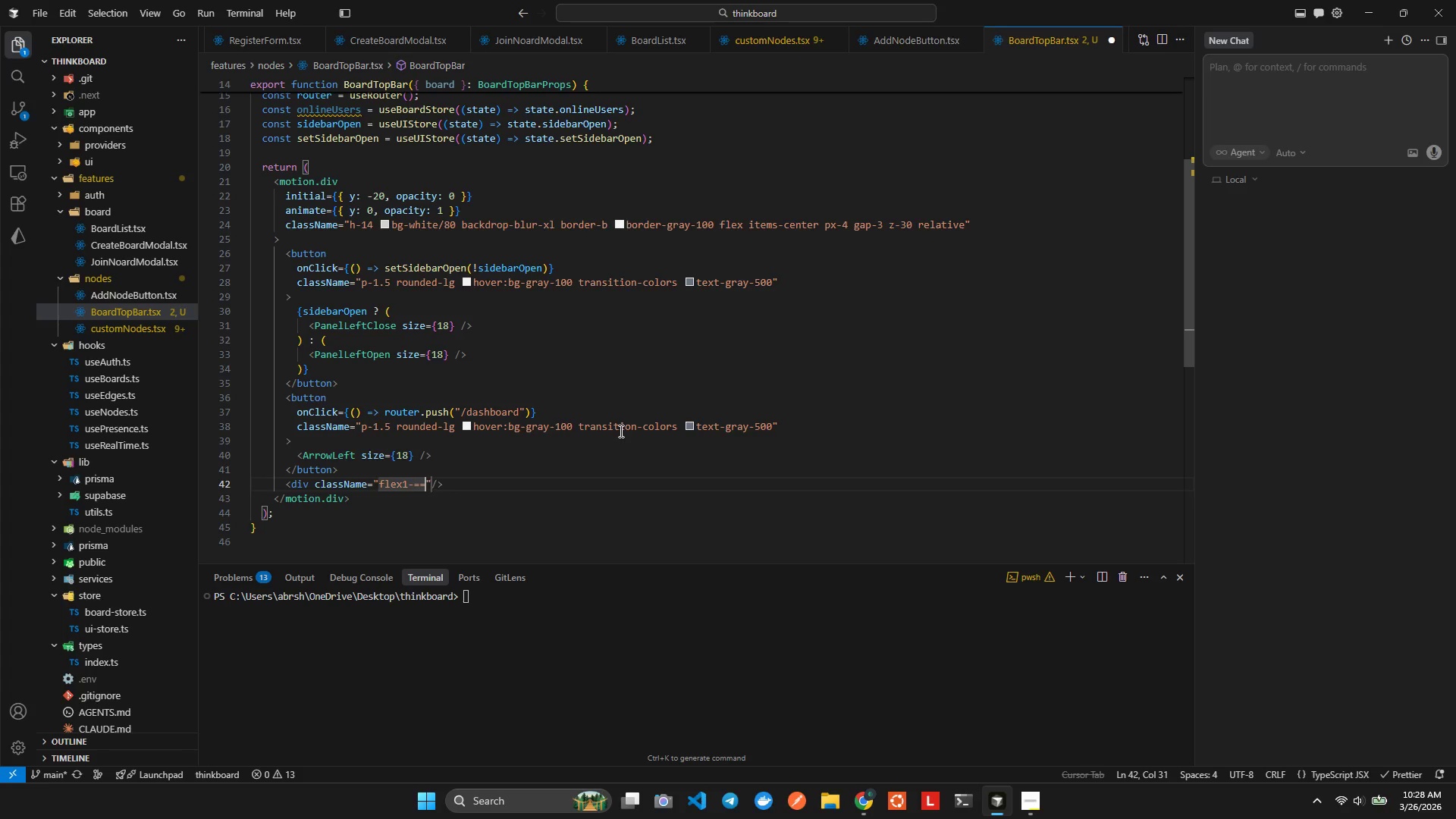 
key(Backspace)
 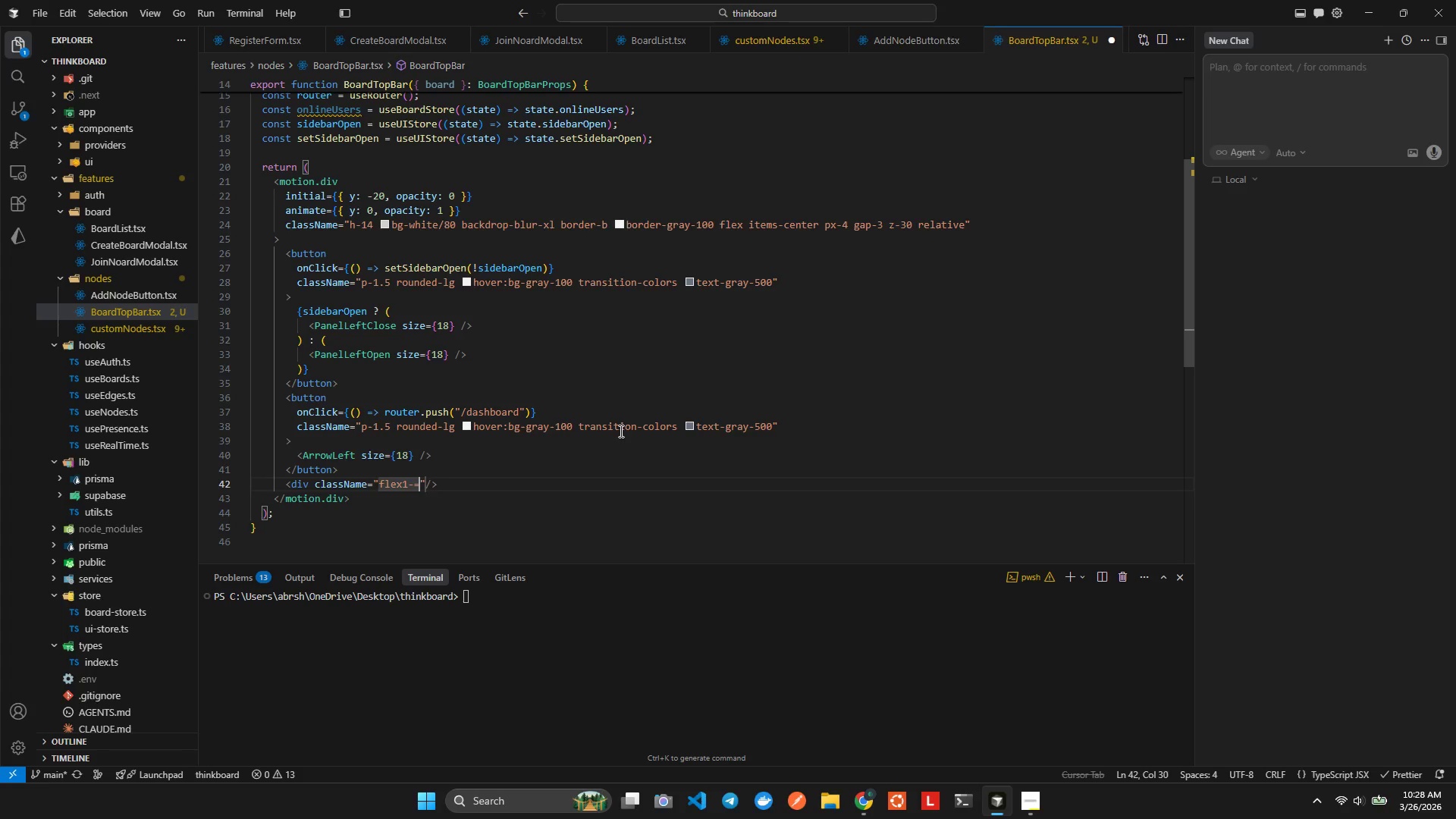 
key(Backspace)
 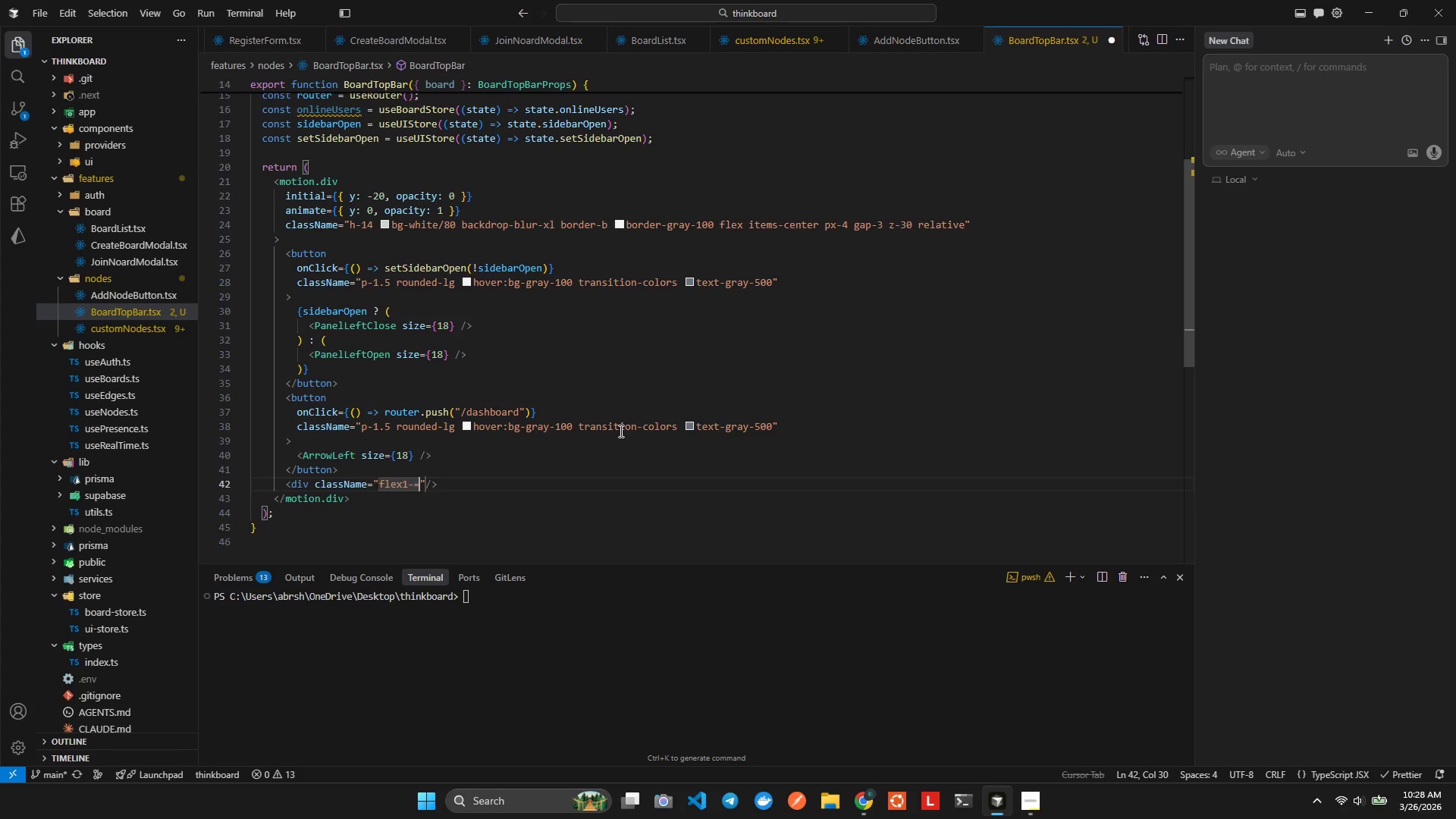 
key(Backspace)
 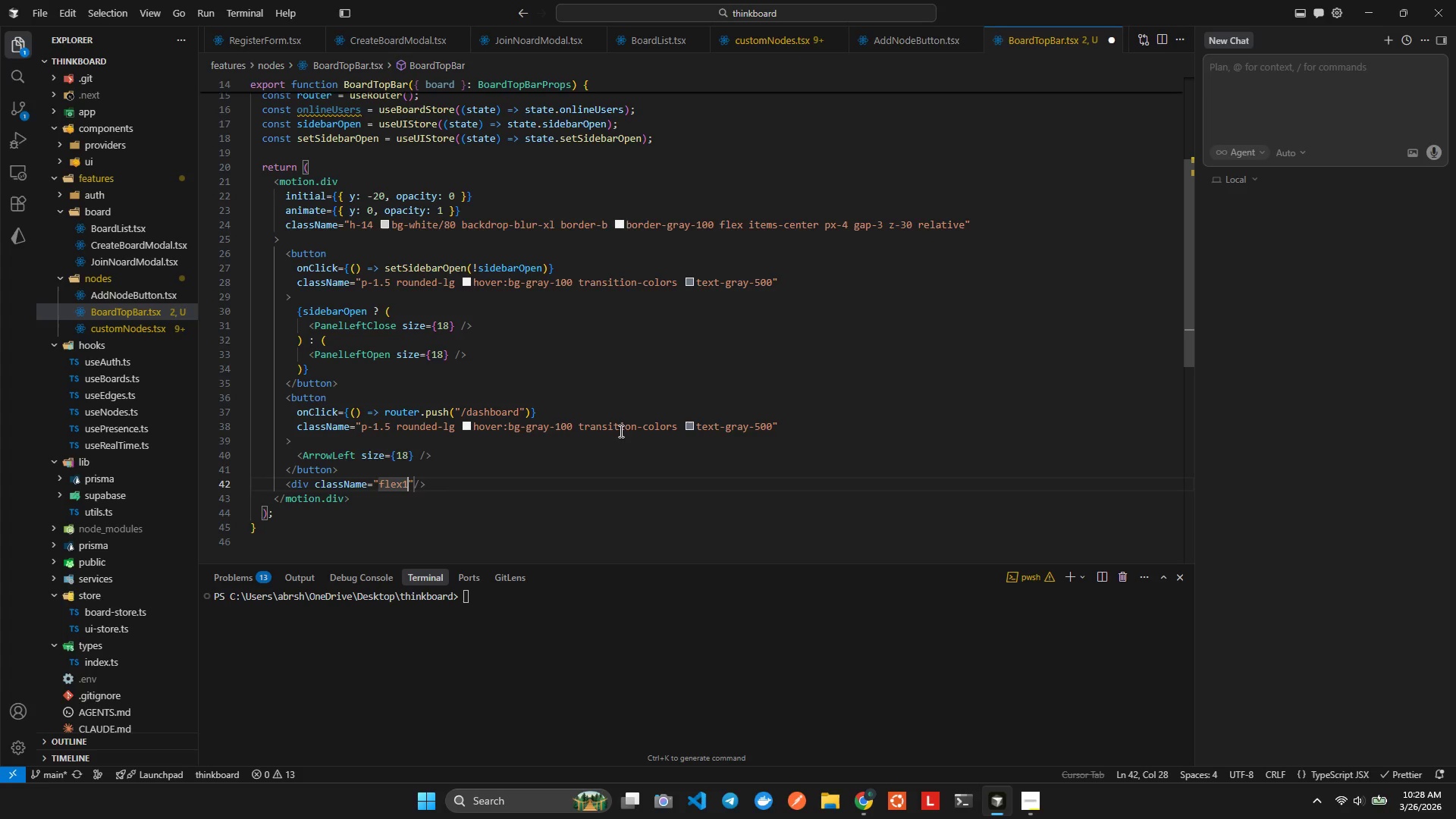 
key(Backspace)
 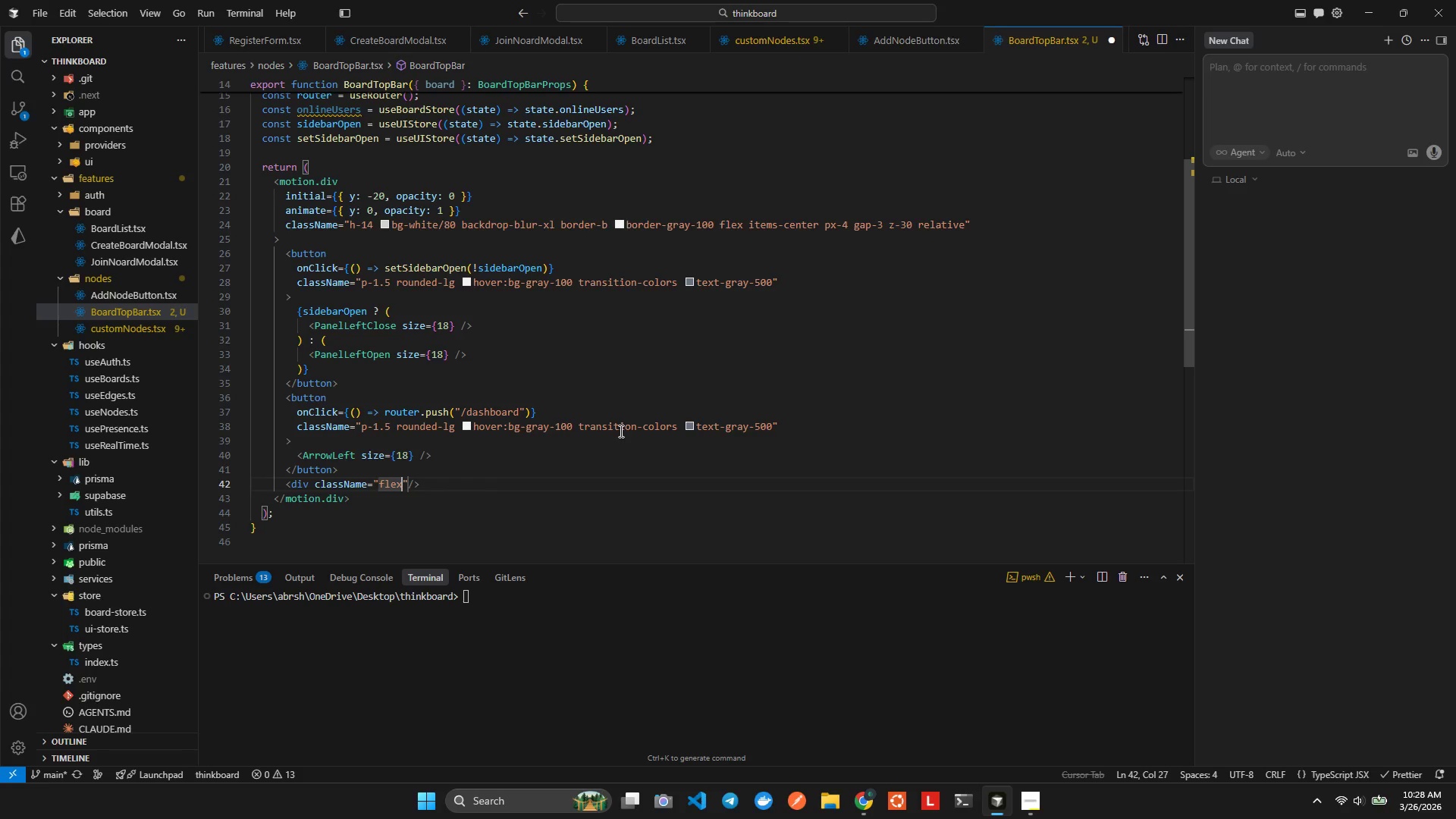 
key(NumpadSubtract)
 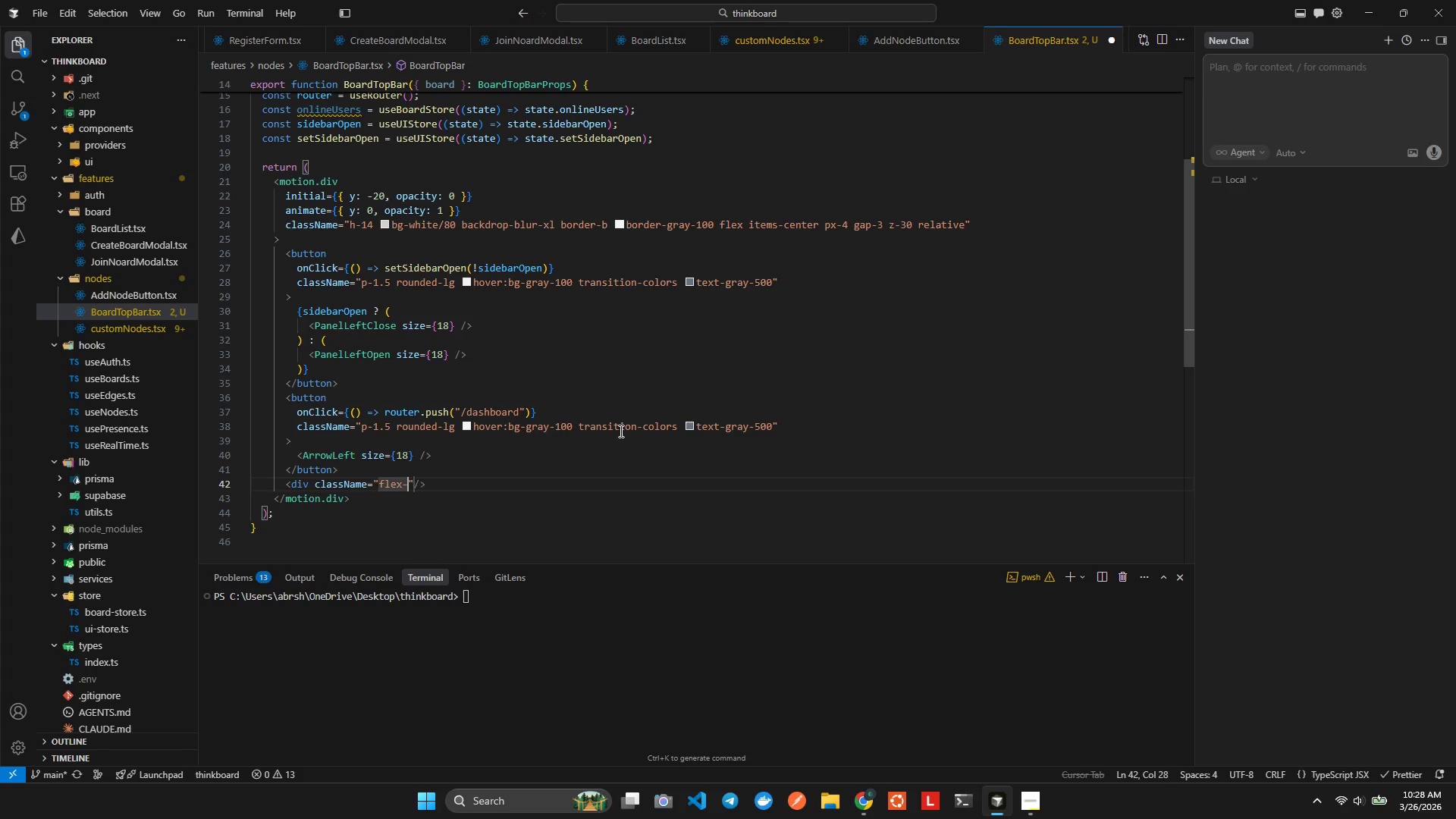 
key(1)
 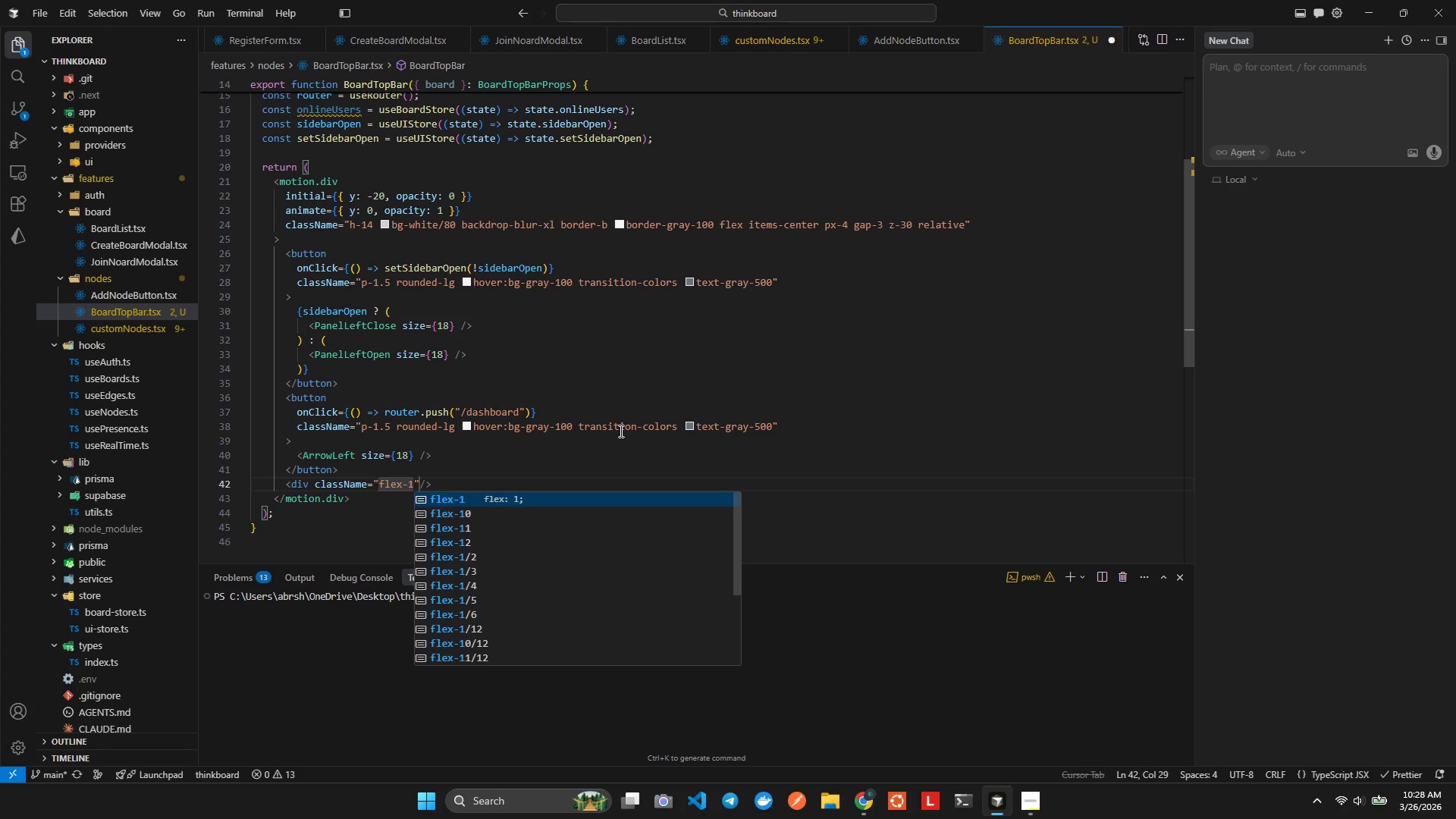 
key(Enter)
 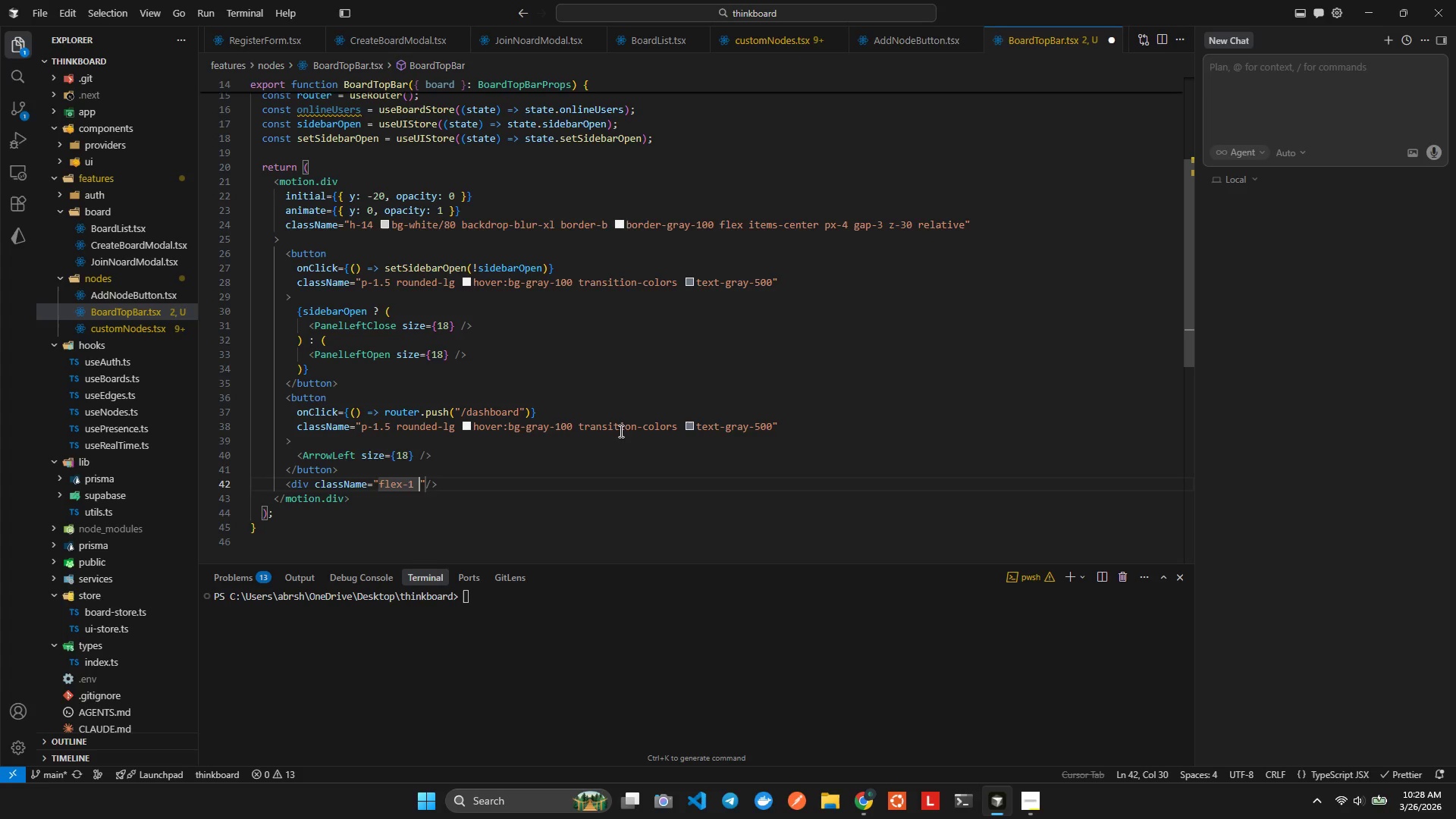 
type( win)
key(Backspace)
key(Backspace)
key(Backspace)
type(minq)
key(Backspace)
type(w)
 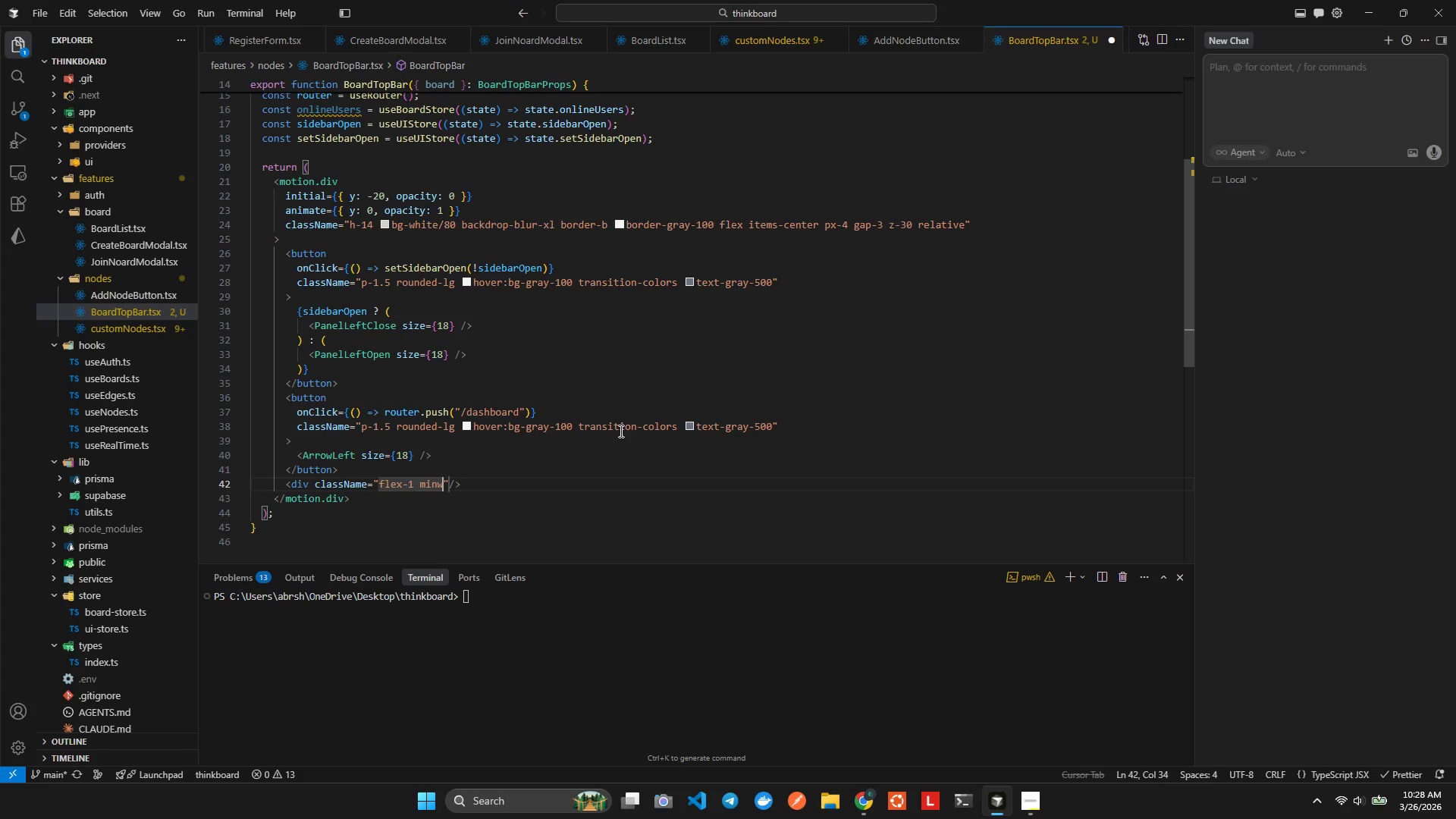 
key(Control+ControlLeft)
 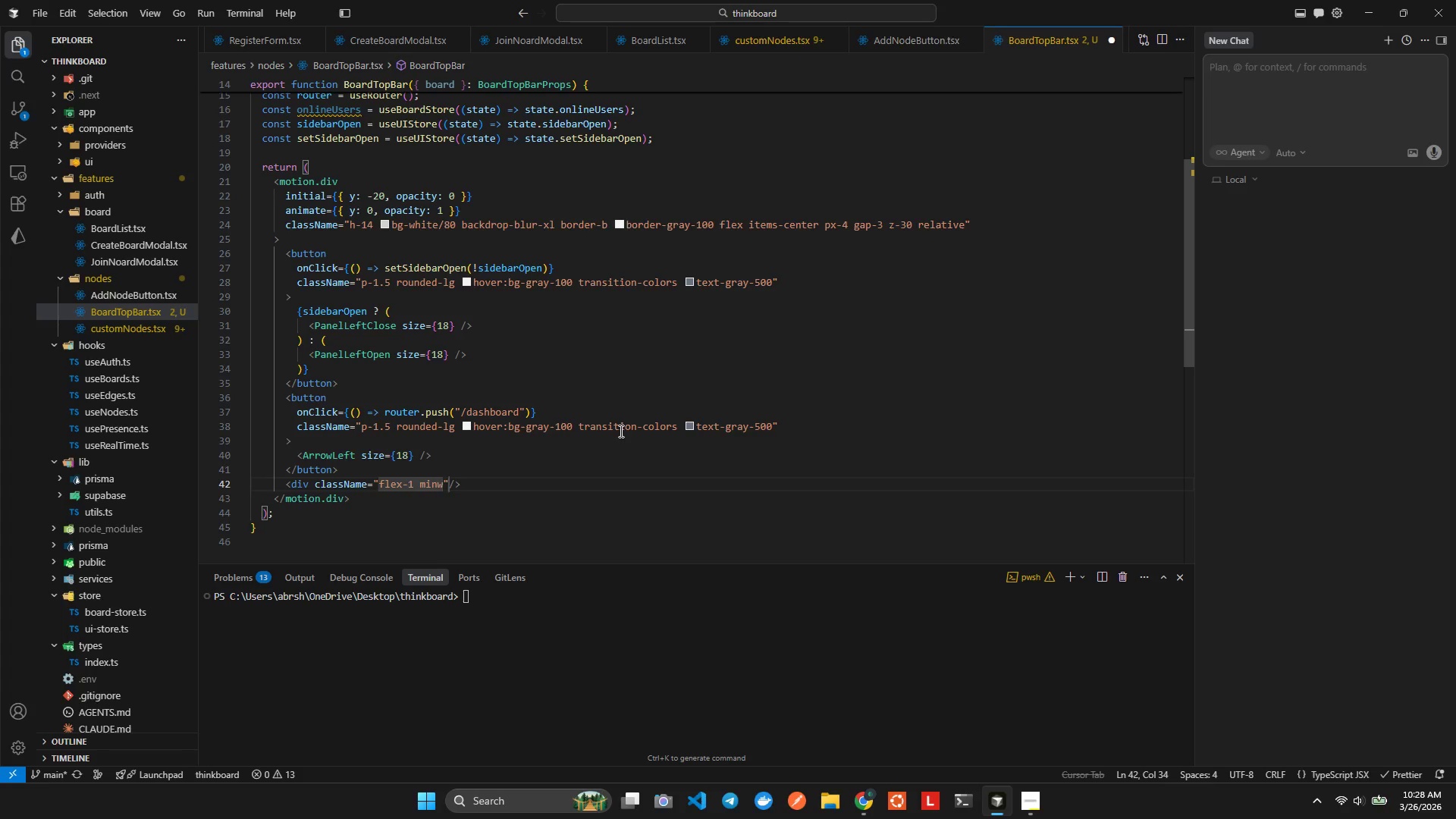 
key(Control+Space)
 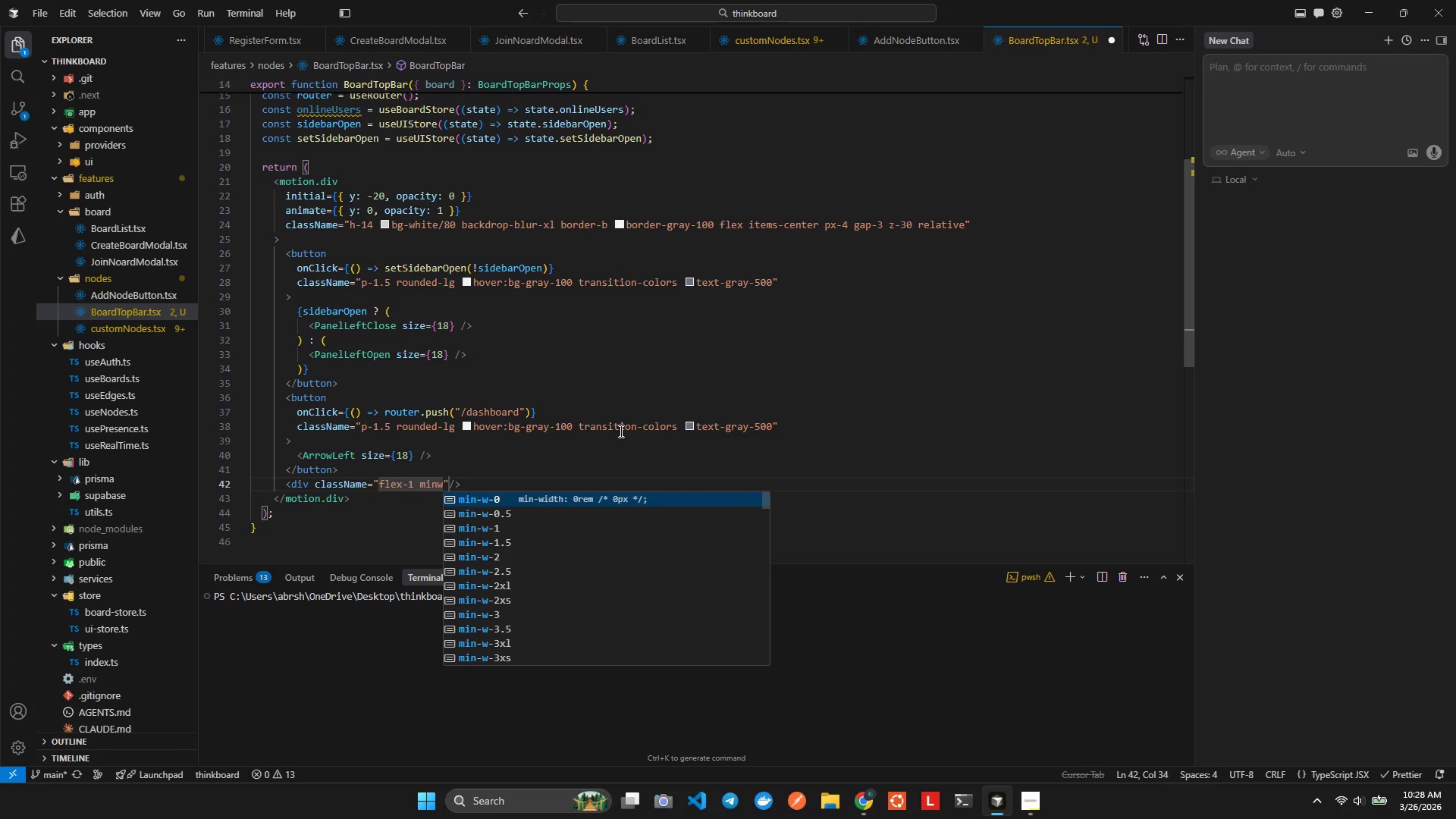 
key(0)
 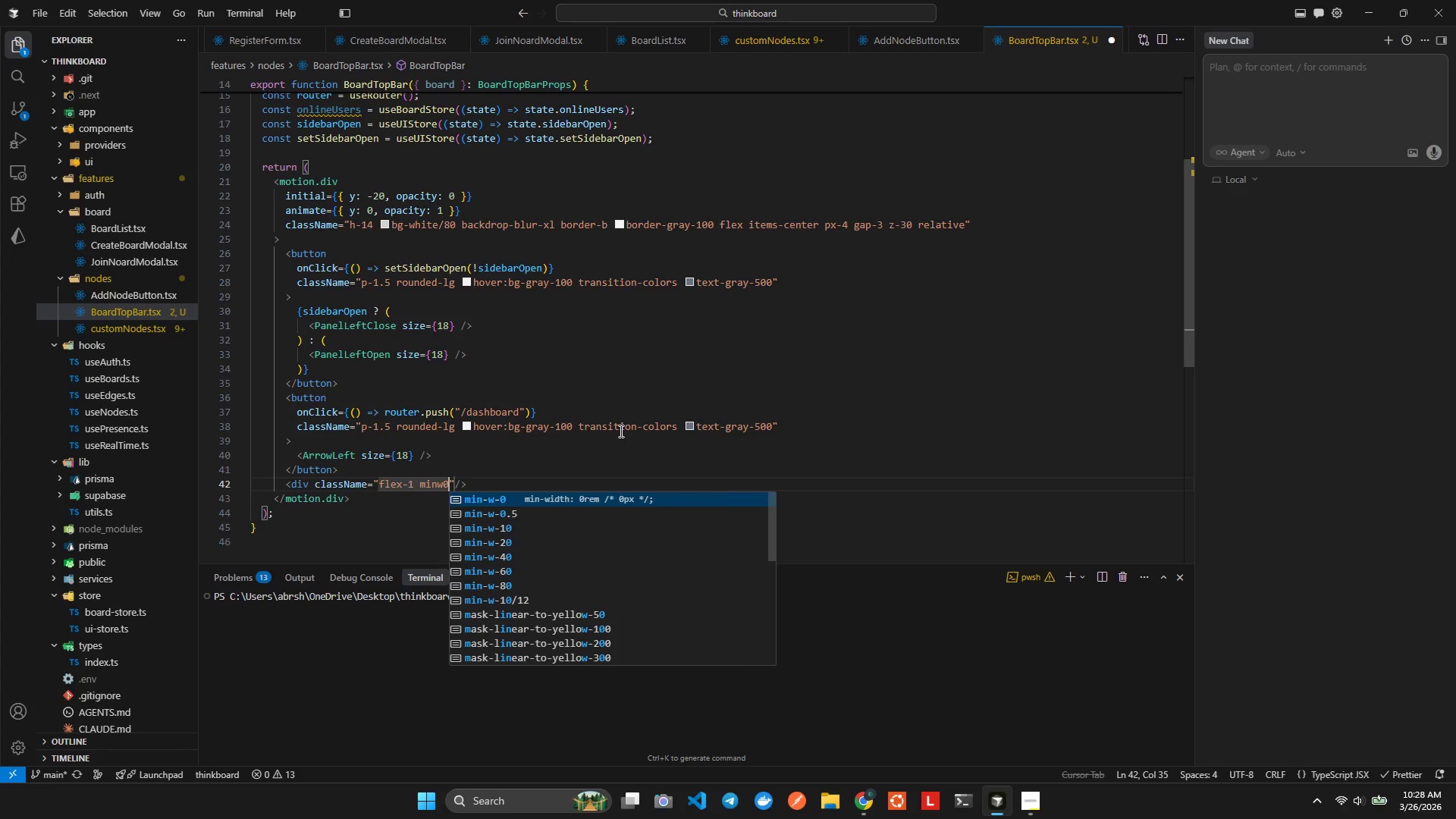 
key(Enter)
 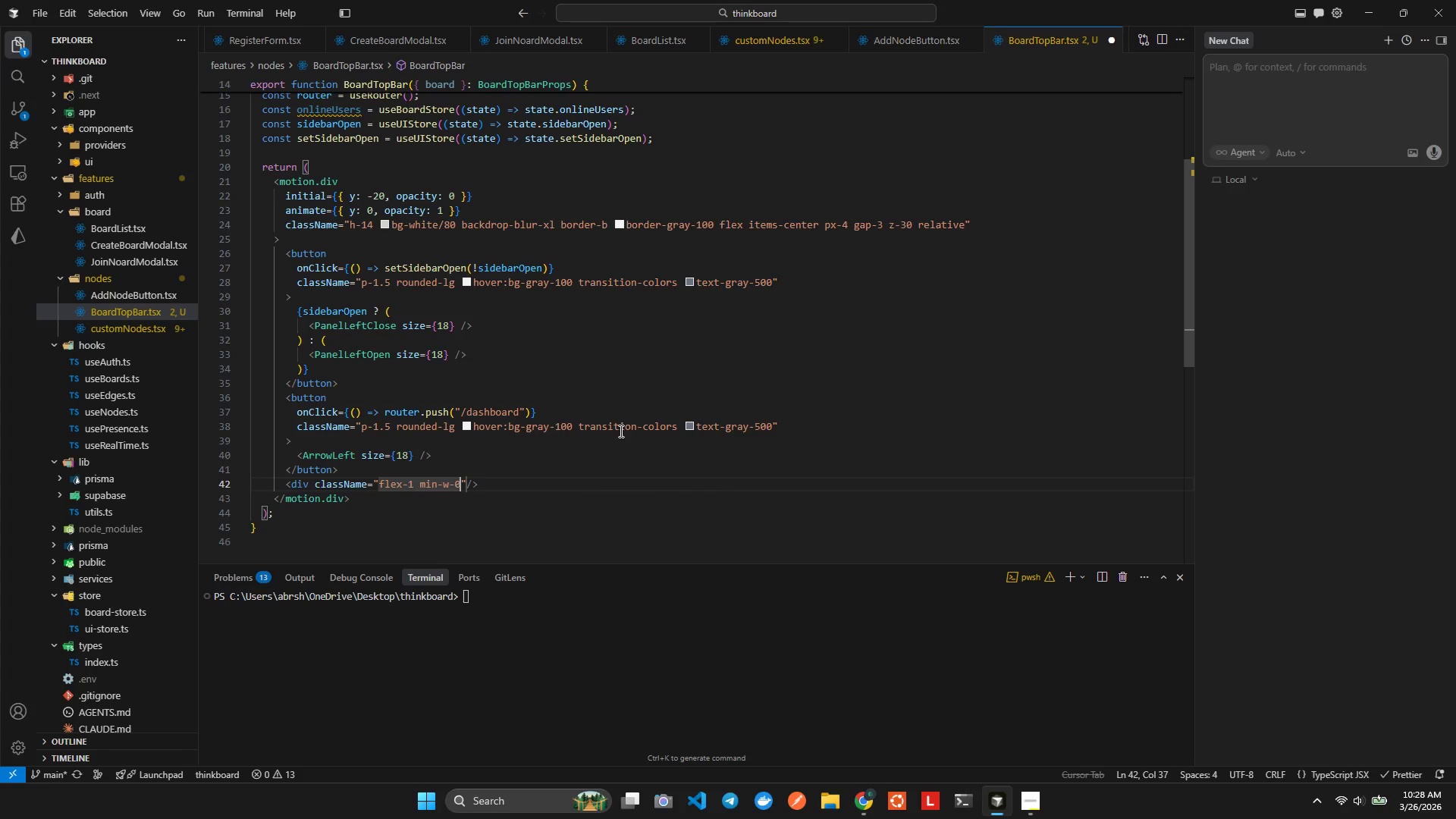 
key(Alt+Shift+F)
 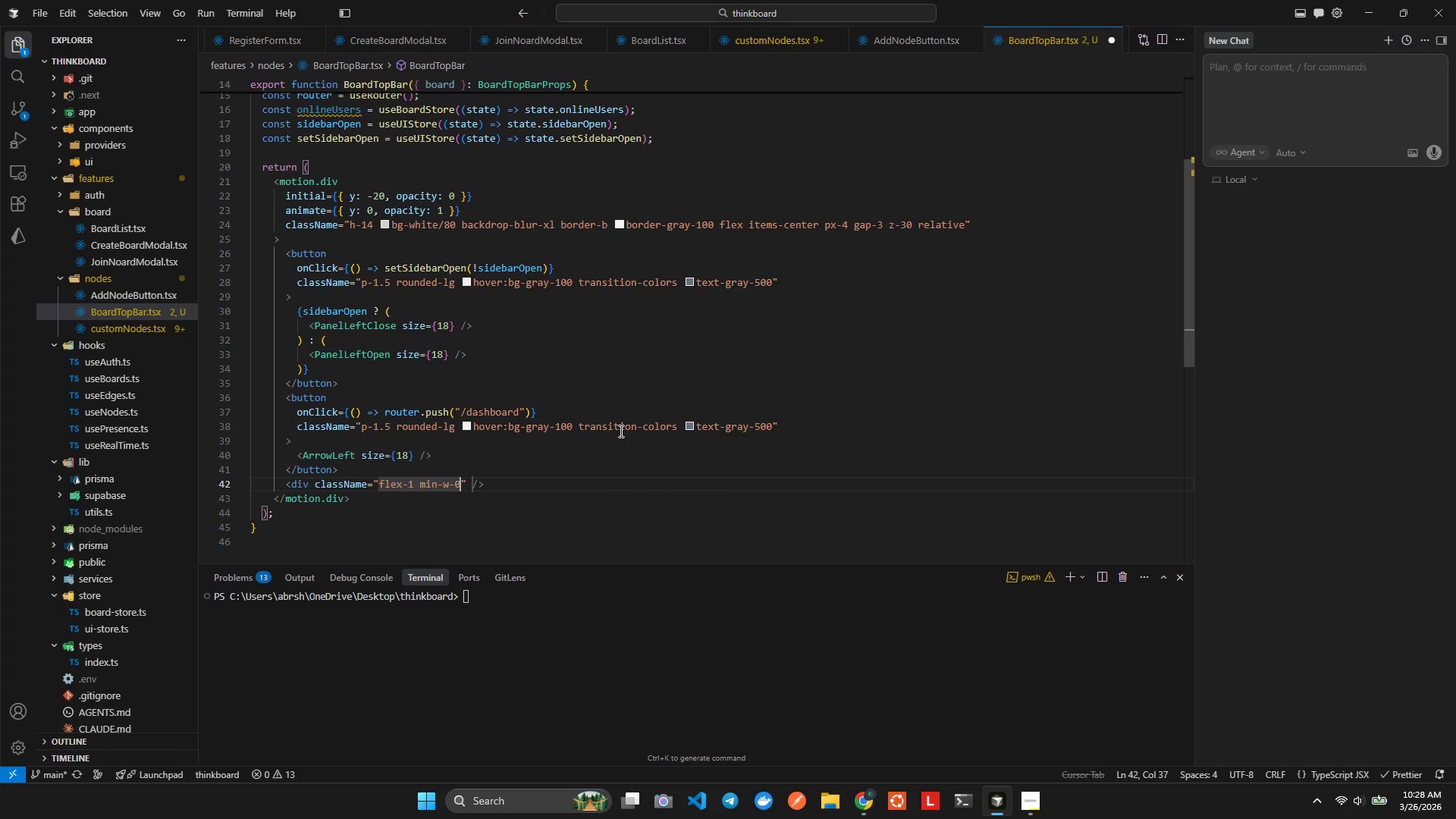 
key(ArrowRight)
 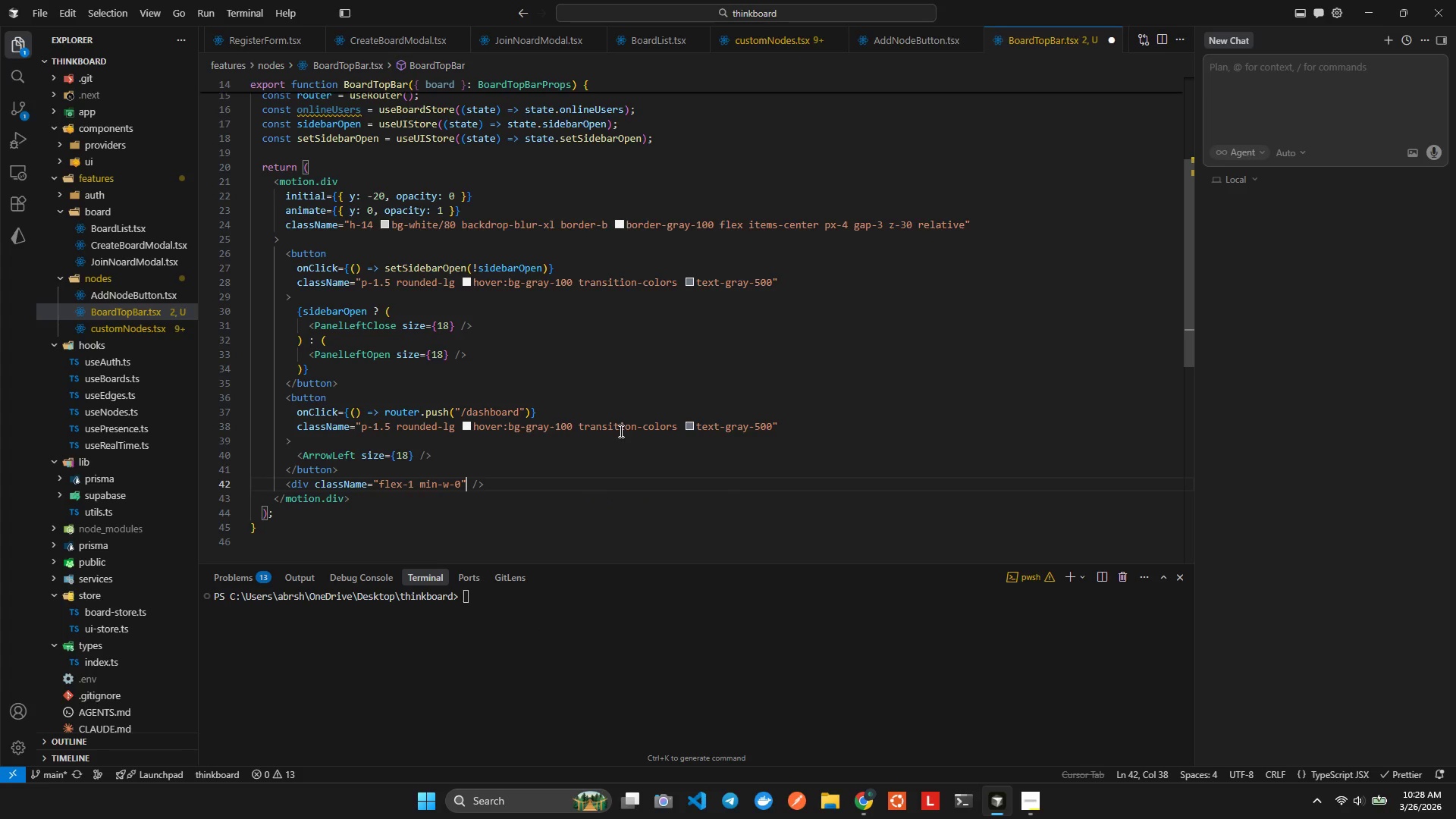 
key(ArrowRight)
 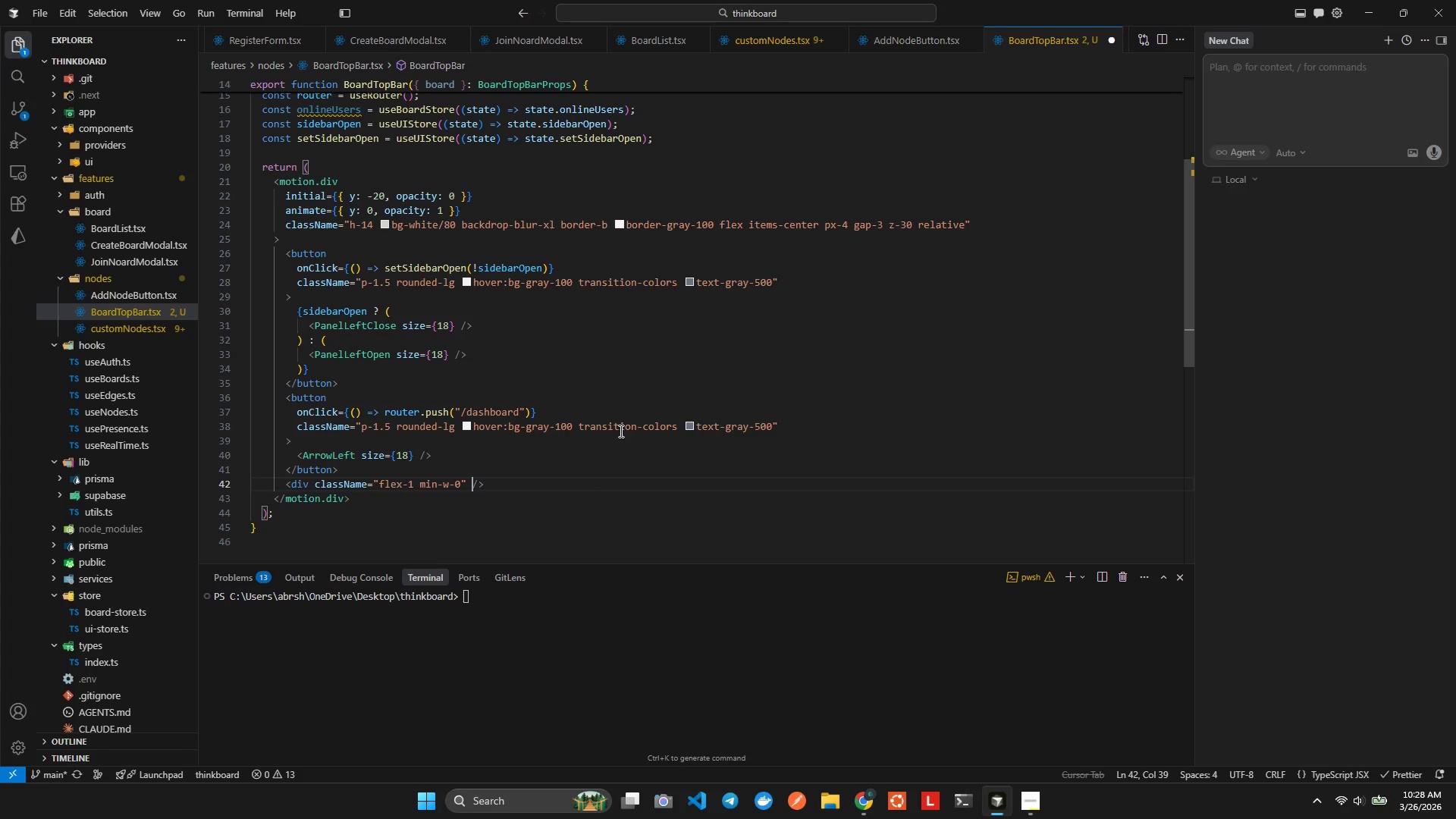 
key(ArrowRight)
 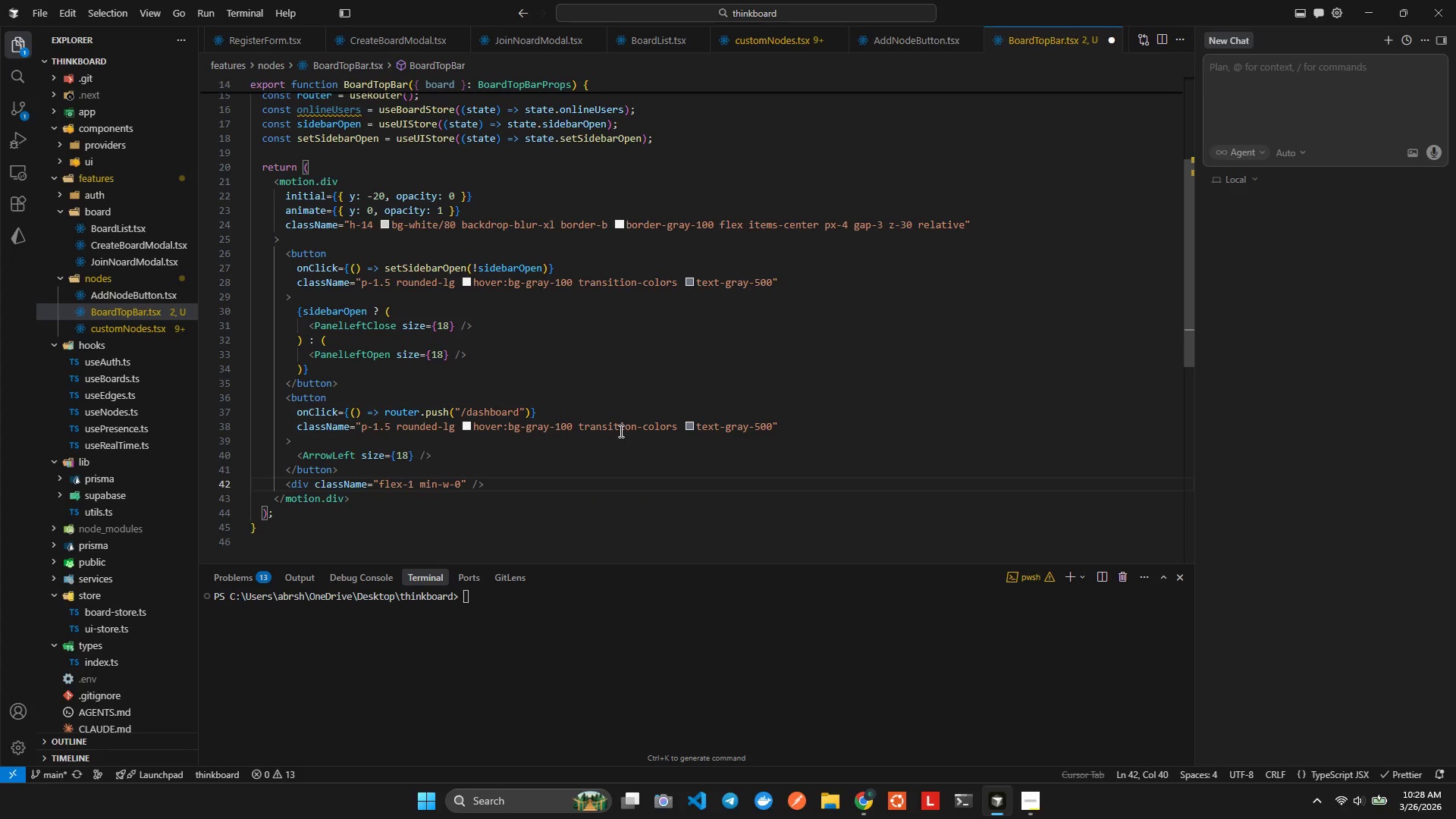 
key(ArrowRight)
 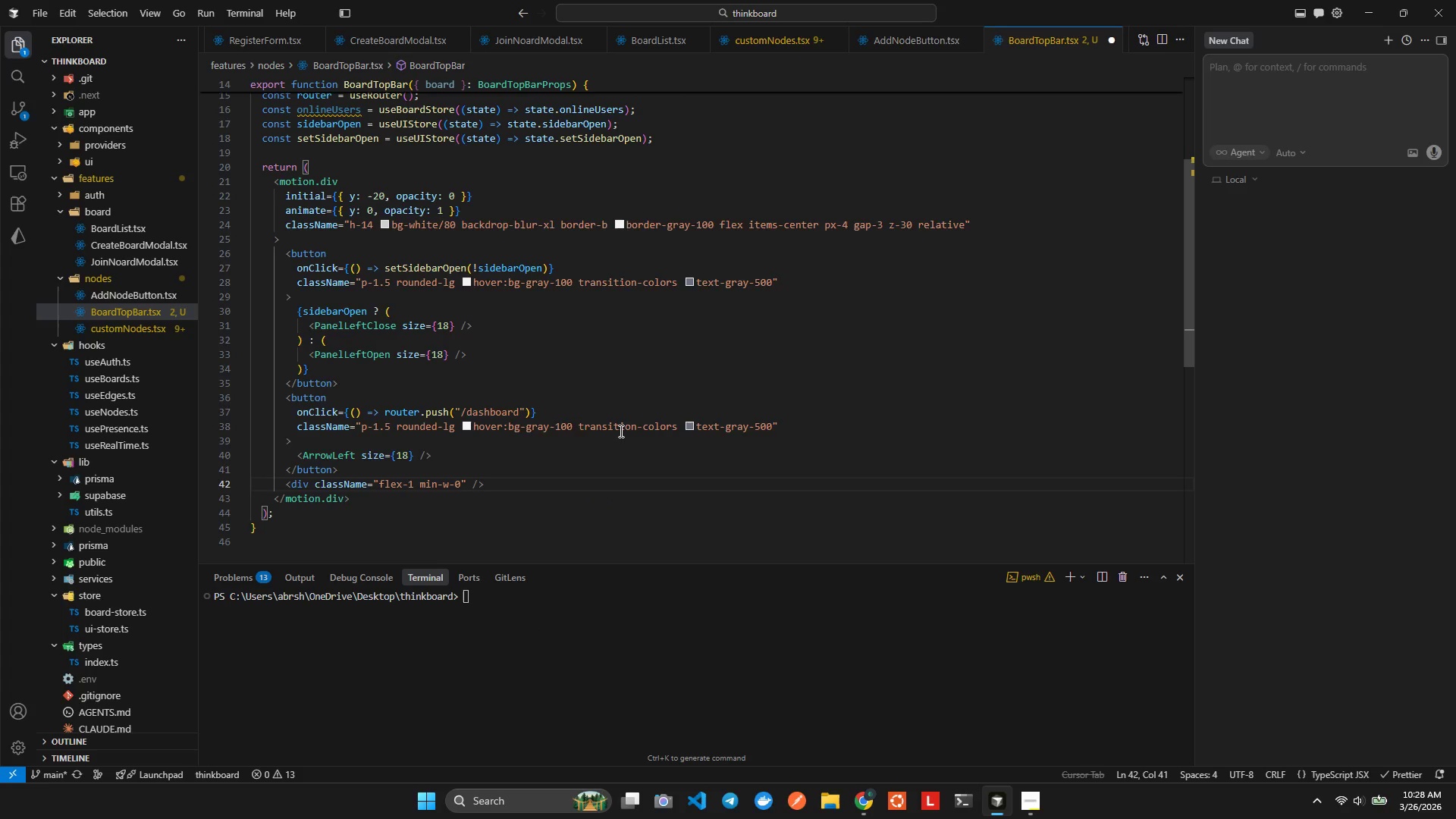 
key(Enter)
 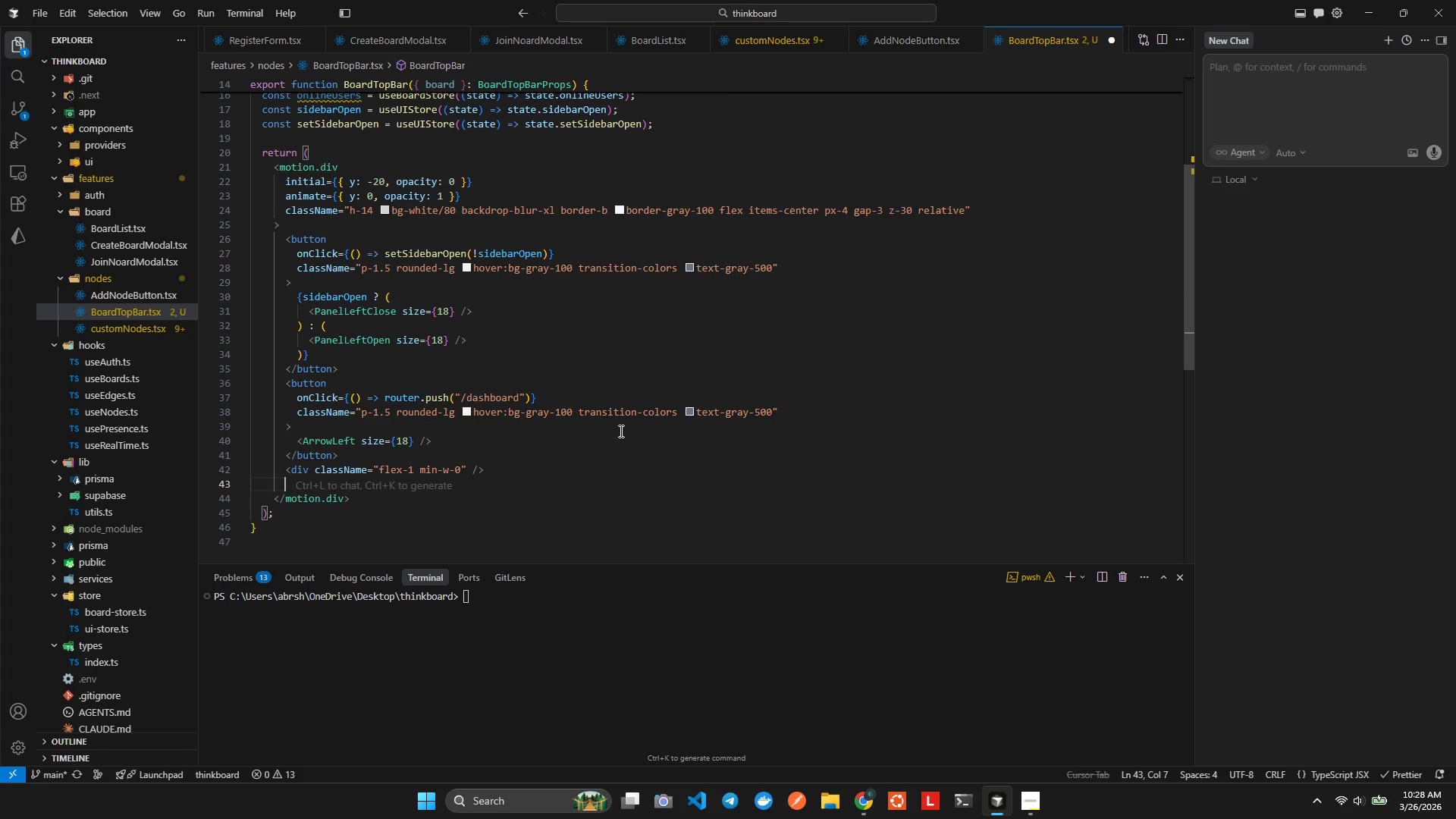 
key(Control+Z)
 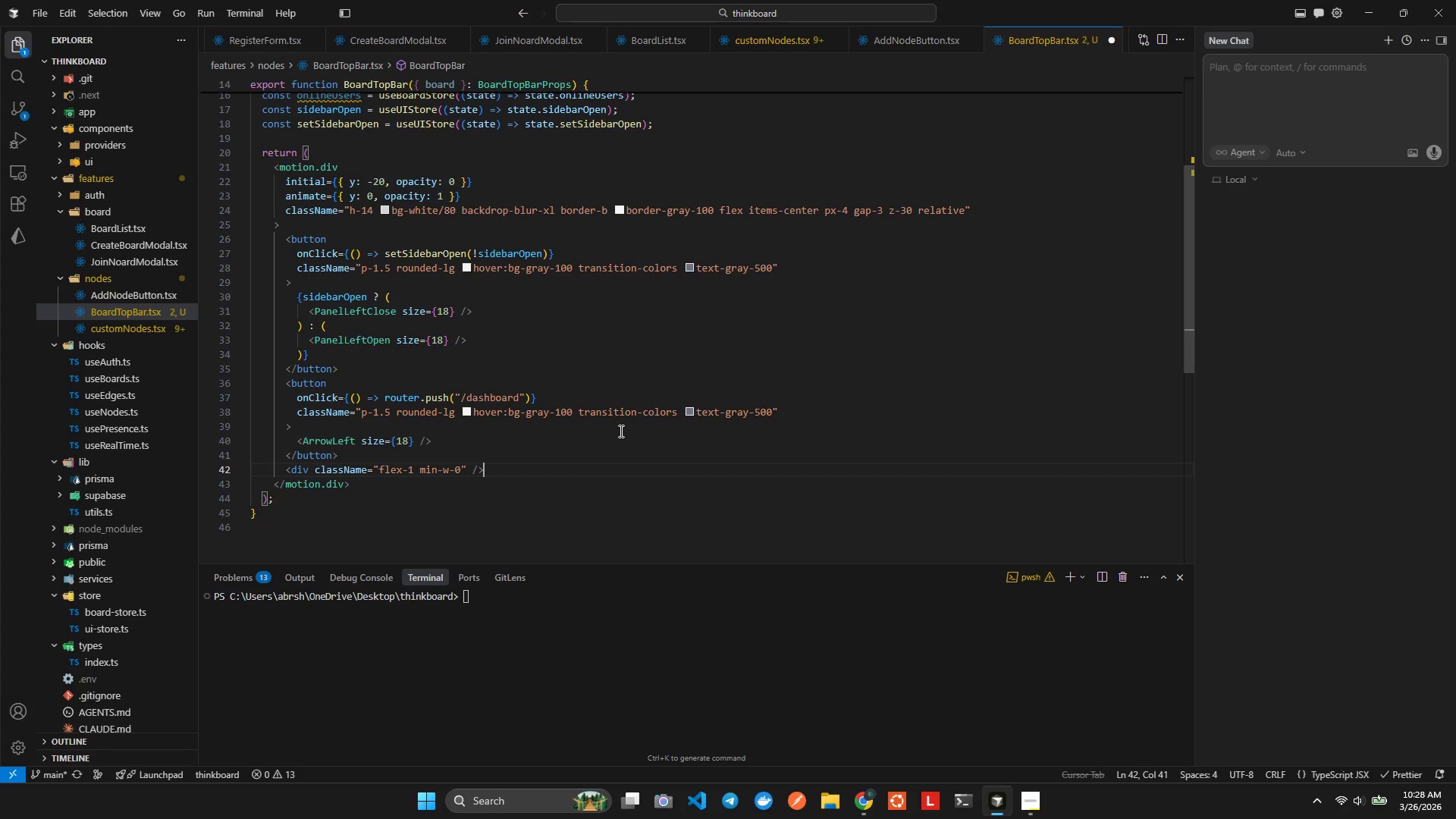 
key(ArrowLeft)
 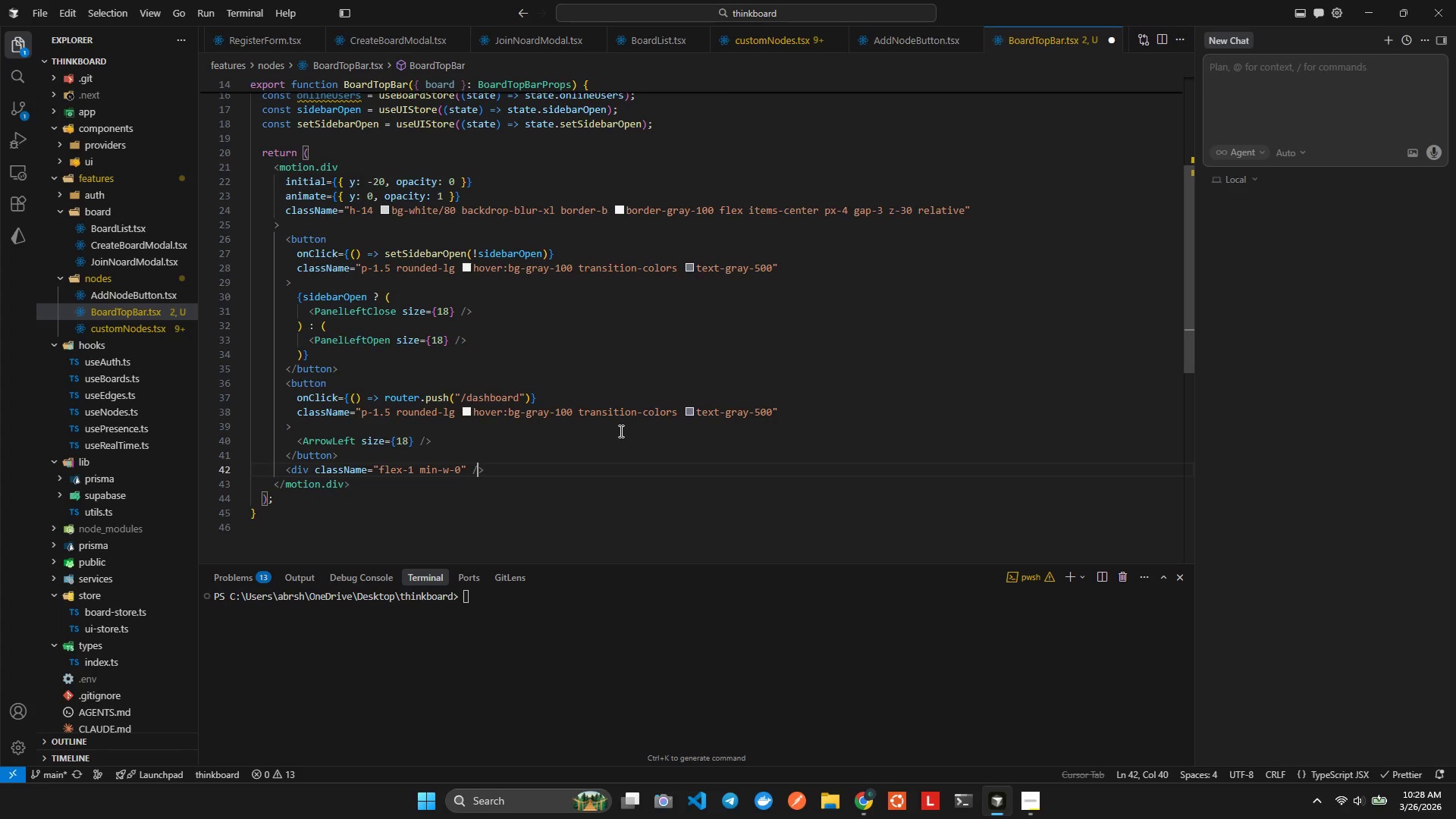 
key(Backspace)
 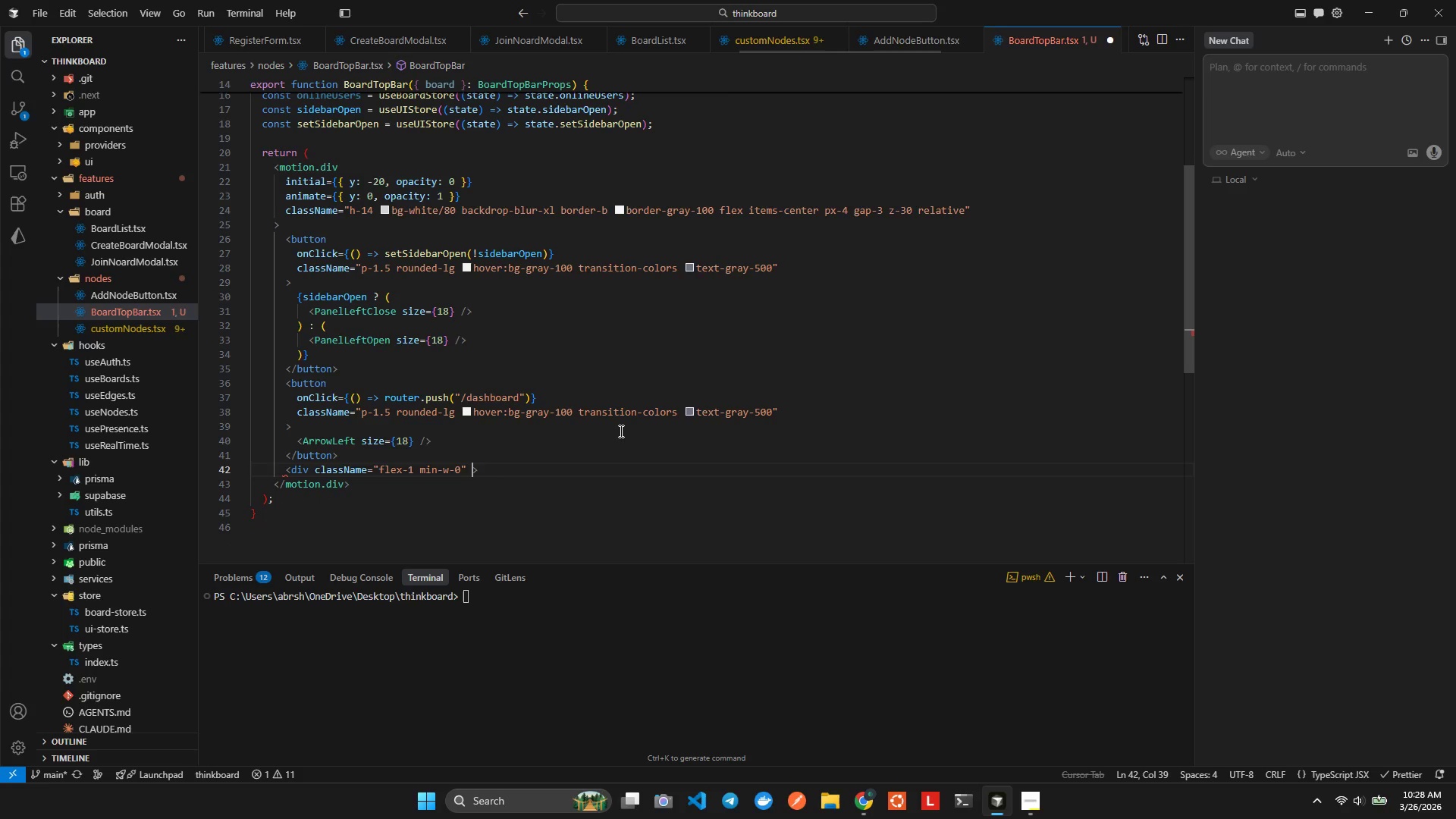 
key(Backspace)
 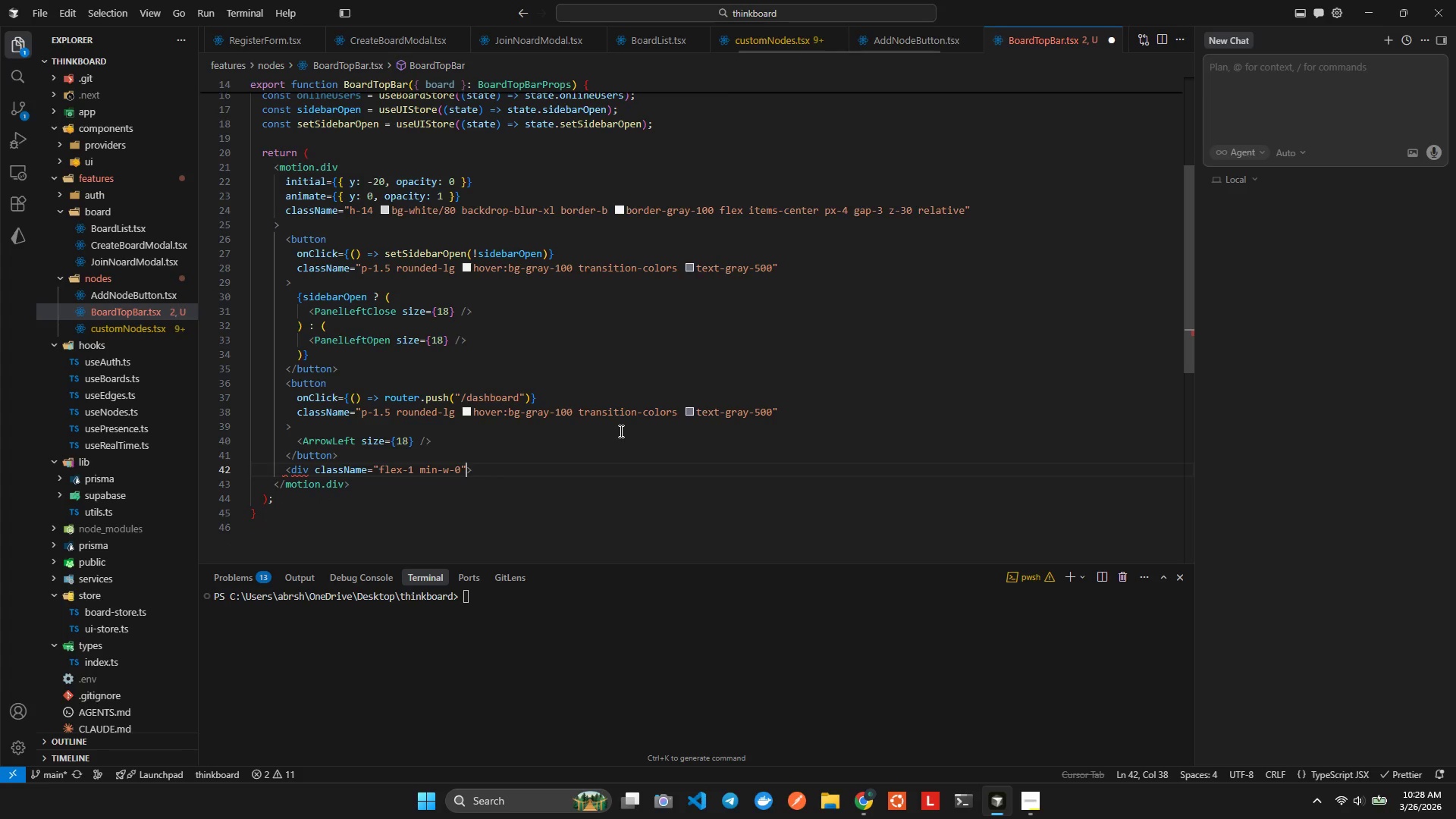 
key(ArrowRight)
 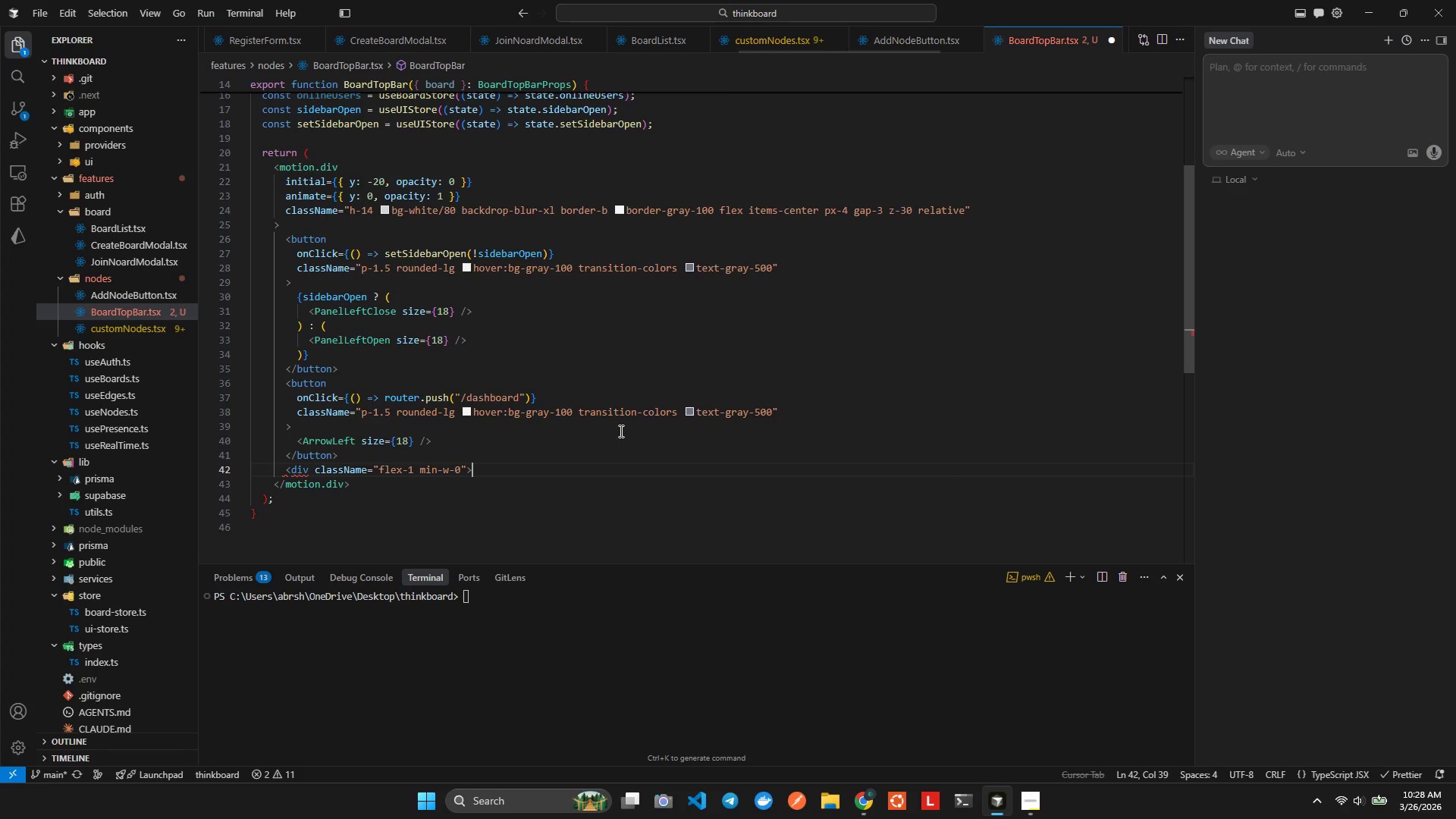 
key(Backspace)
 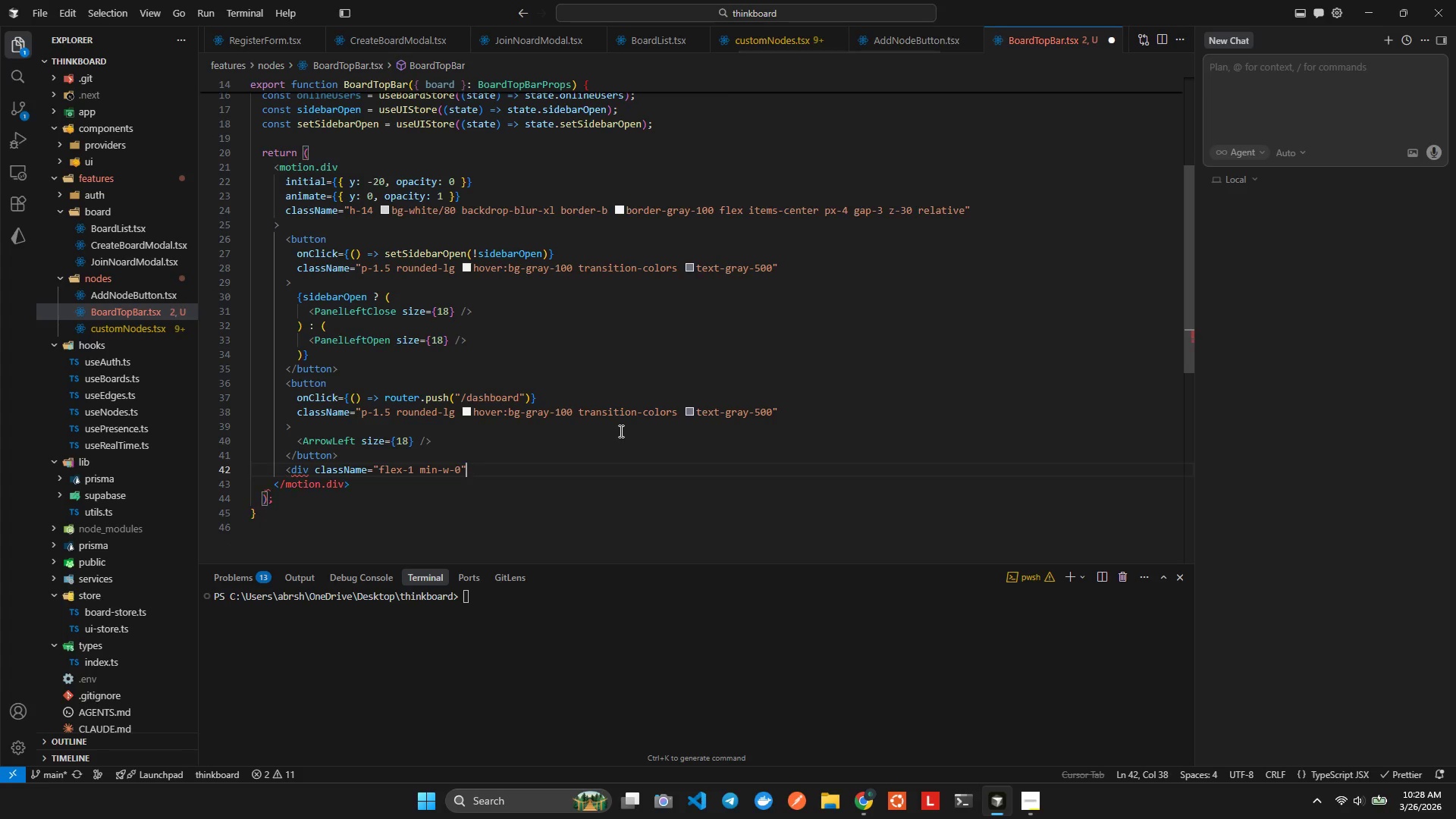 
key(Shift+Period)
 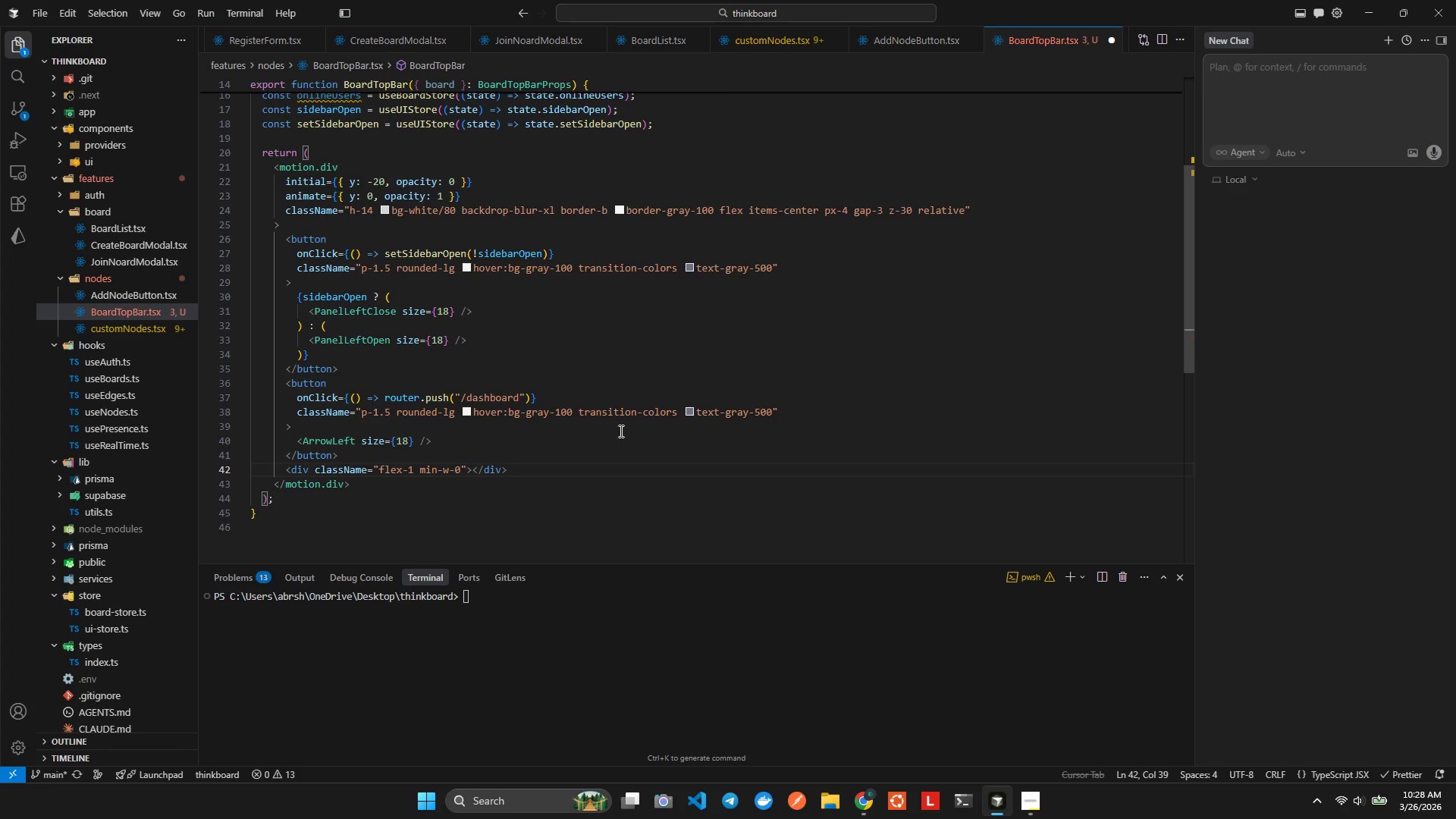 
key(Enter)
 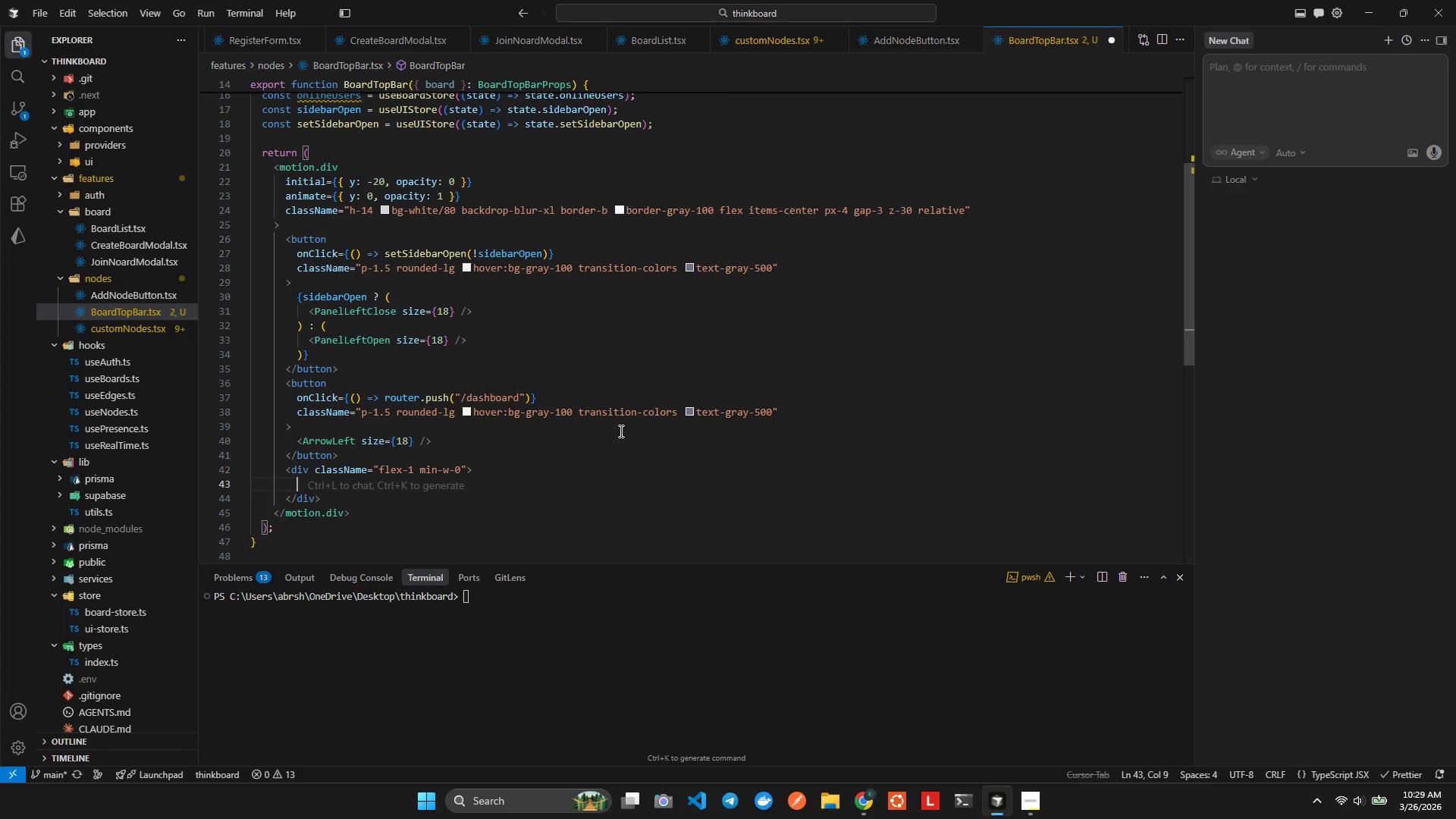 
key(Enter)
 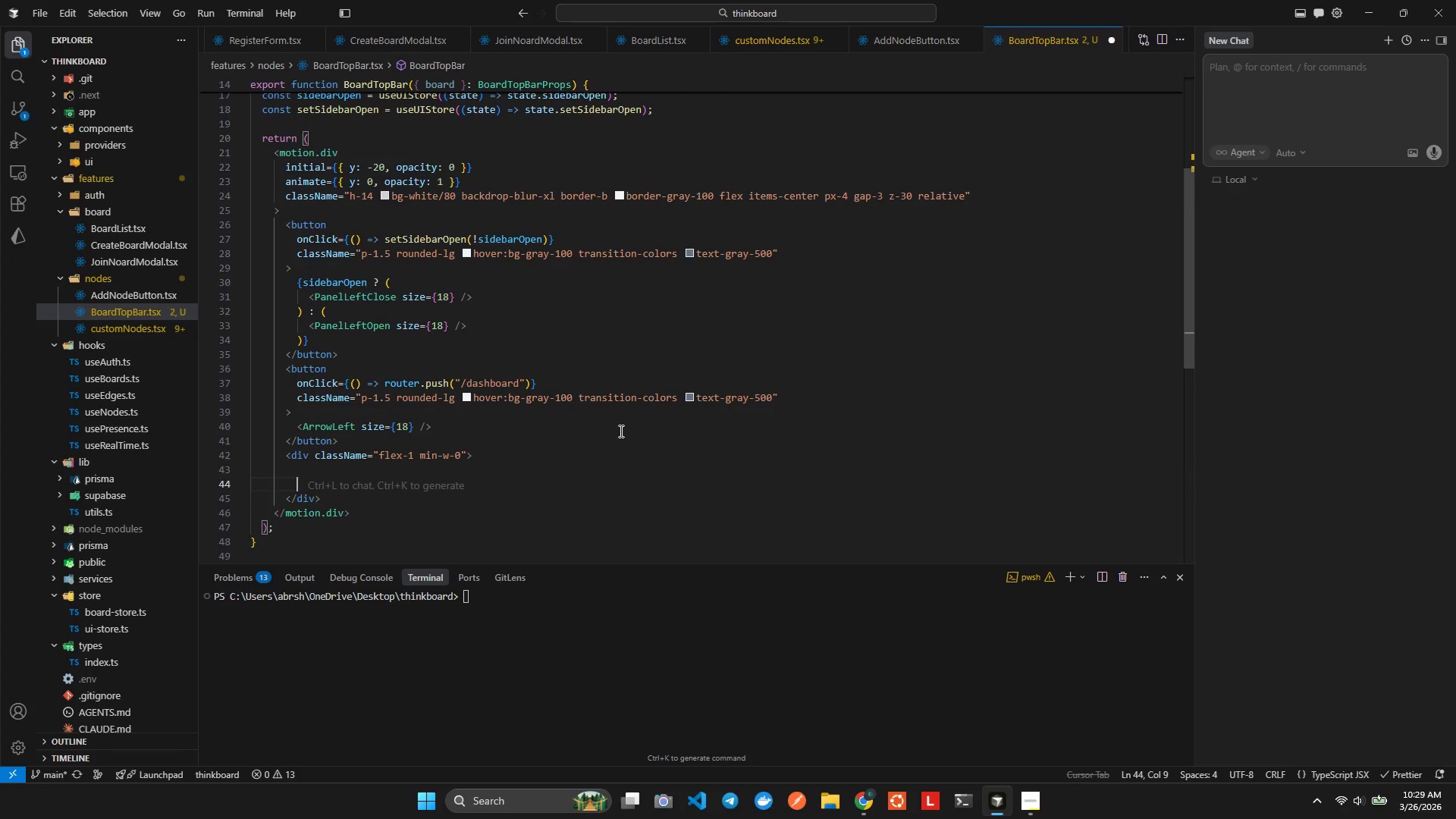 
key(ArrowUp)
 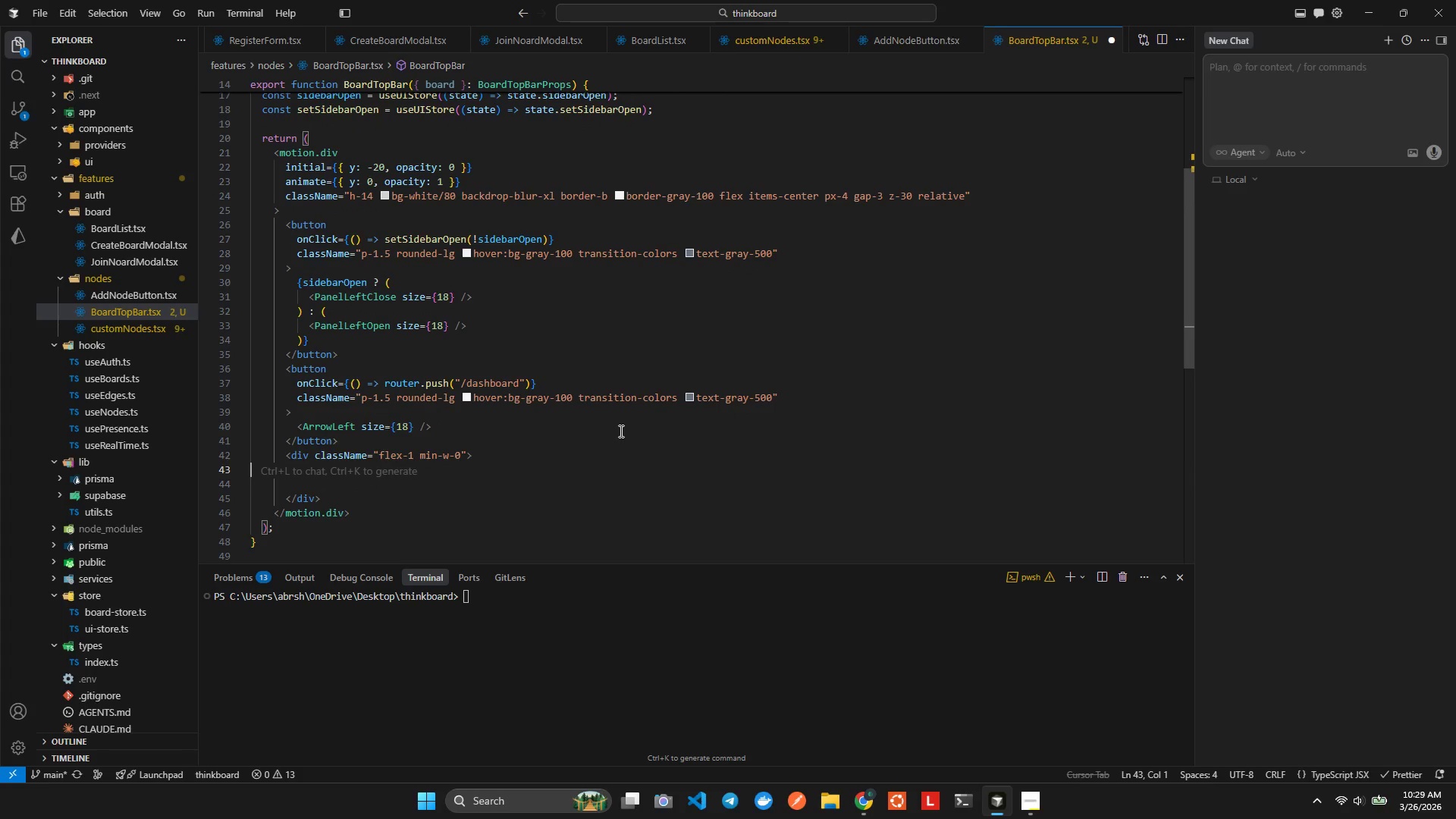 
key(ArrowUp)
 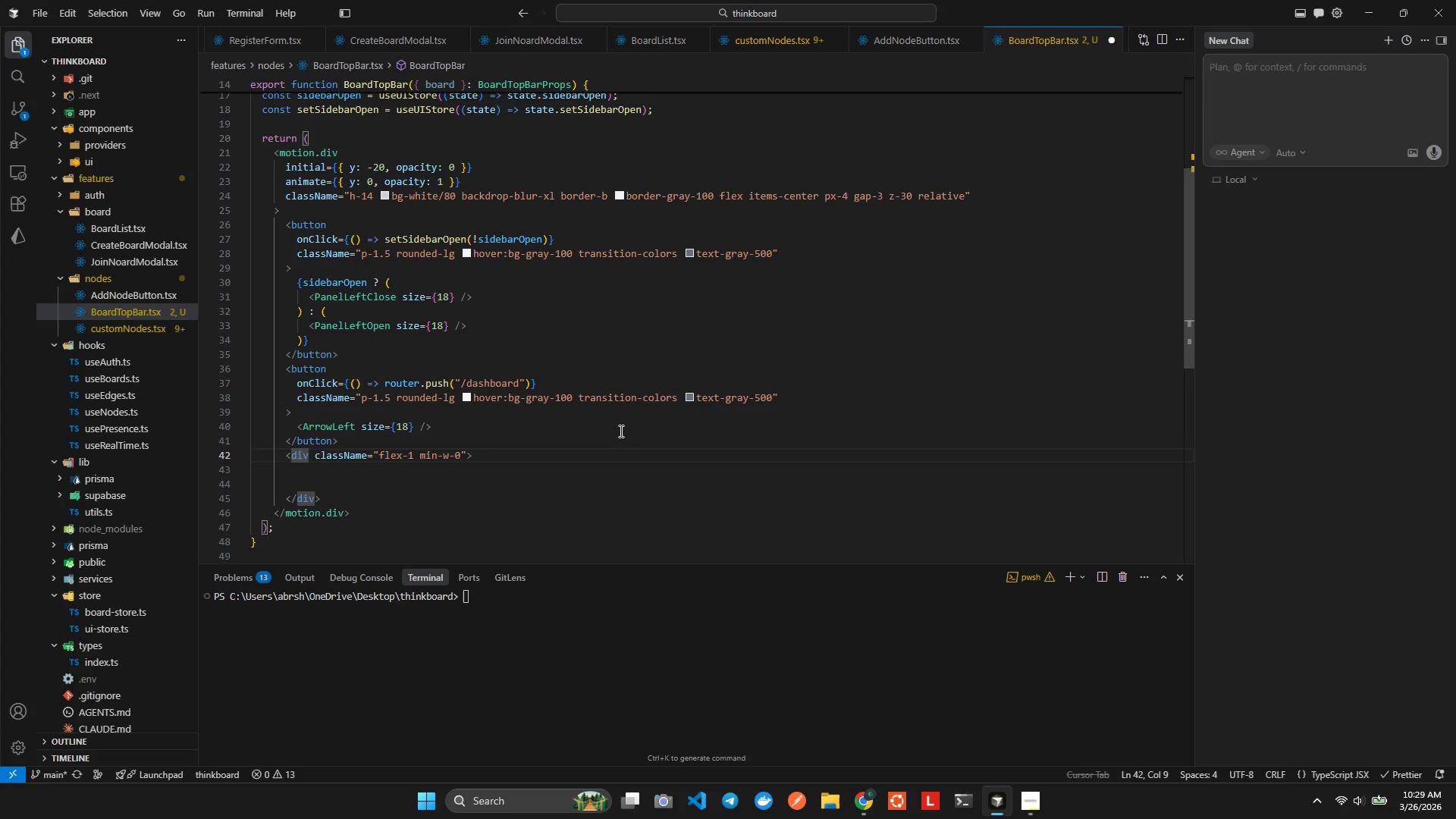 
key(ArrowLeft)
 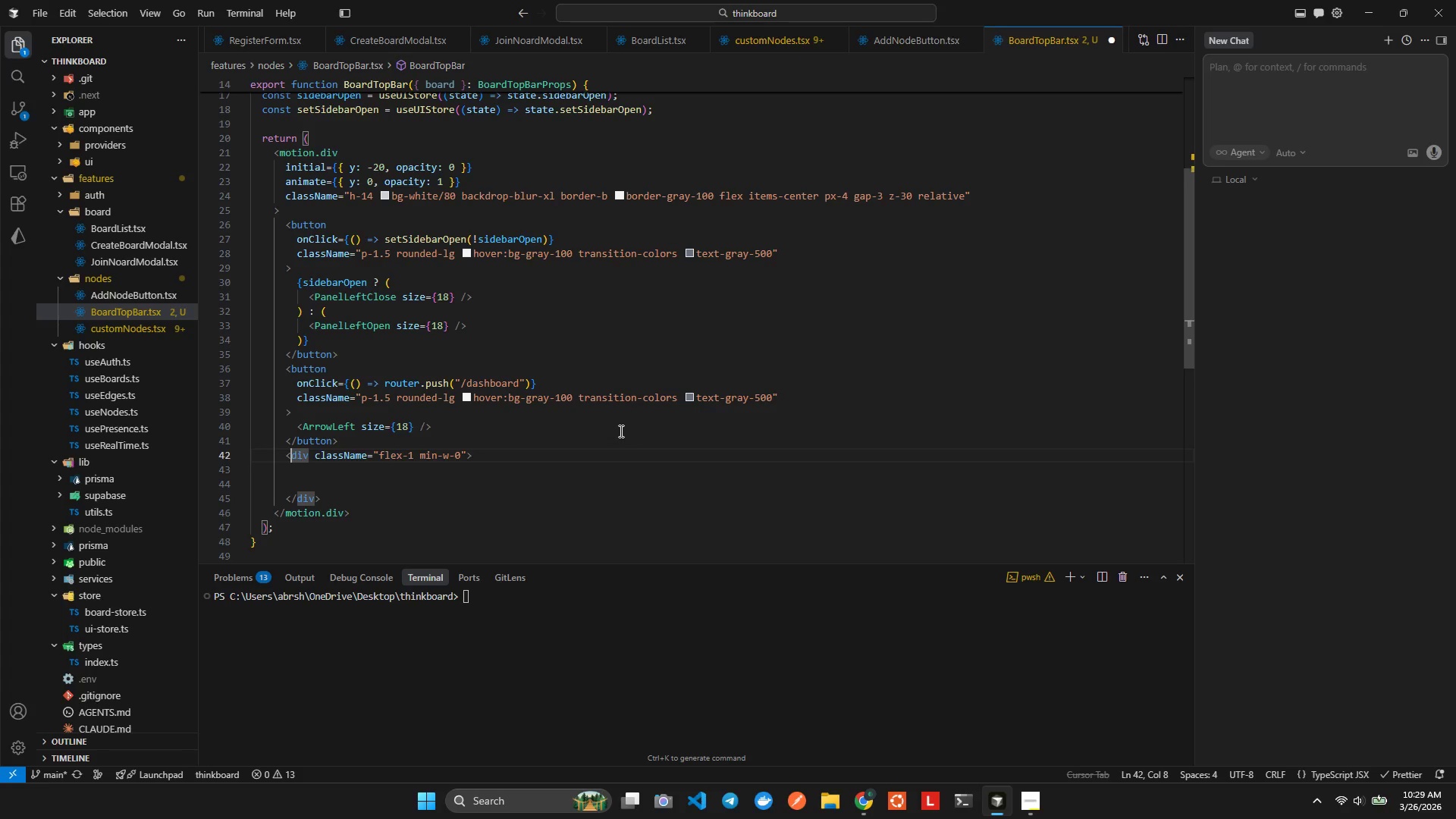 
key(ArrowLeft)
 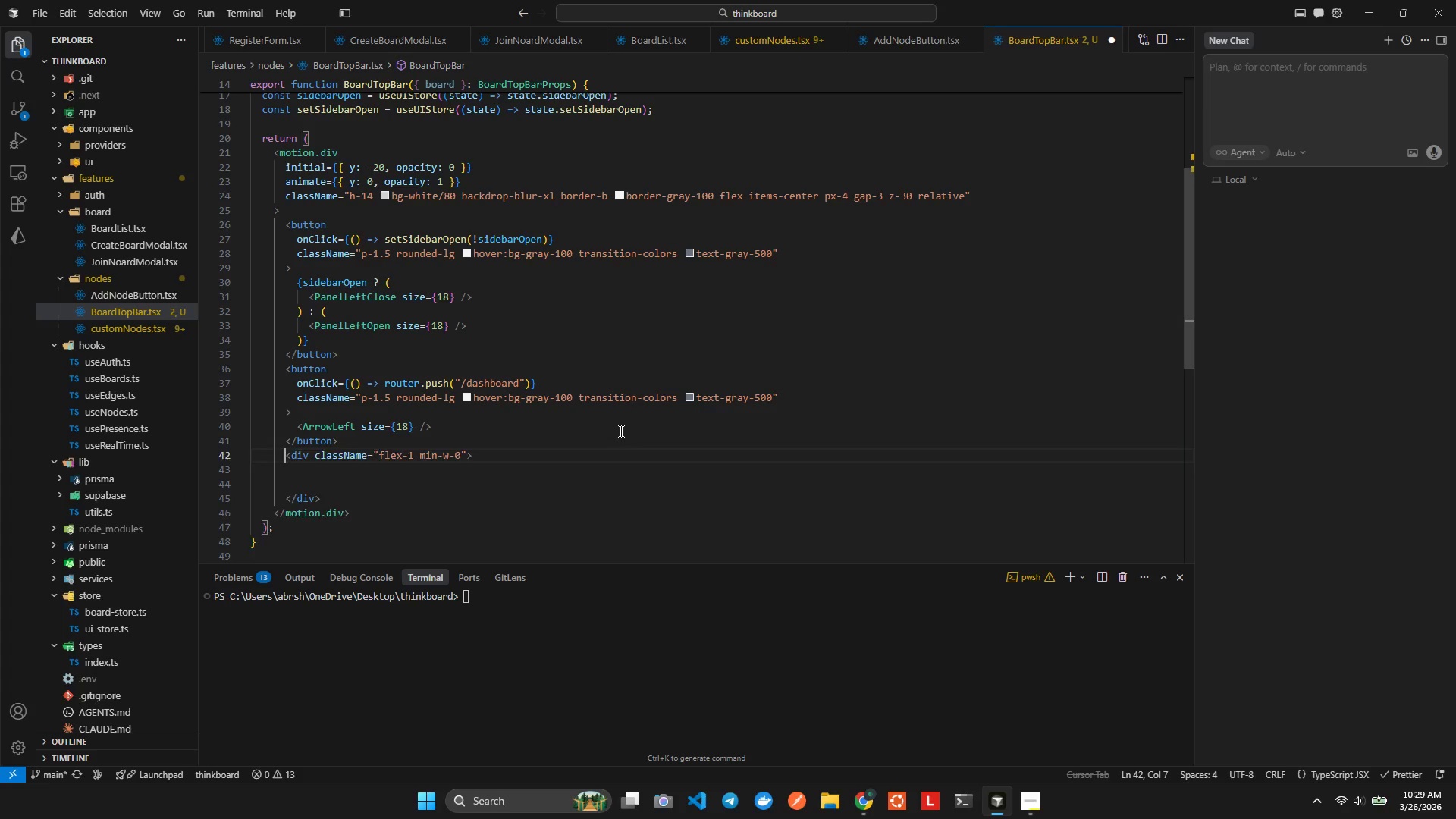 
key(Enter)
 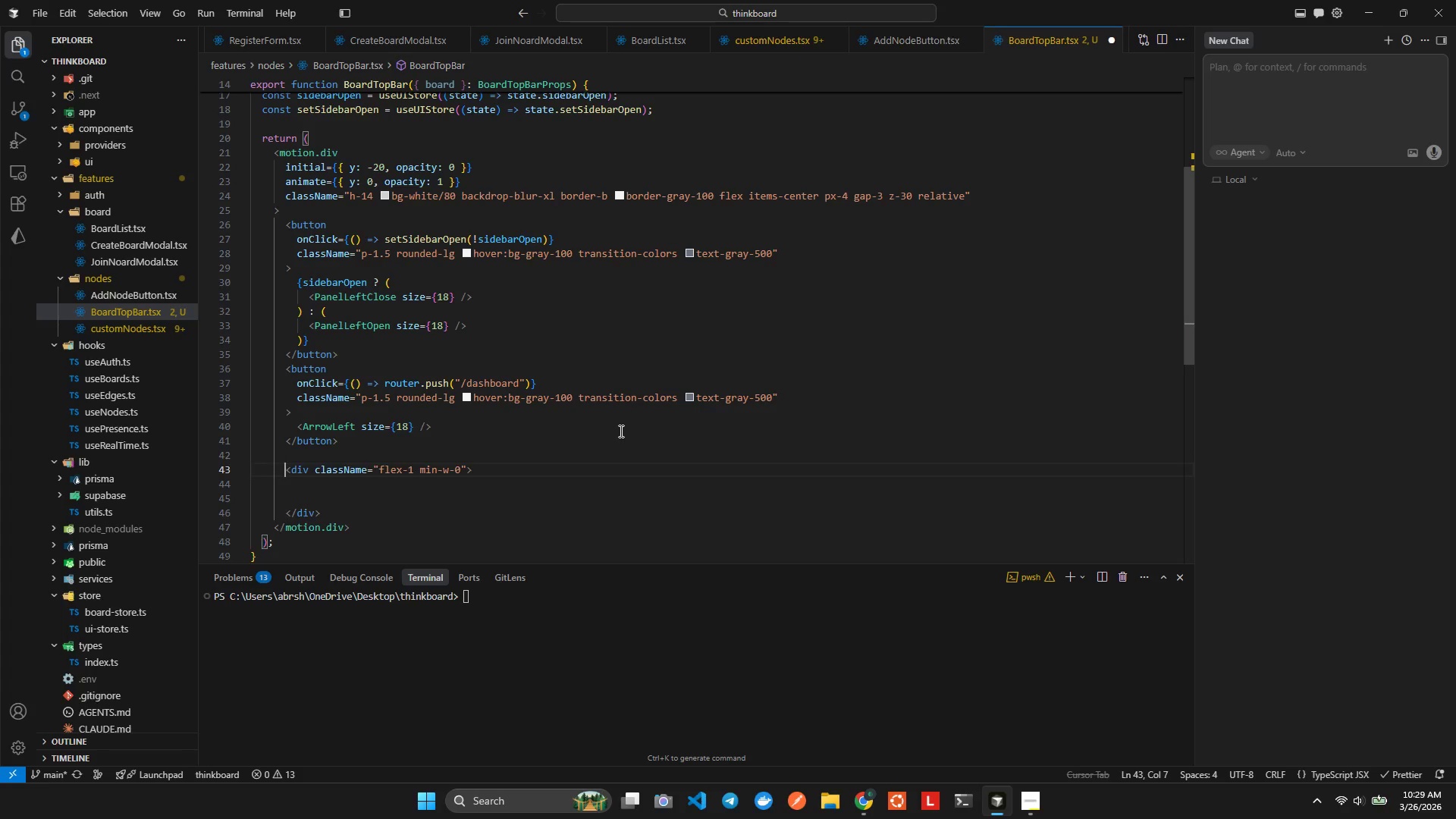 
key(Enter)
 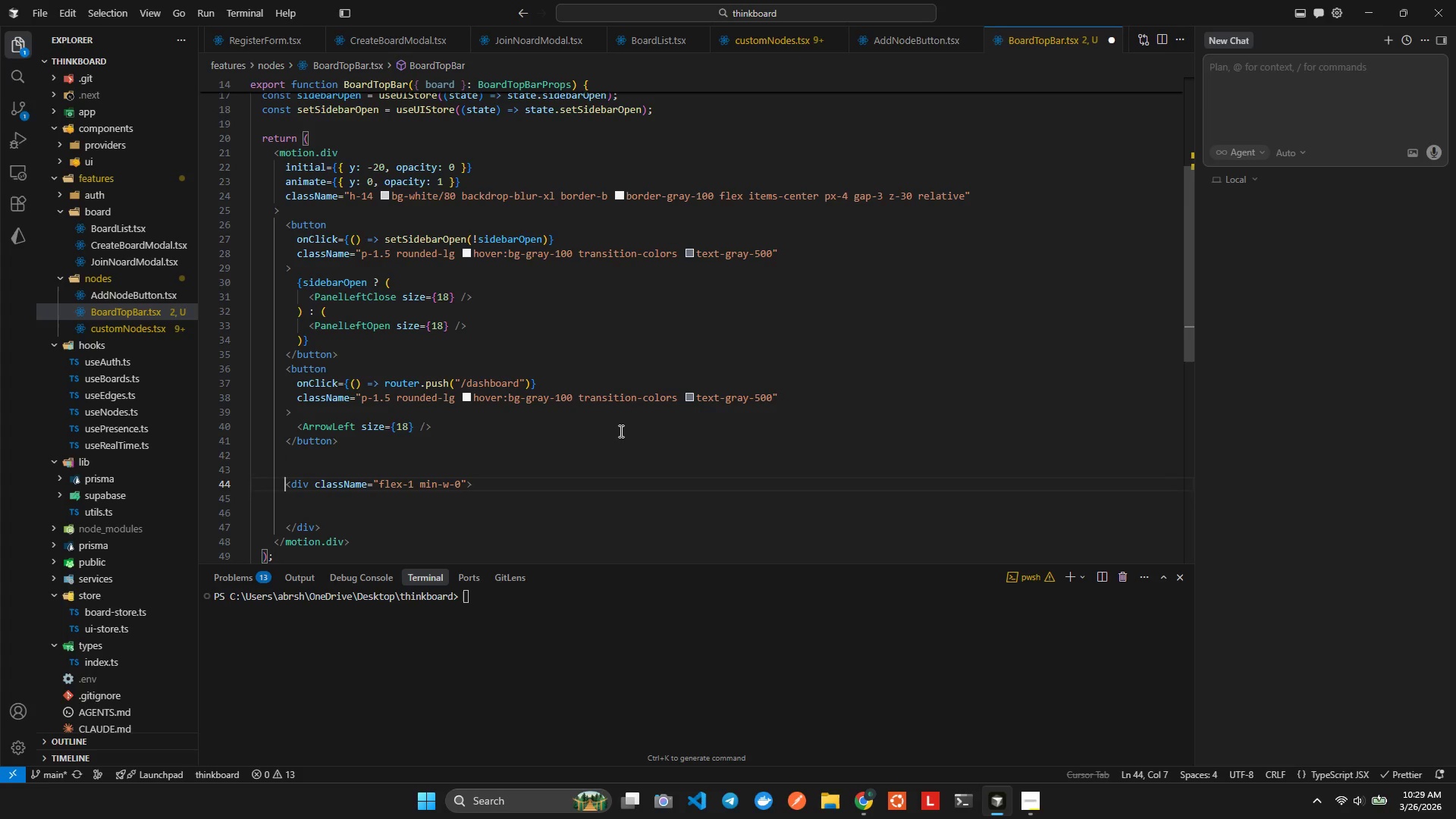 
key(ArrowUp)
 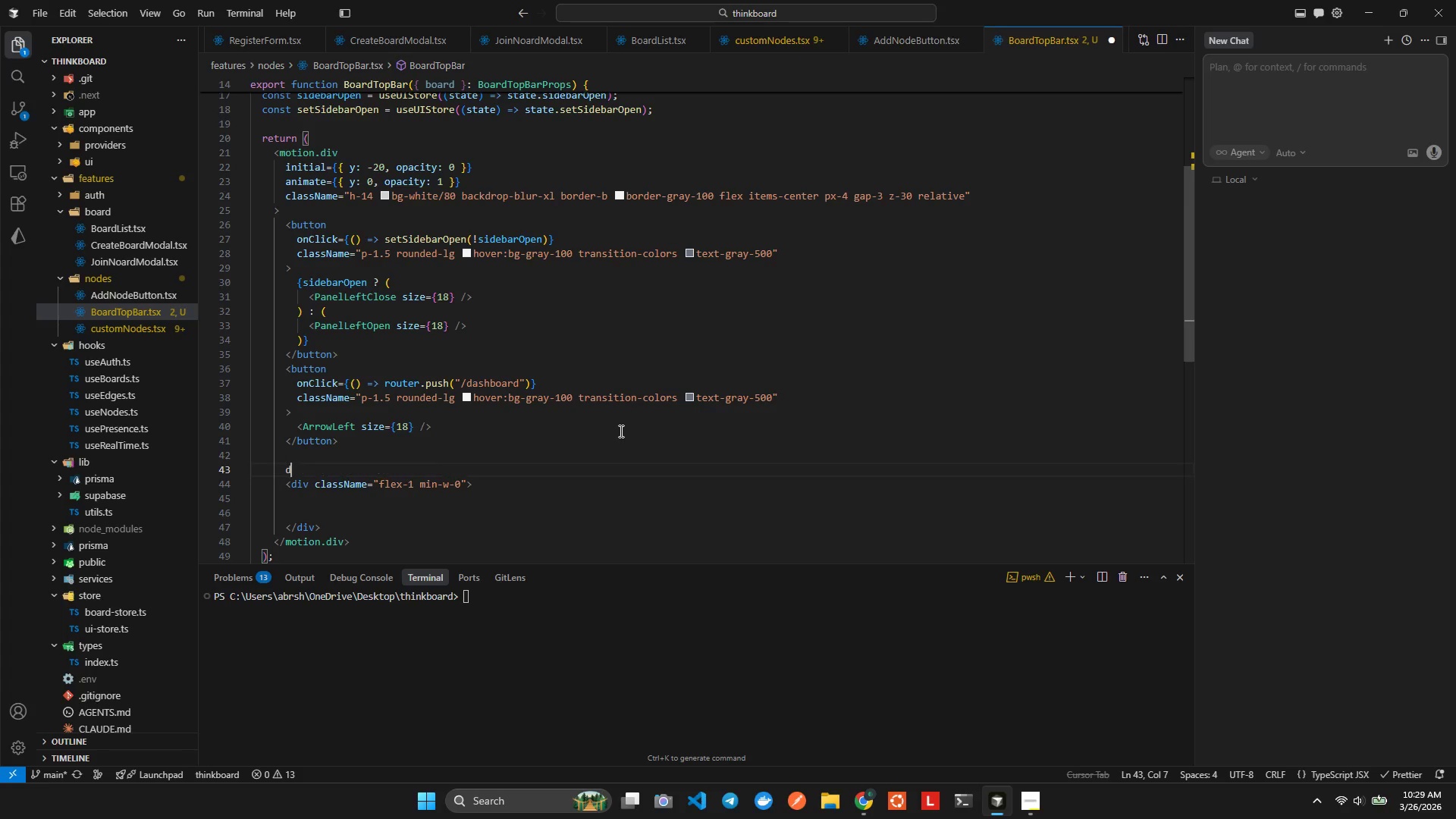 
type(div /><)
 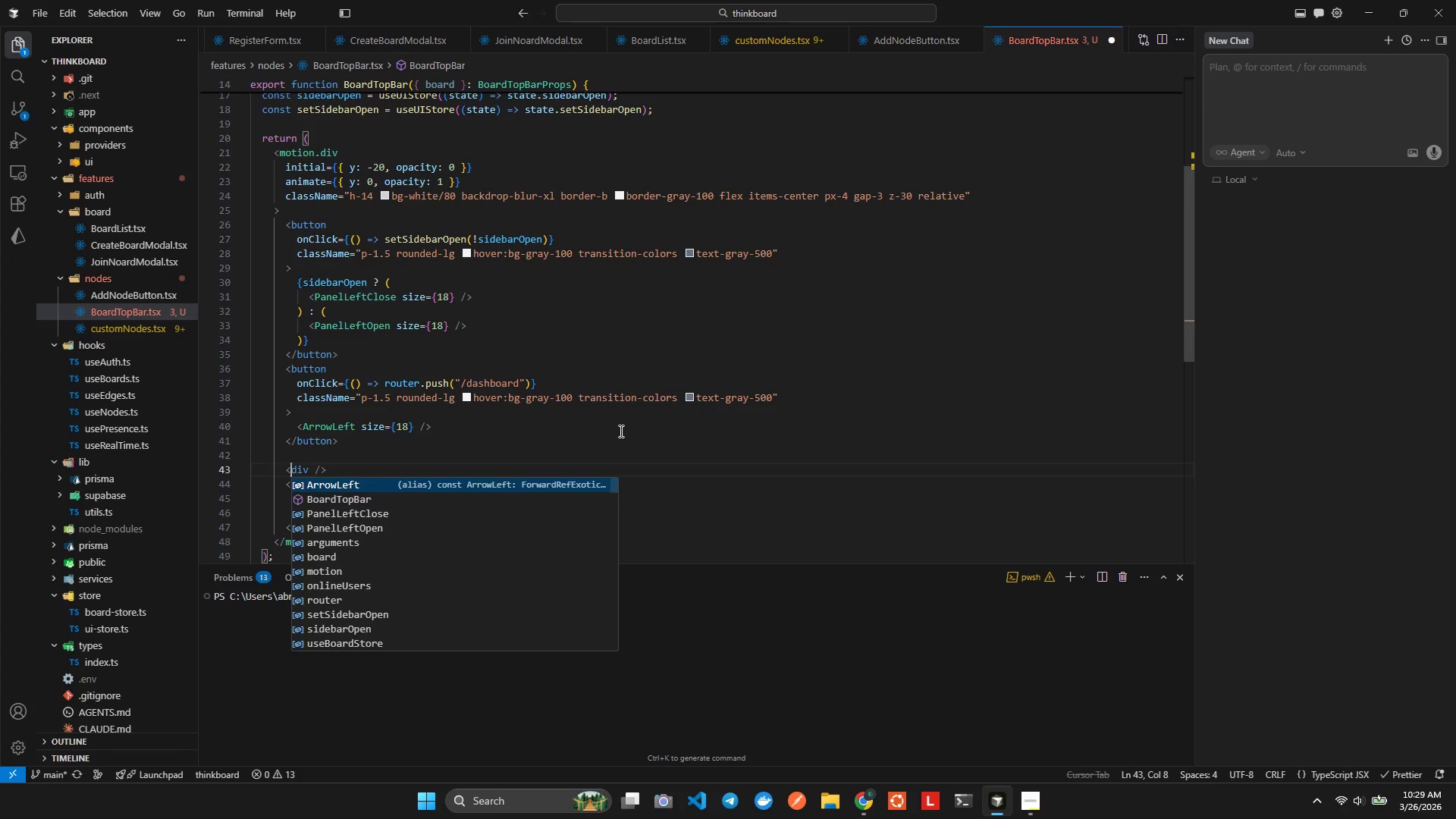 
hold_key(key=ArrowLeft, duration=0.66)
 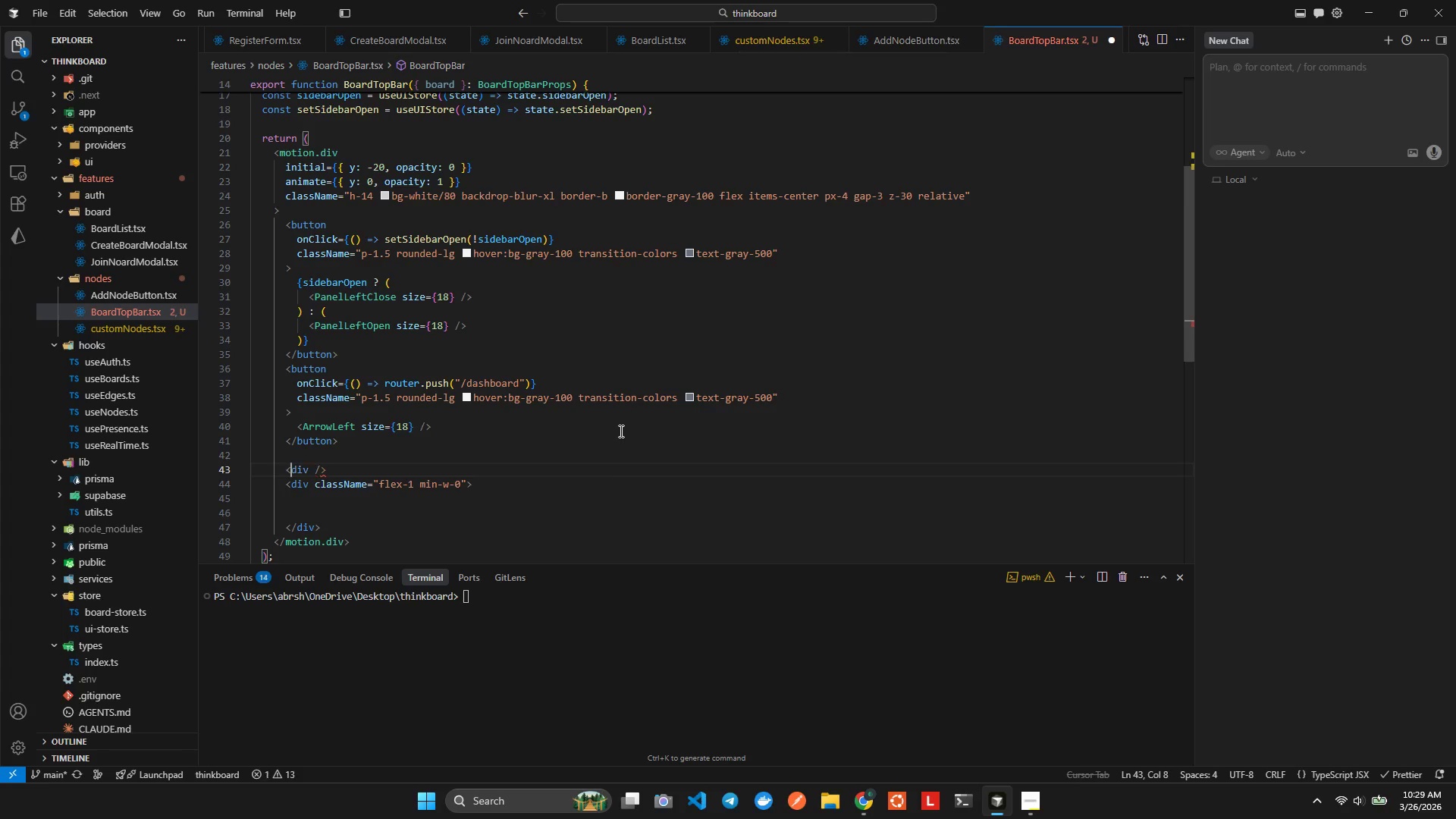 
key(ArrowRight)
 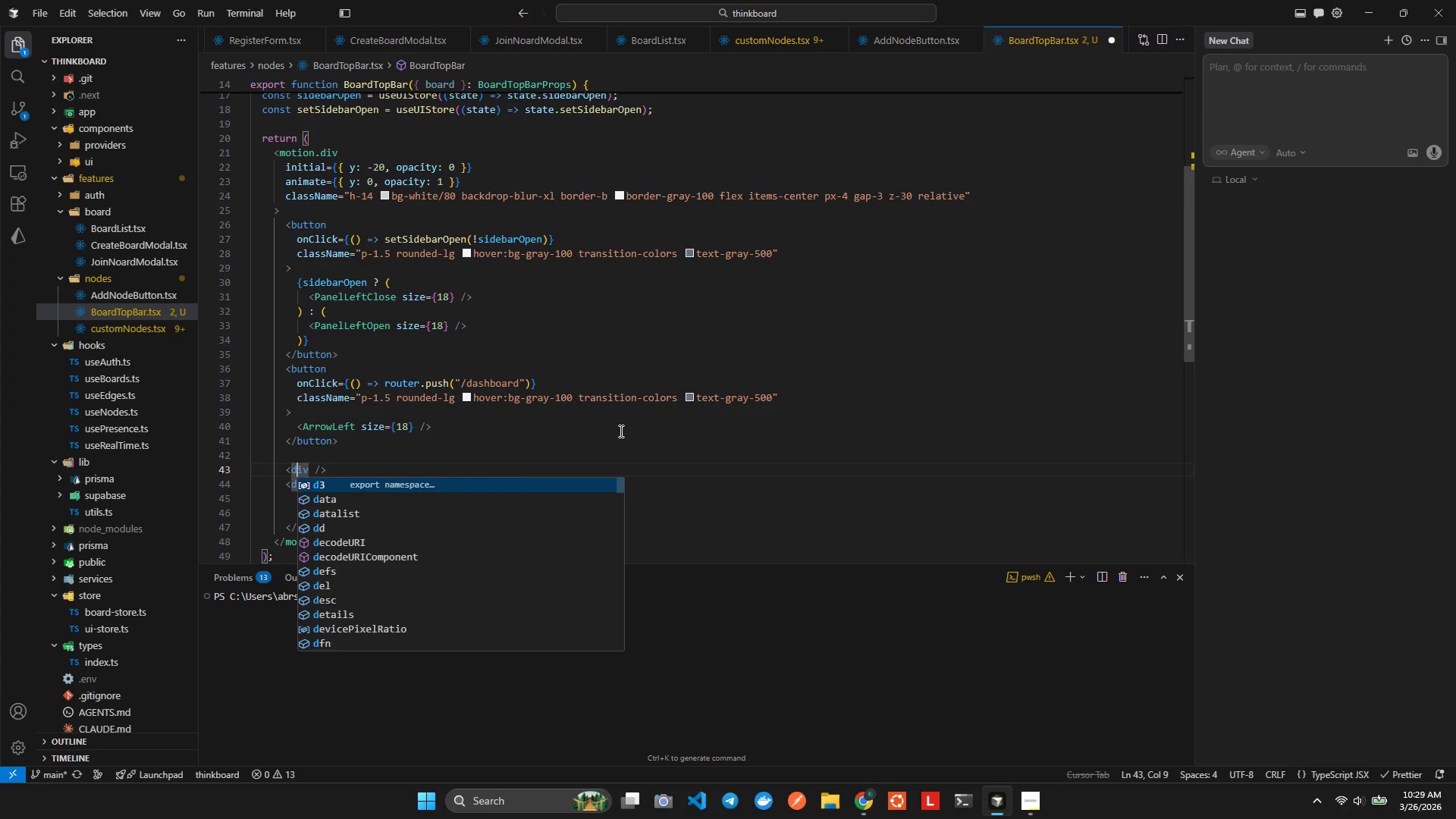 
key(ArrowRight)
 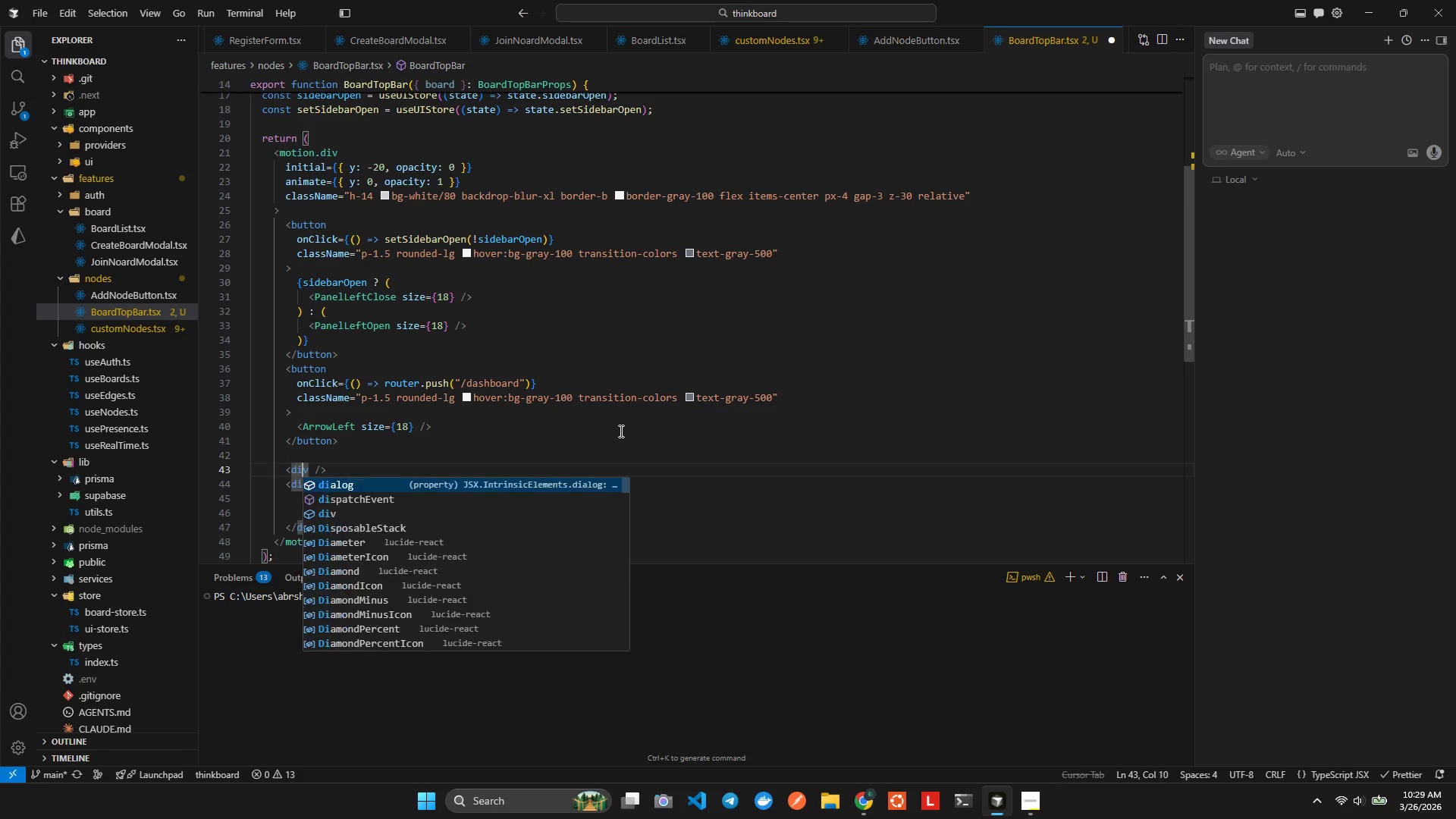 
key(ArrowRight)
 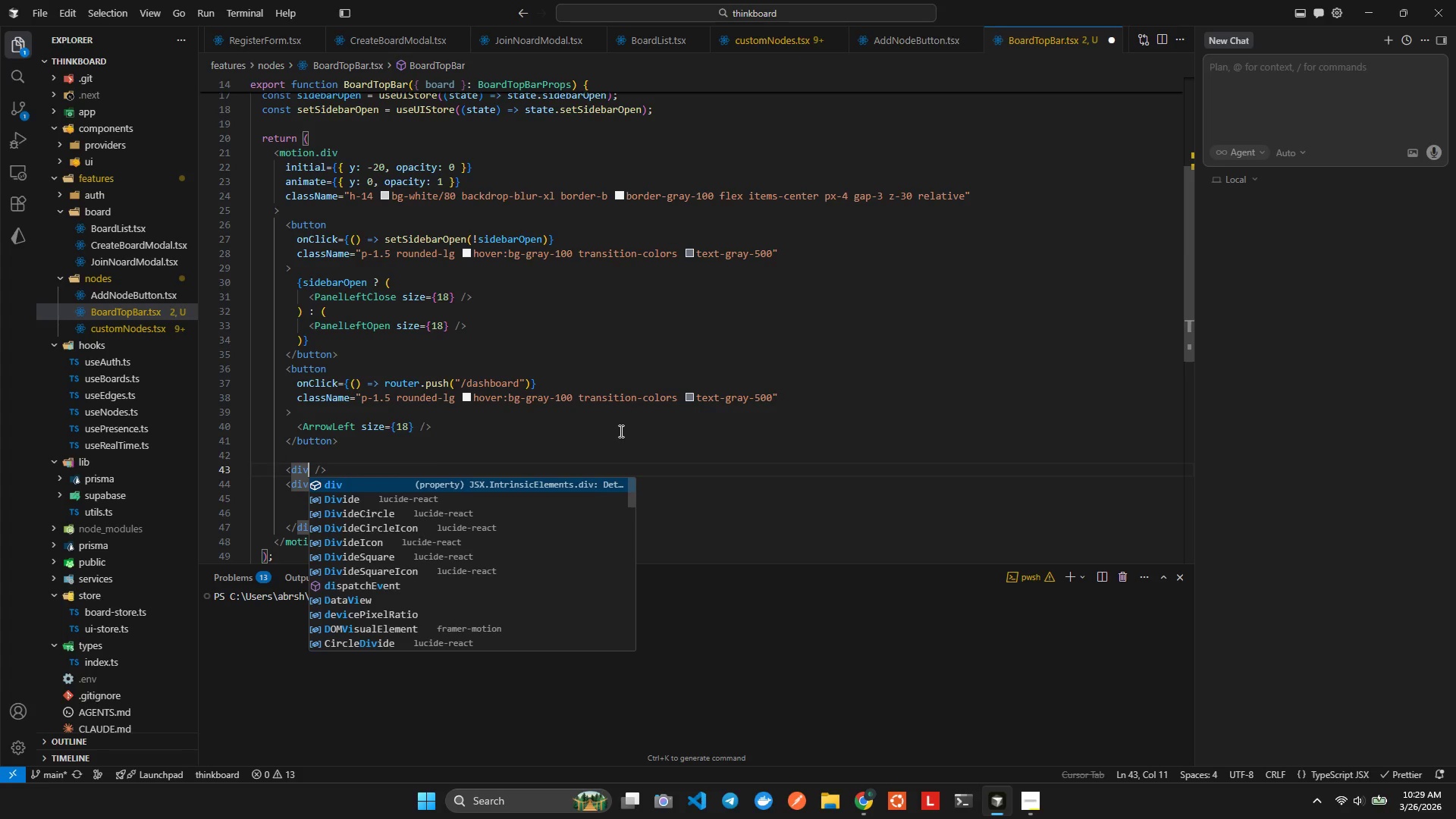 
key(ArrowRight)
 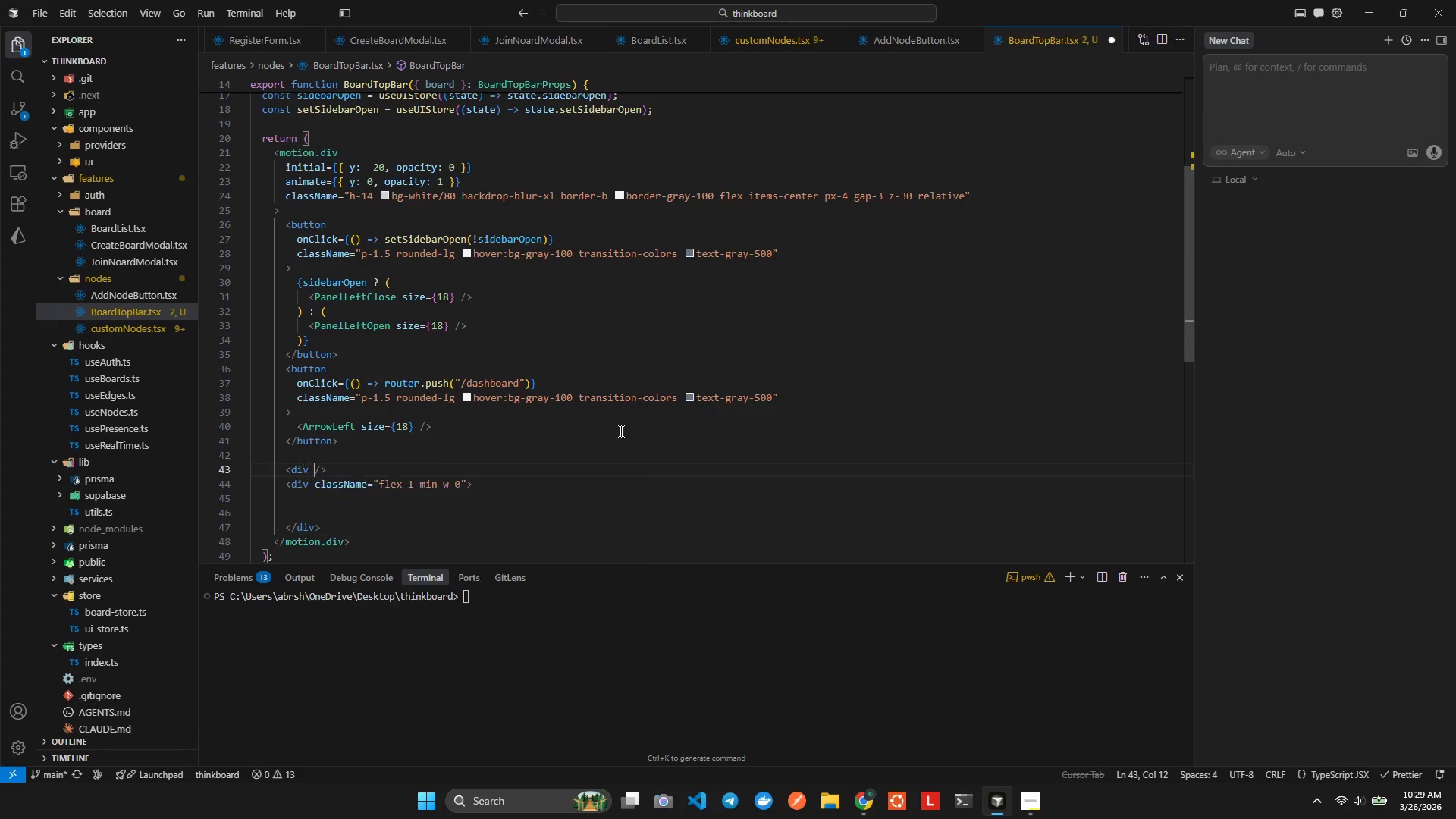 
type( cla)
 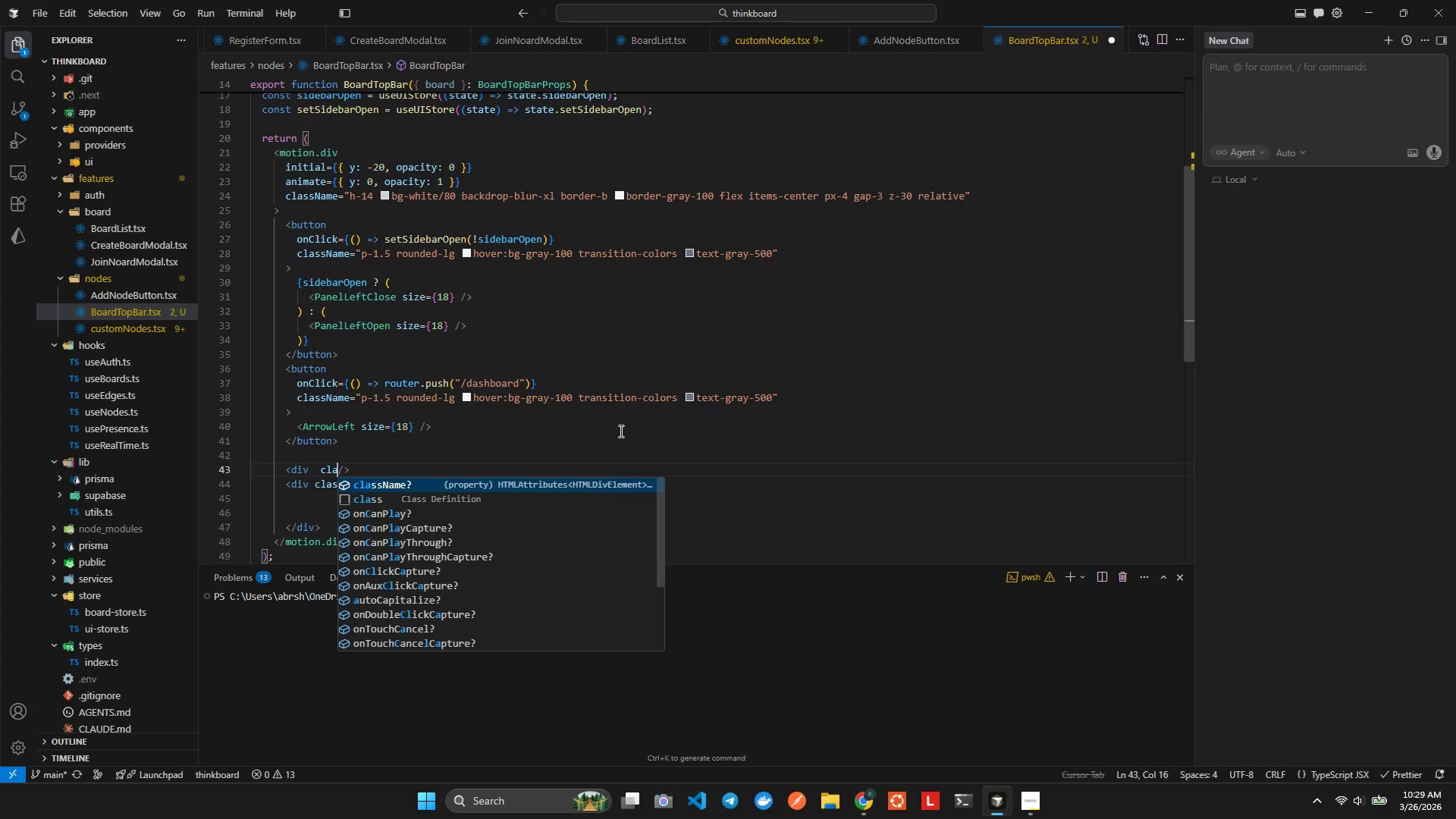 
key(Enter)
 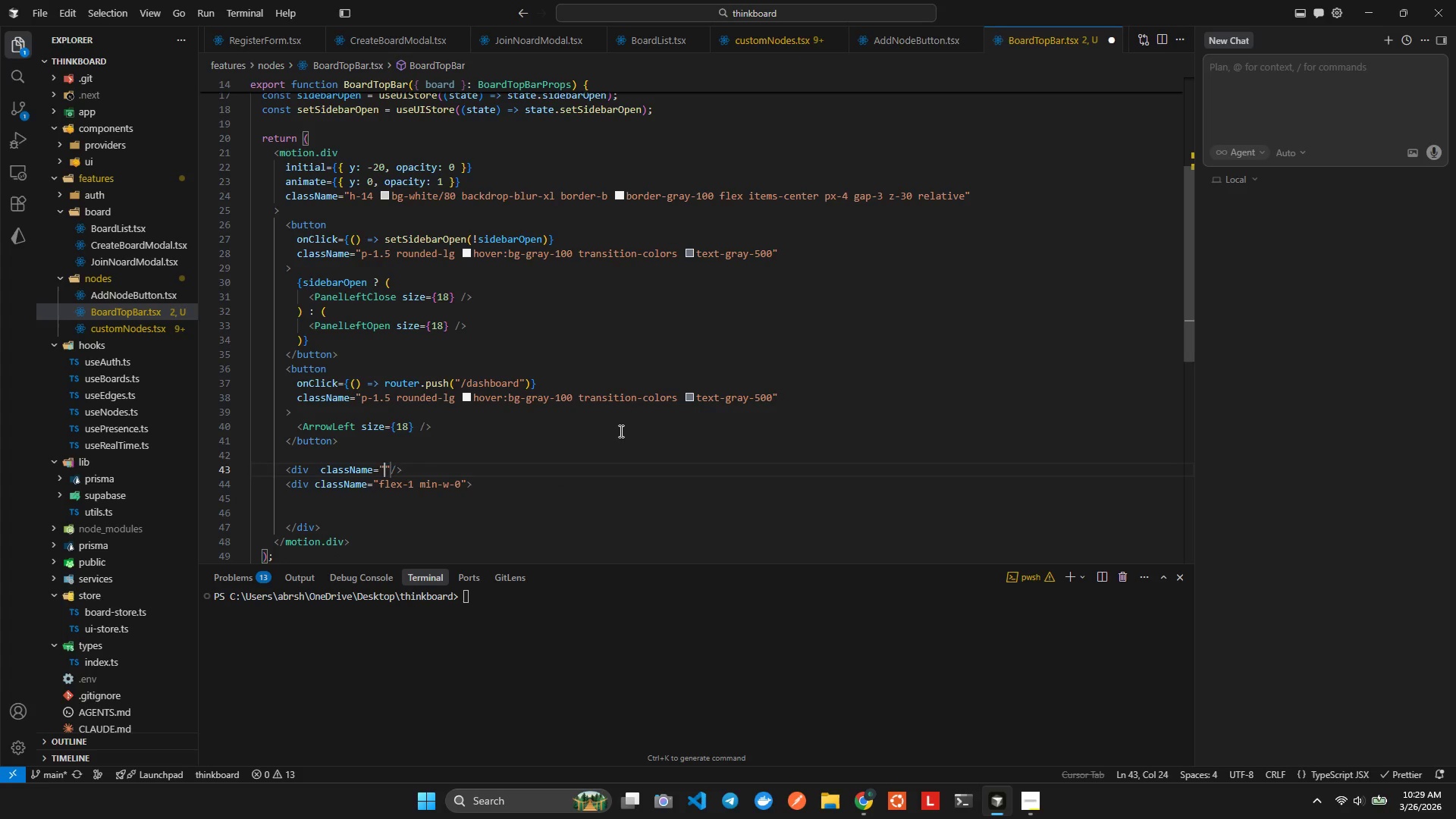 
type(h6)
 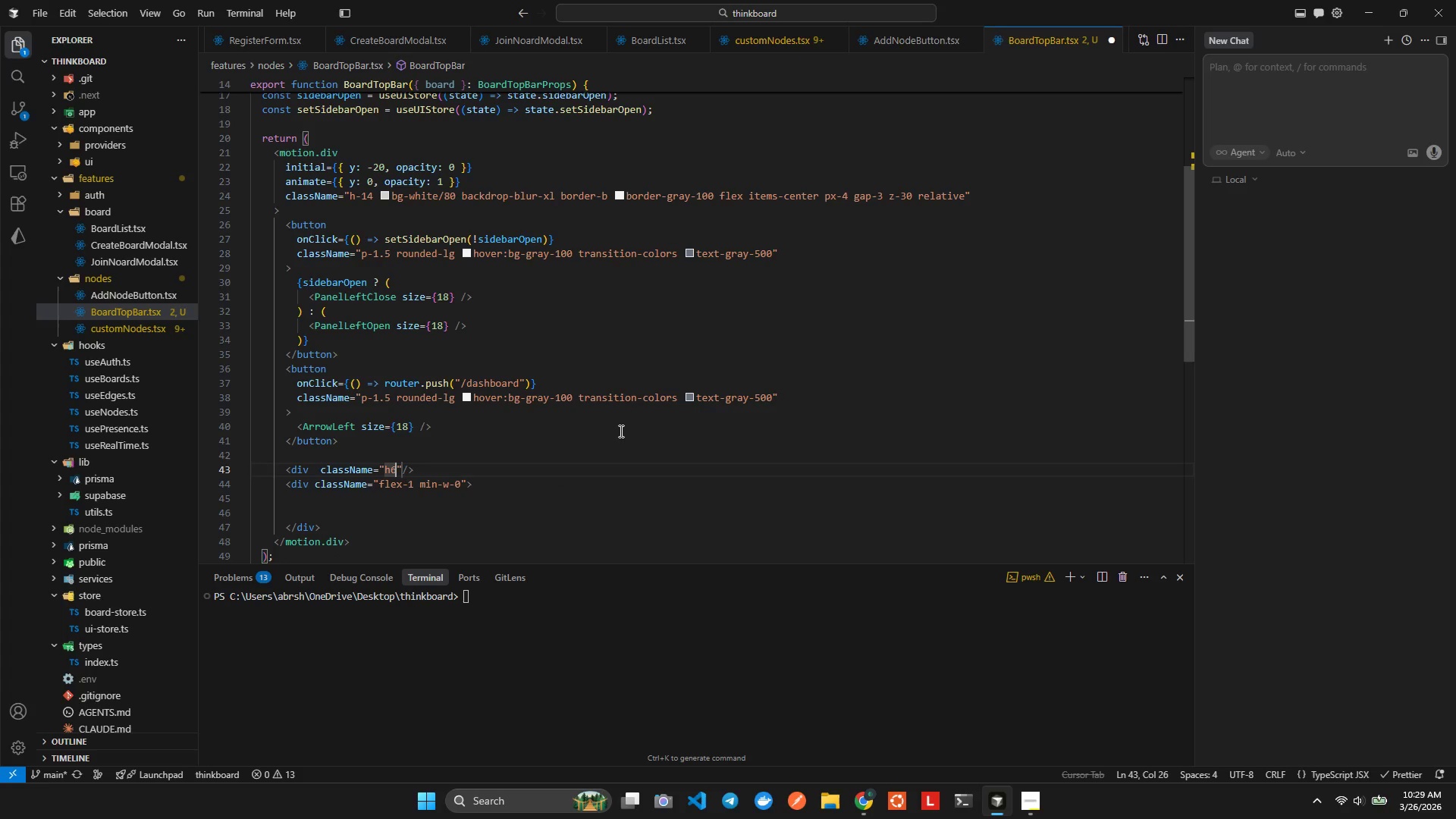 
key(Control+Space)
 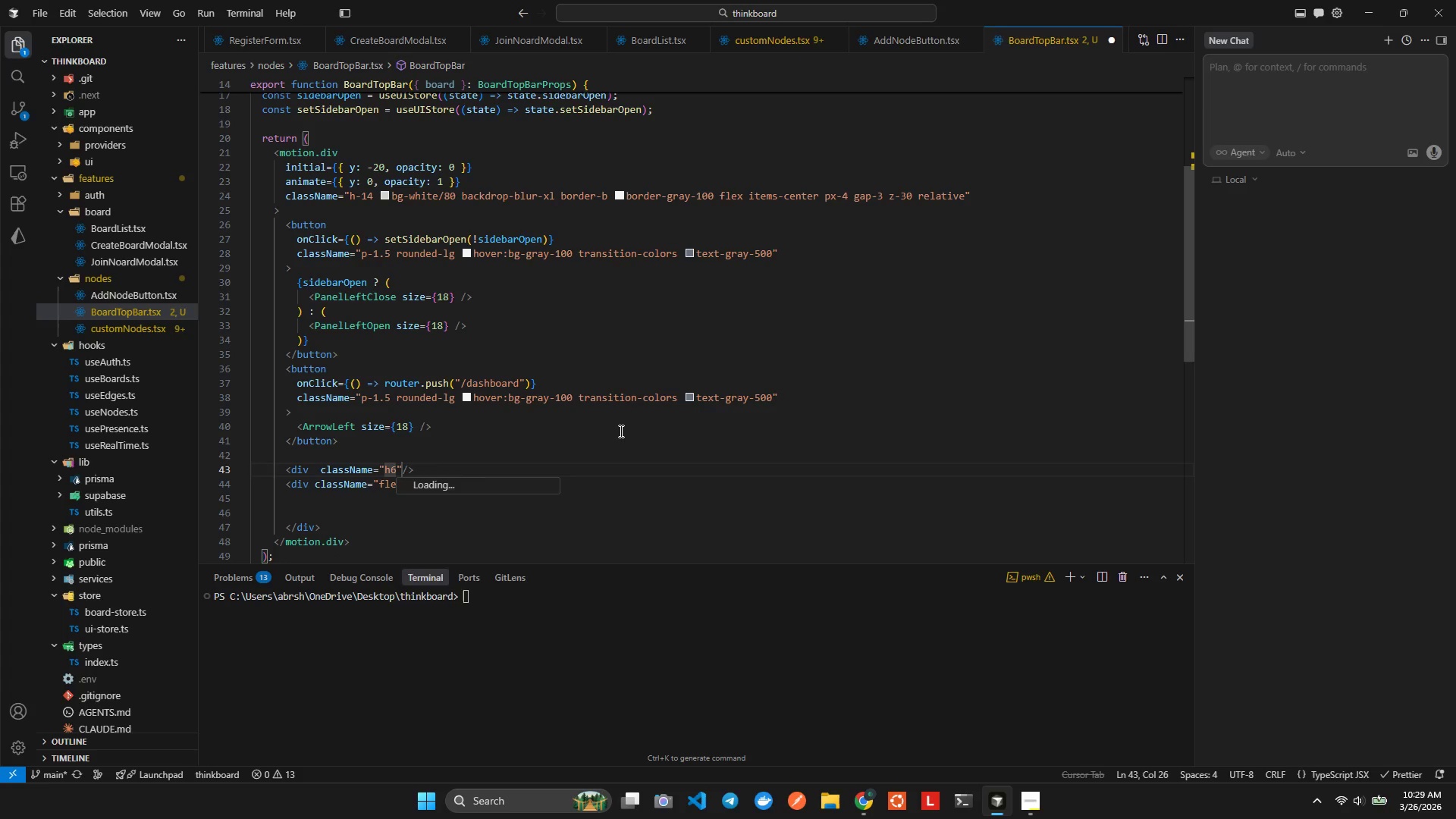 
key(Enter)
 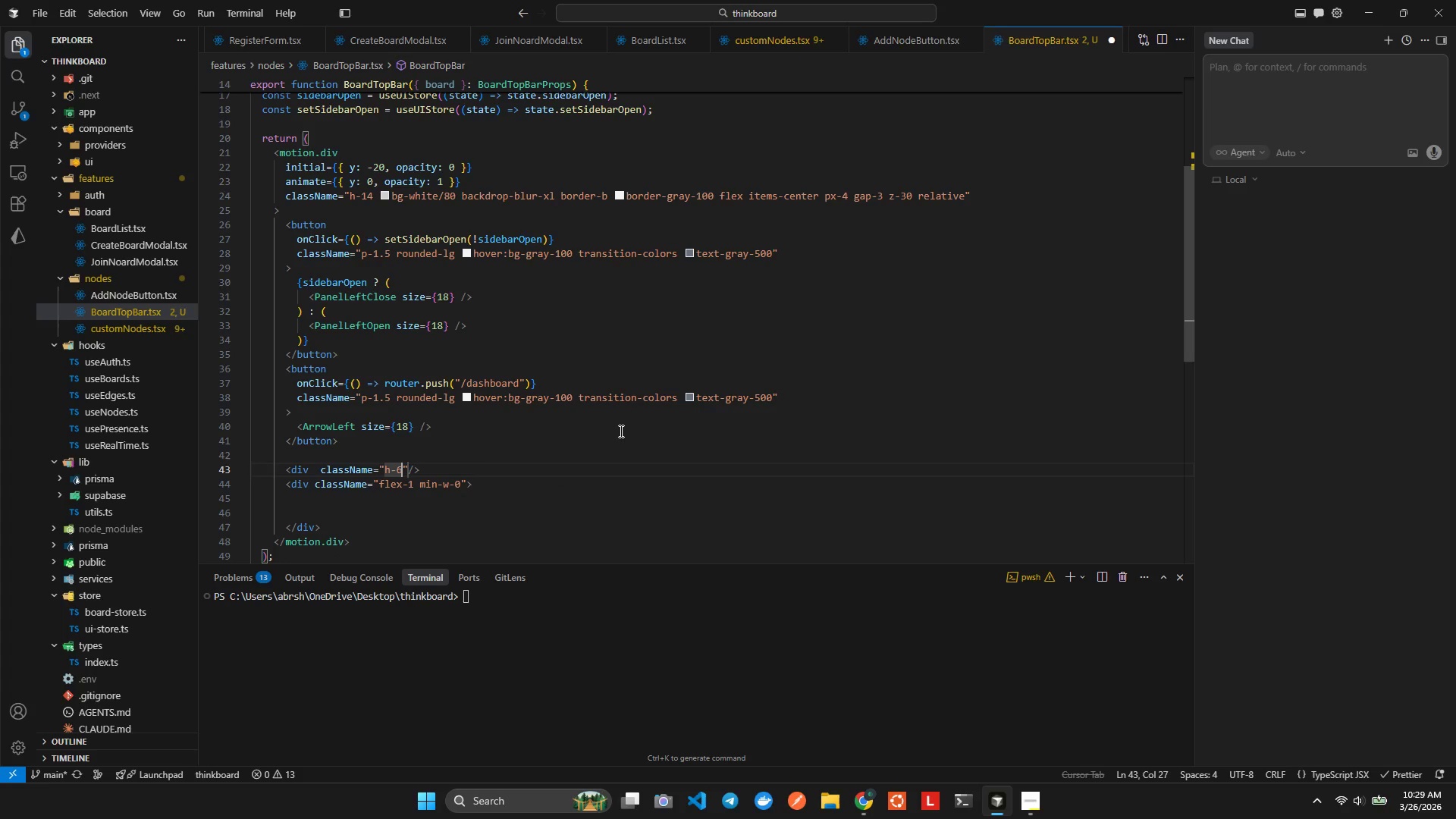 
type( wpx)
 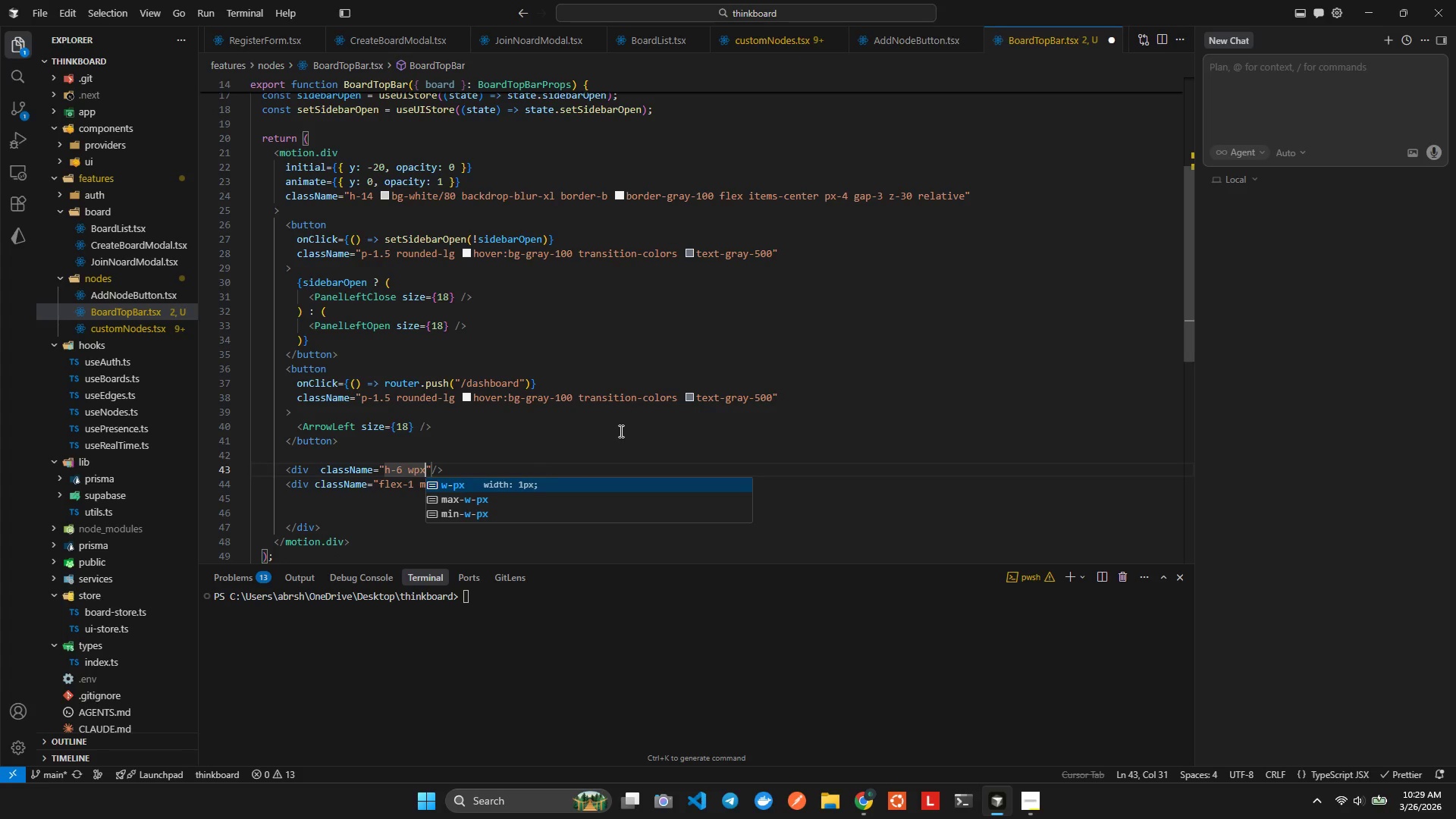 
key(Enter)
 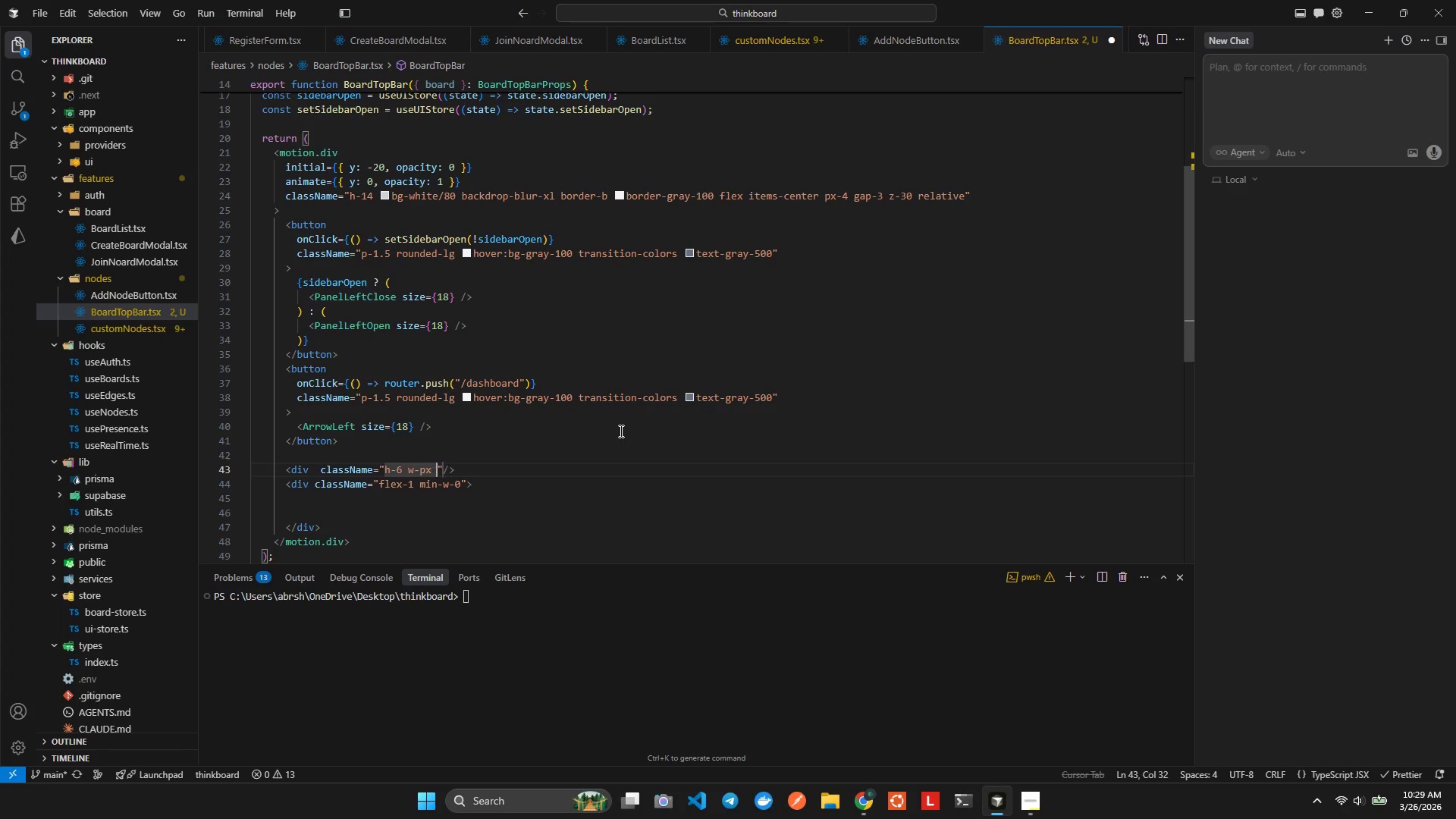 
type( minw0)
 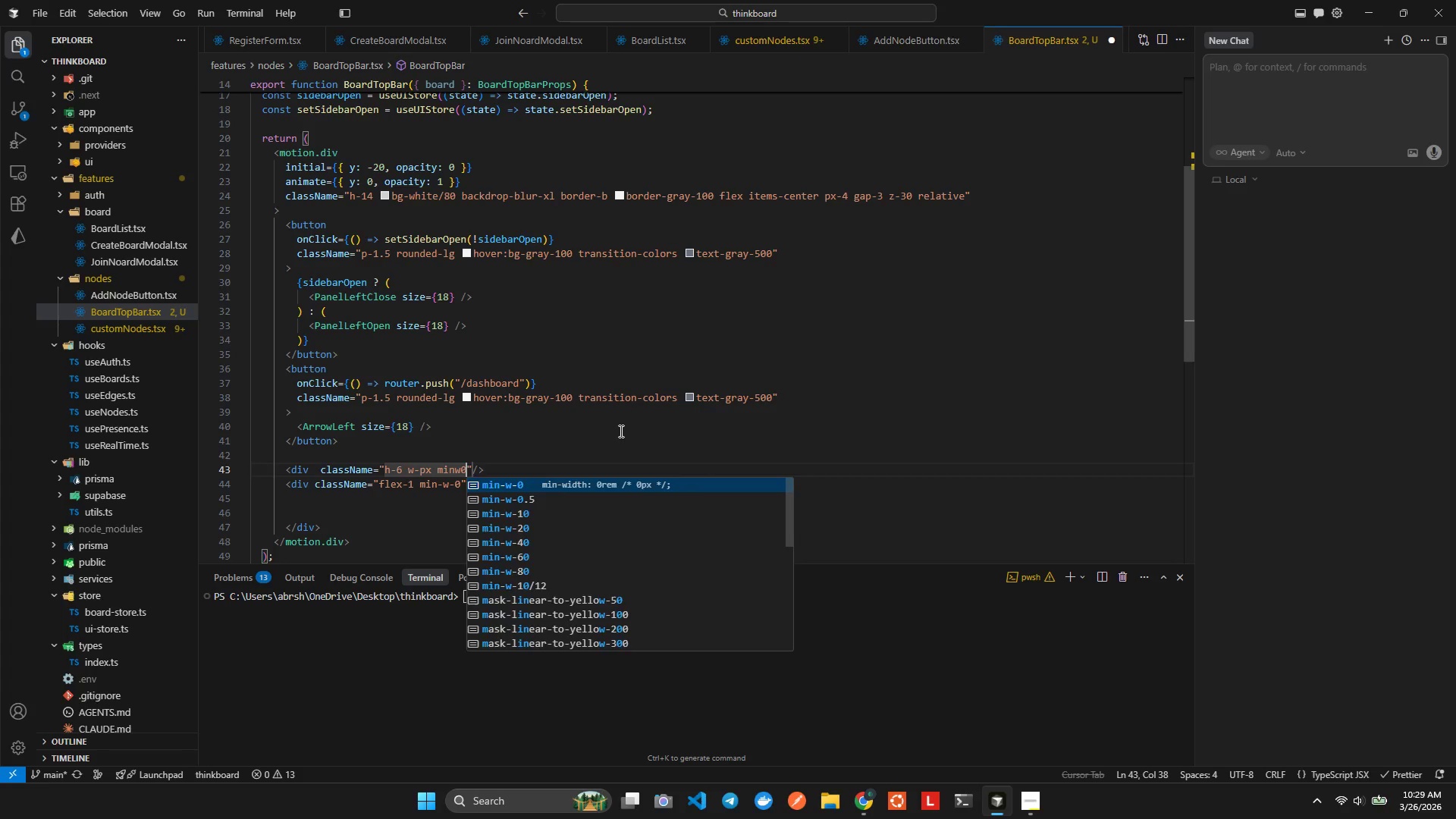 
key(Enter)
 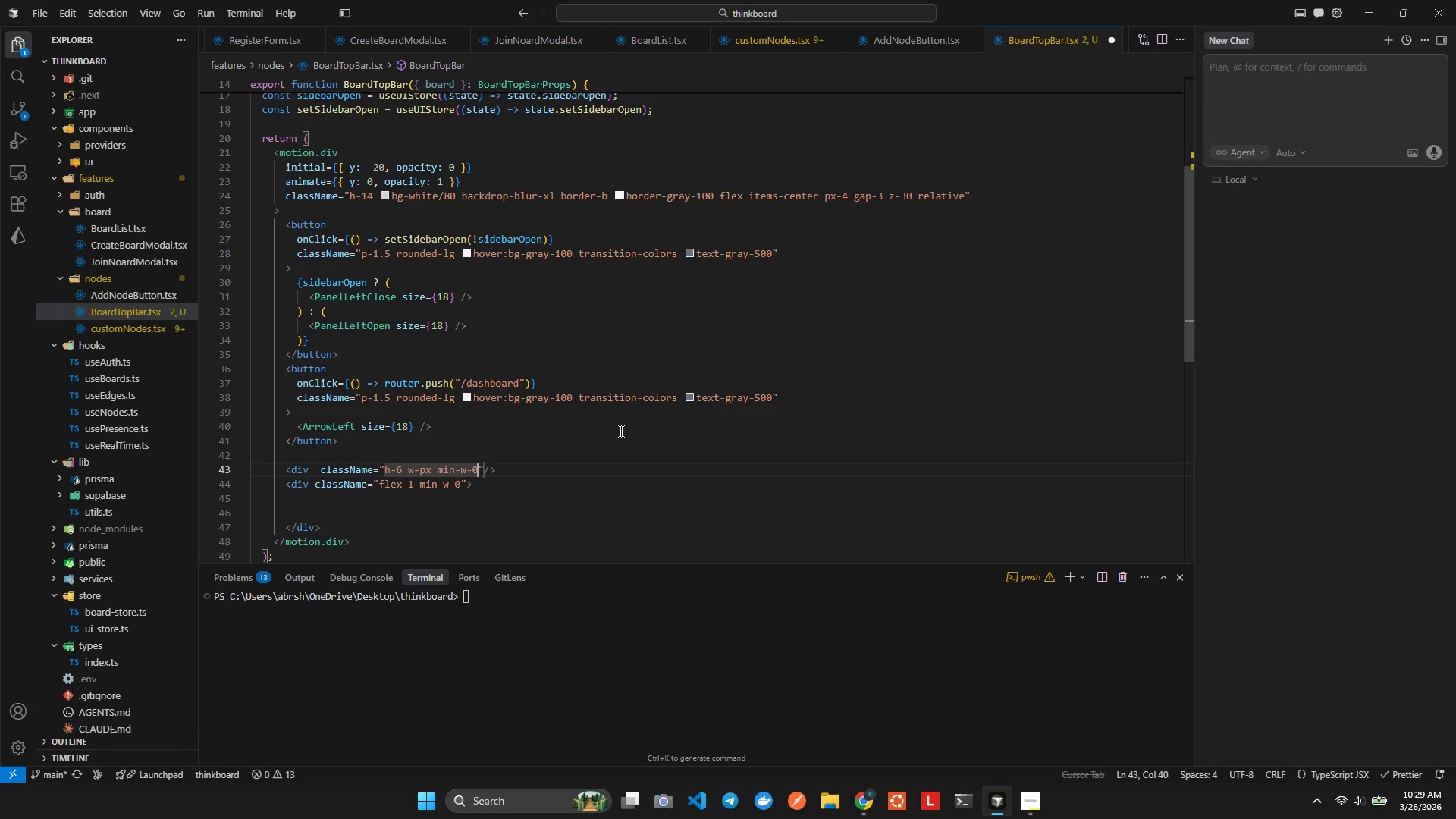 
key(Alt+AltLeft)
 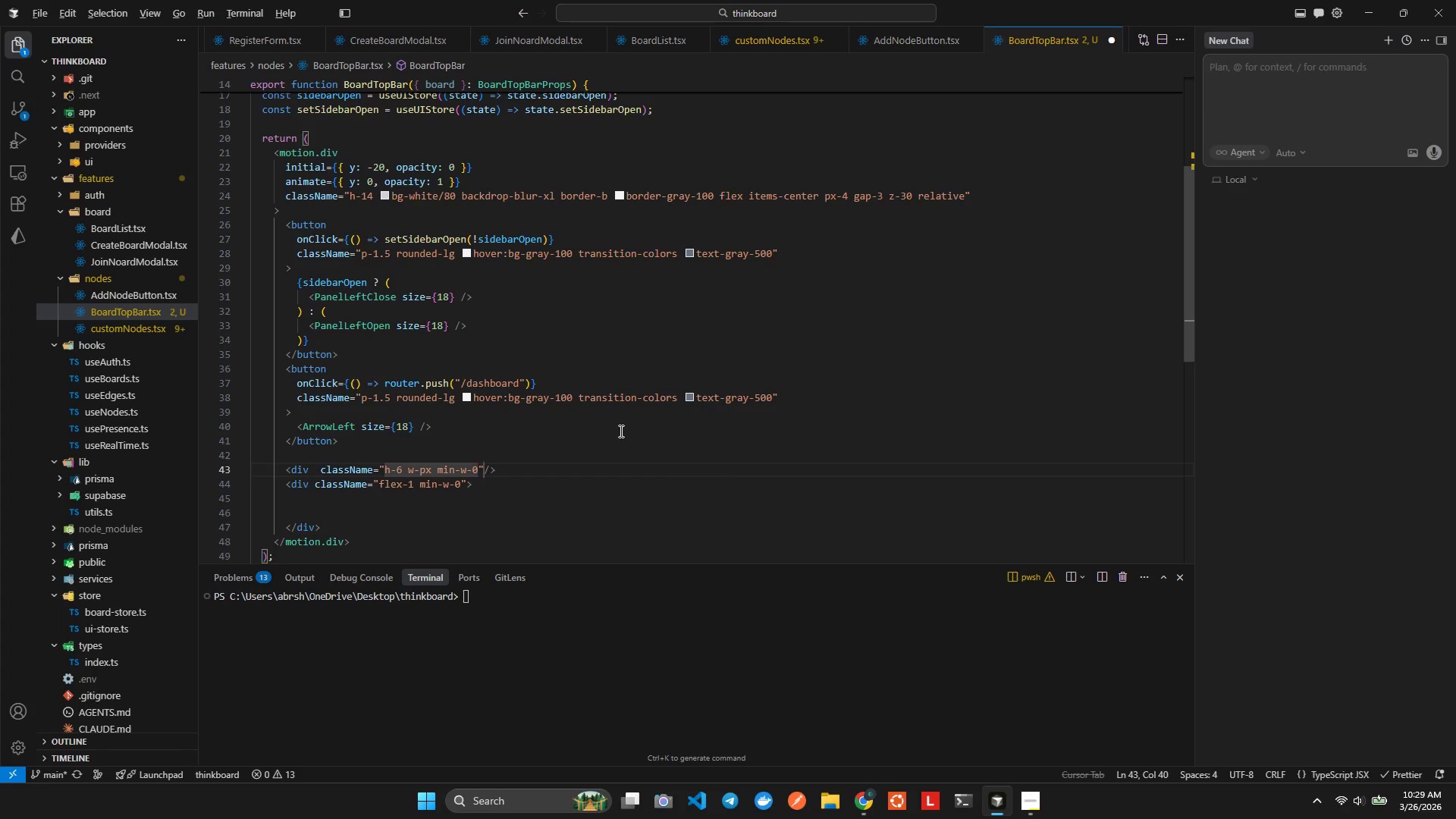 
key(Alt+Shift+ShiftLeft)
 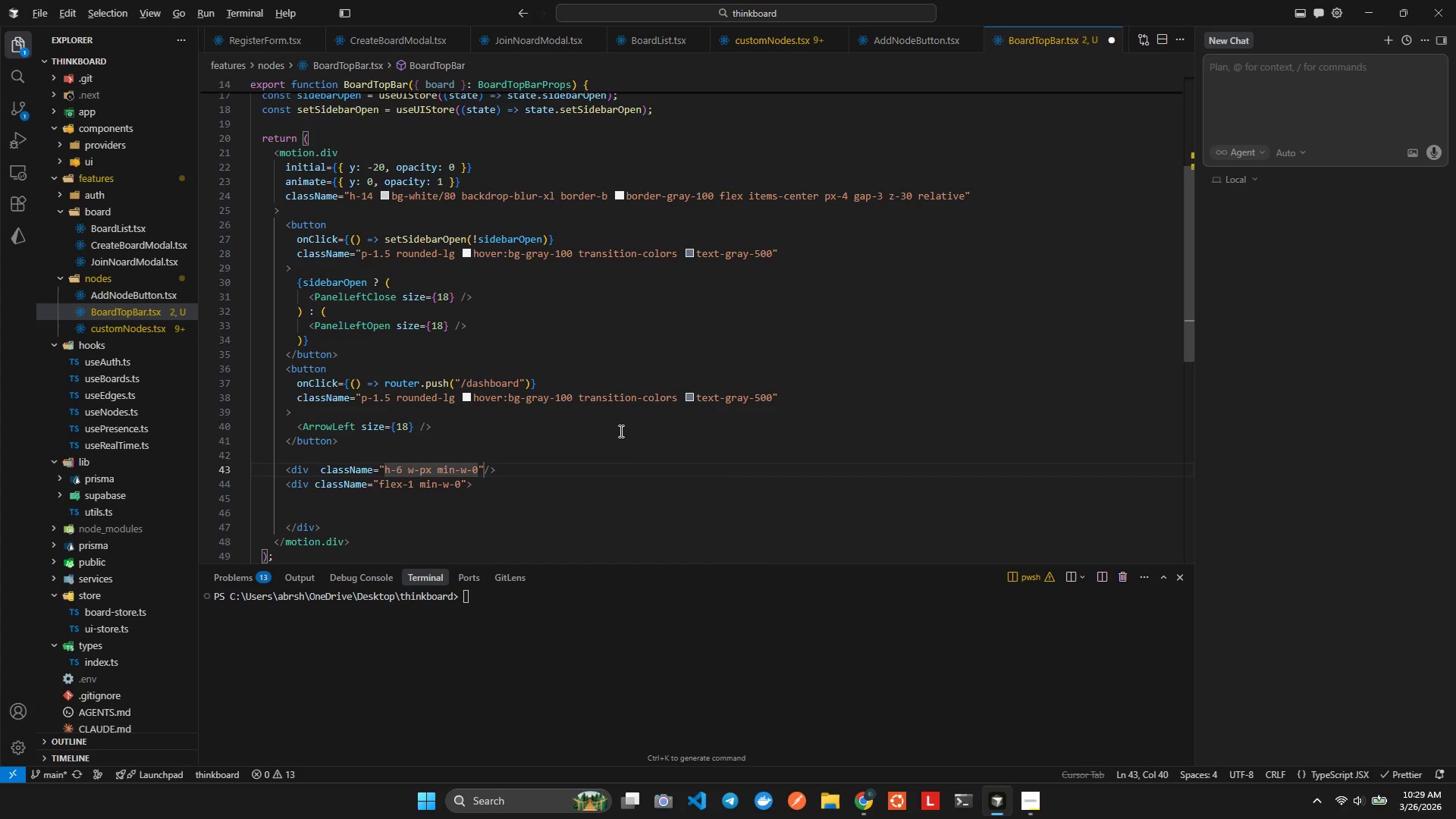 
key(Alt+Shift+F)
 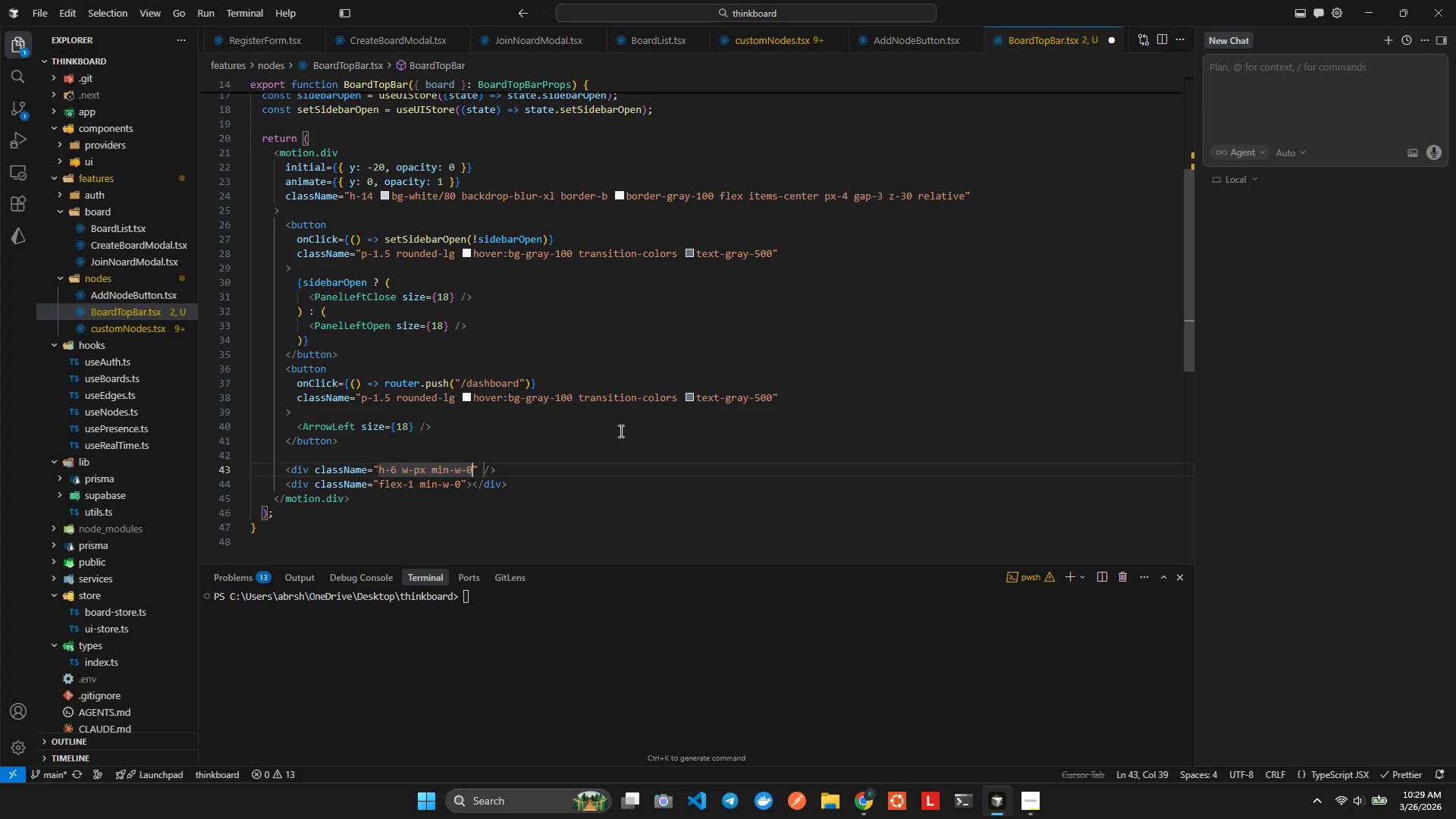 
key(ArrowRight)
 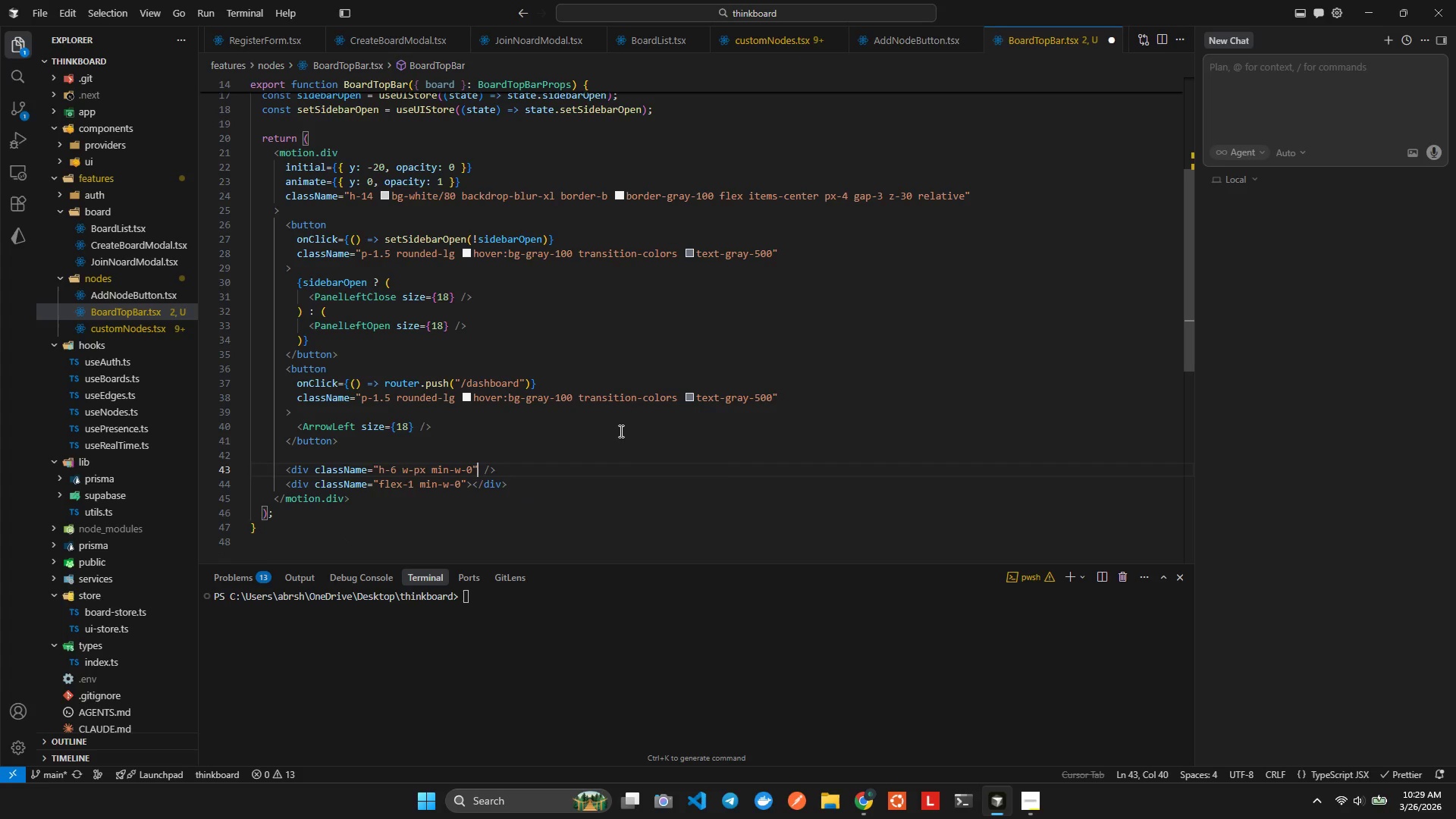 
key(ArrowRight)
 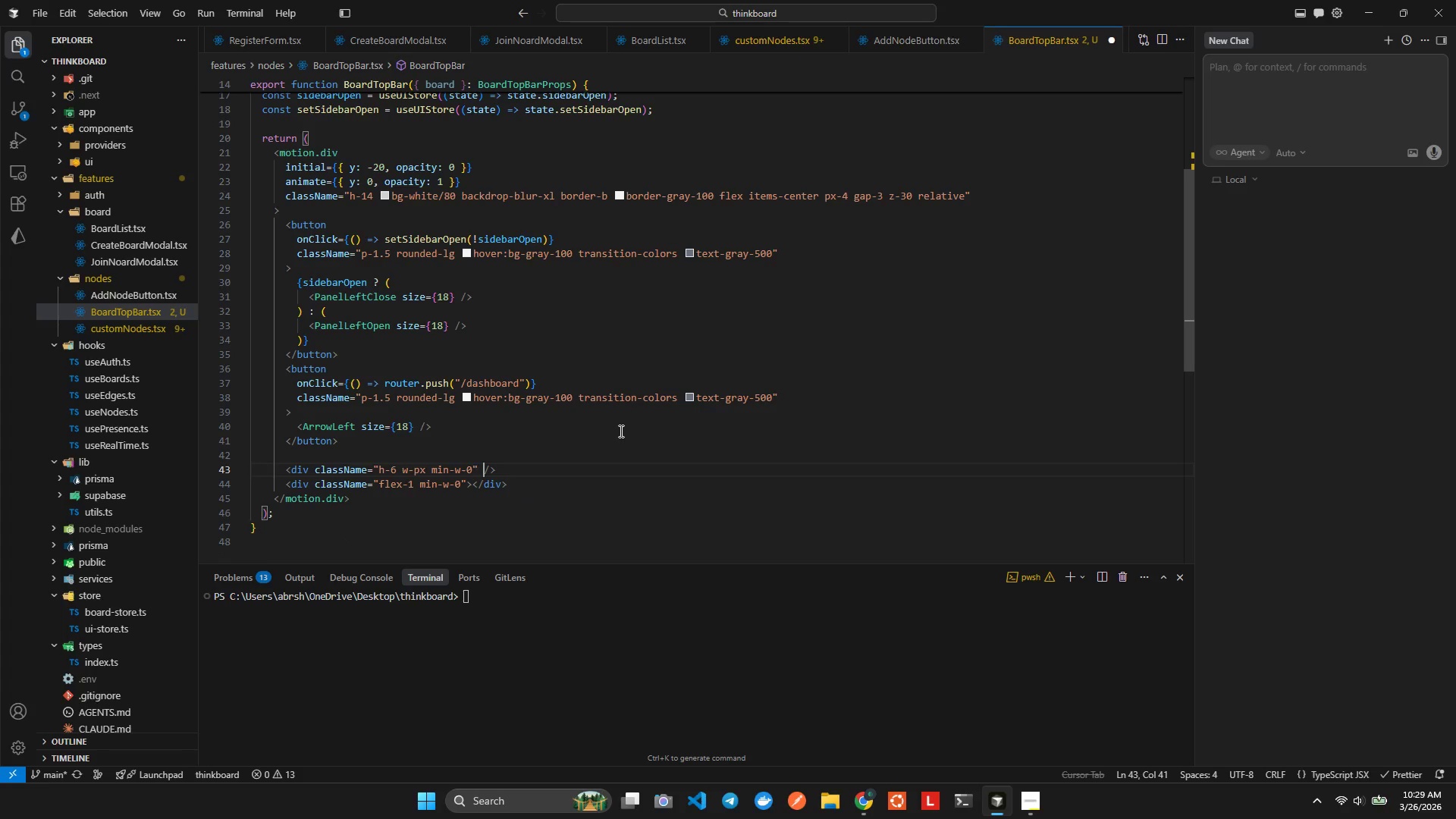 
key(ArrowLeft)
 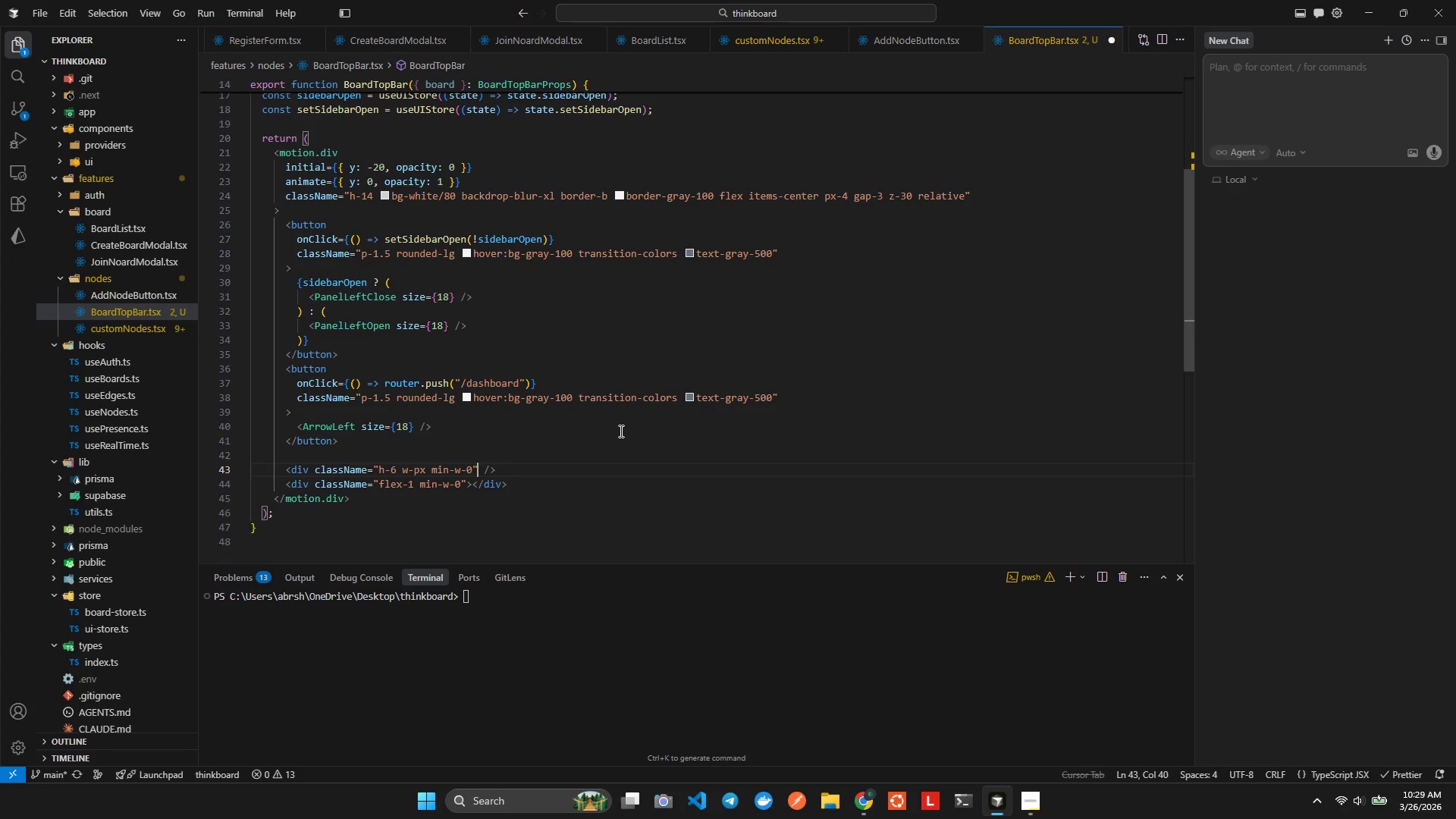 
key(ArrowDown)
 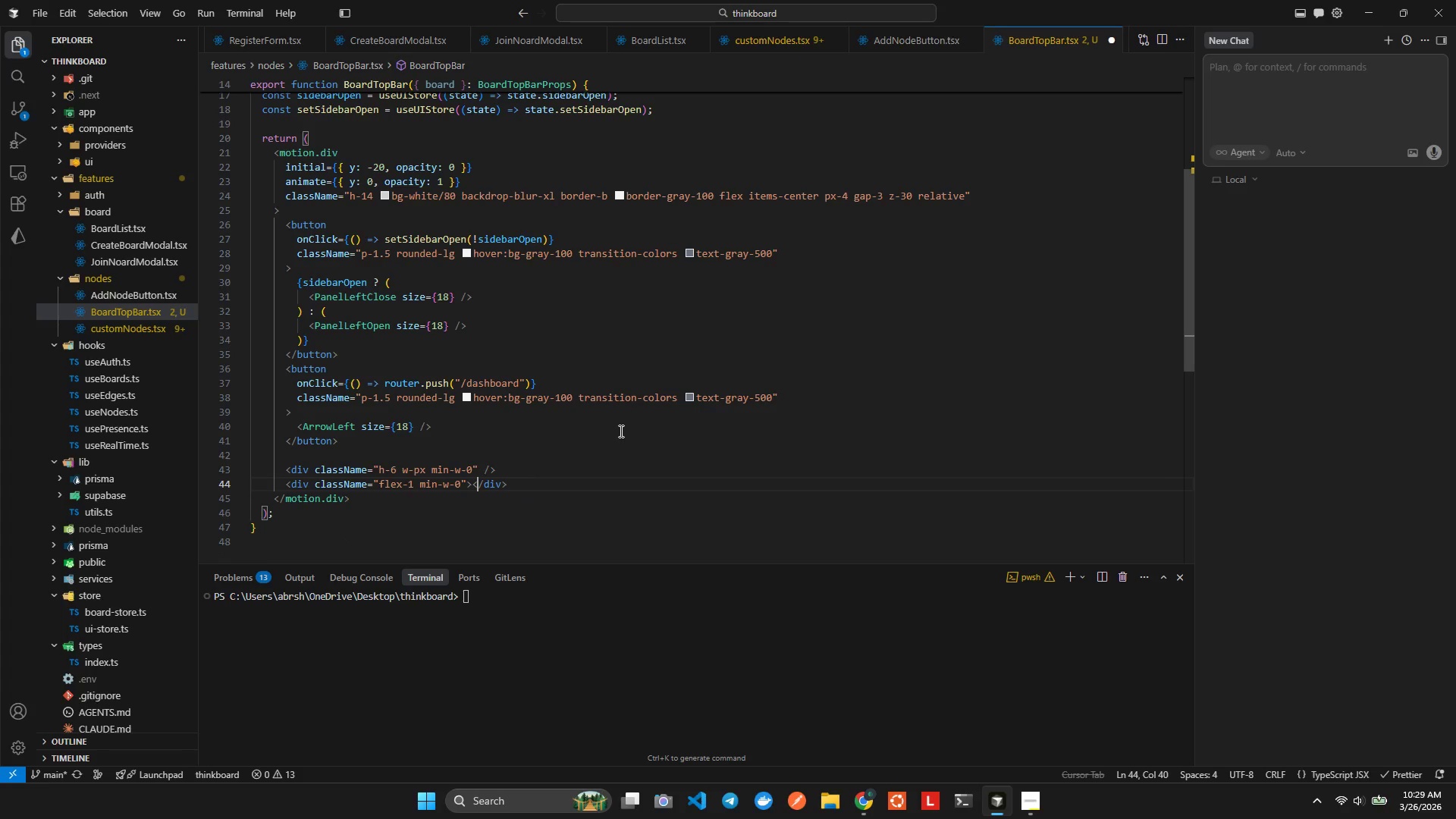 
key(ArrowLeft)
 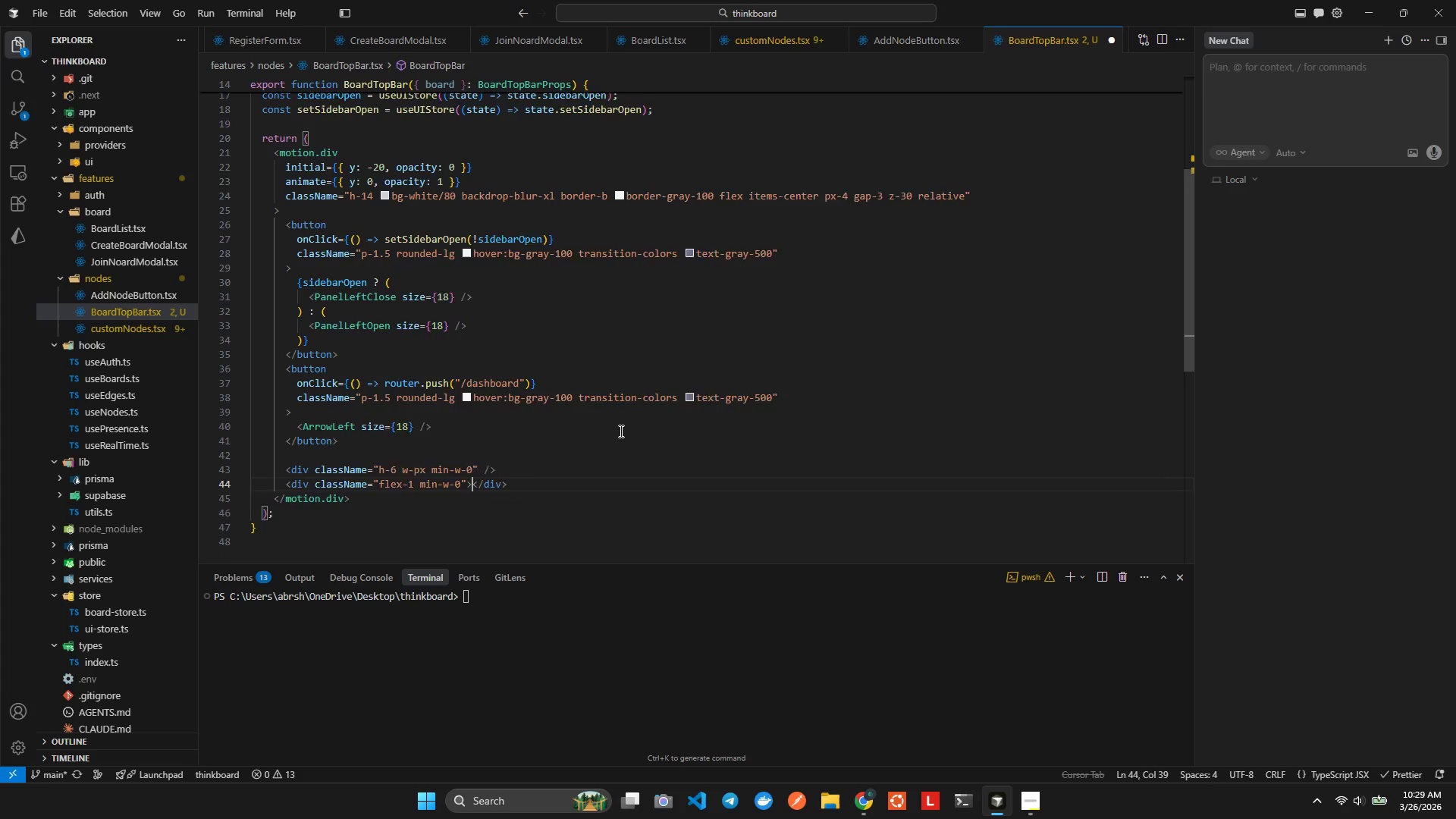 
key(Enter)
 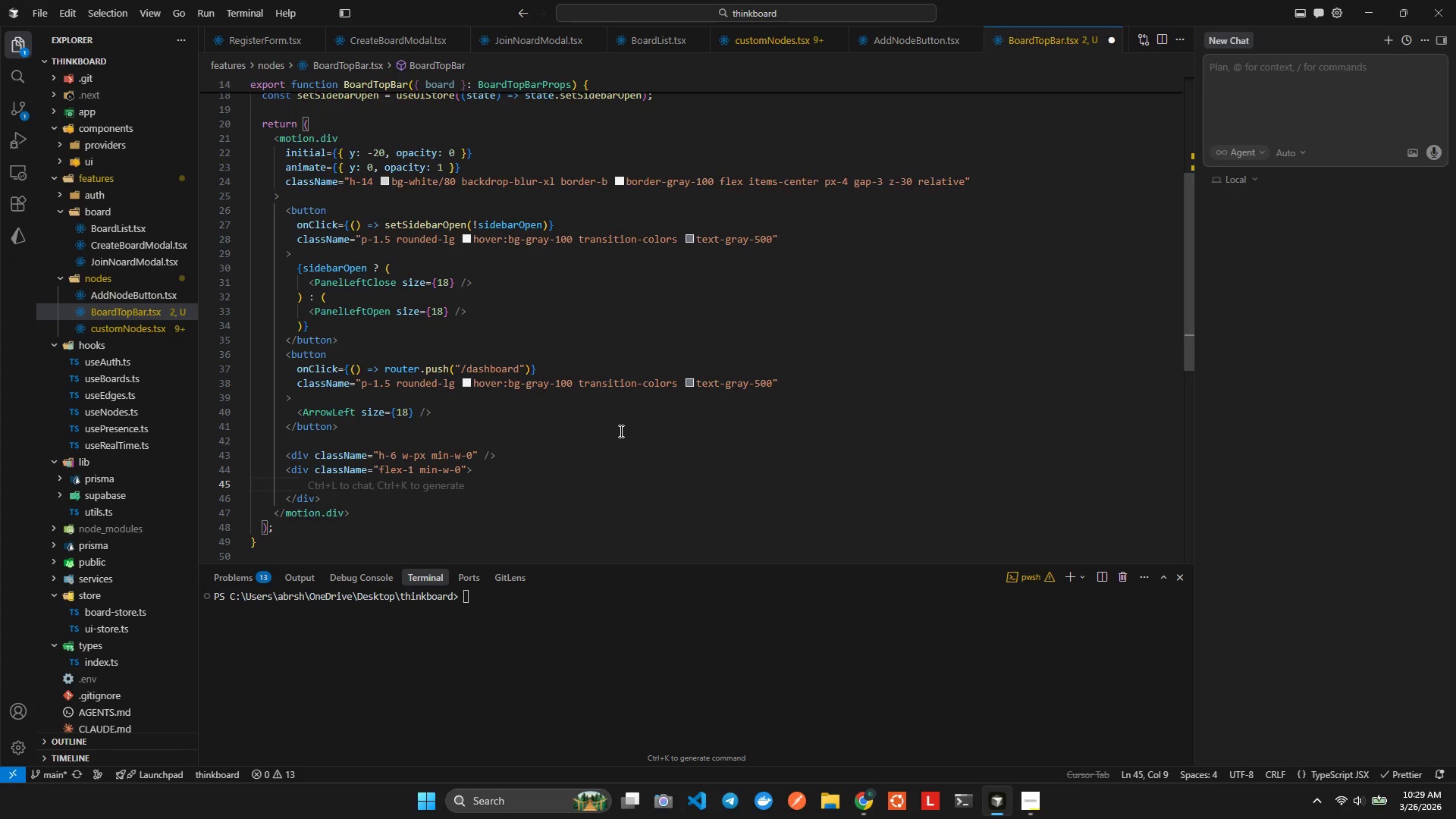 
type(h1)
 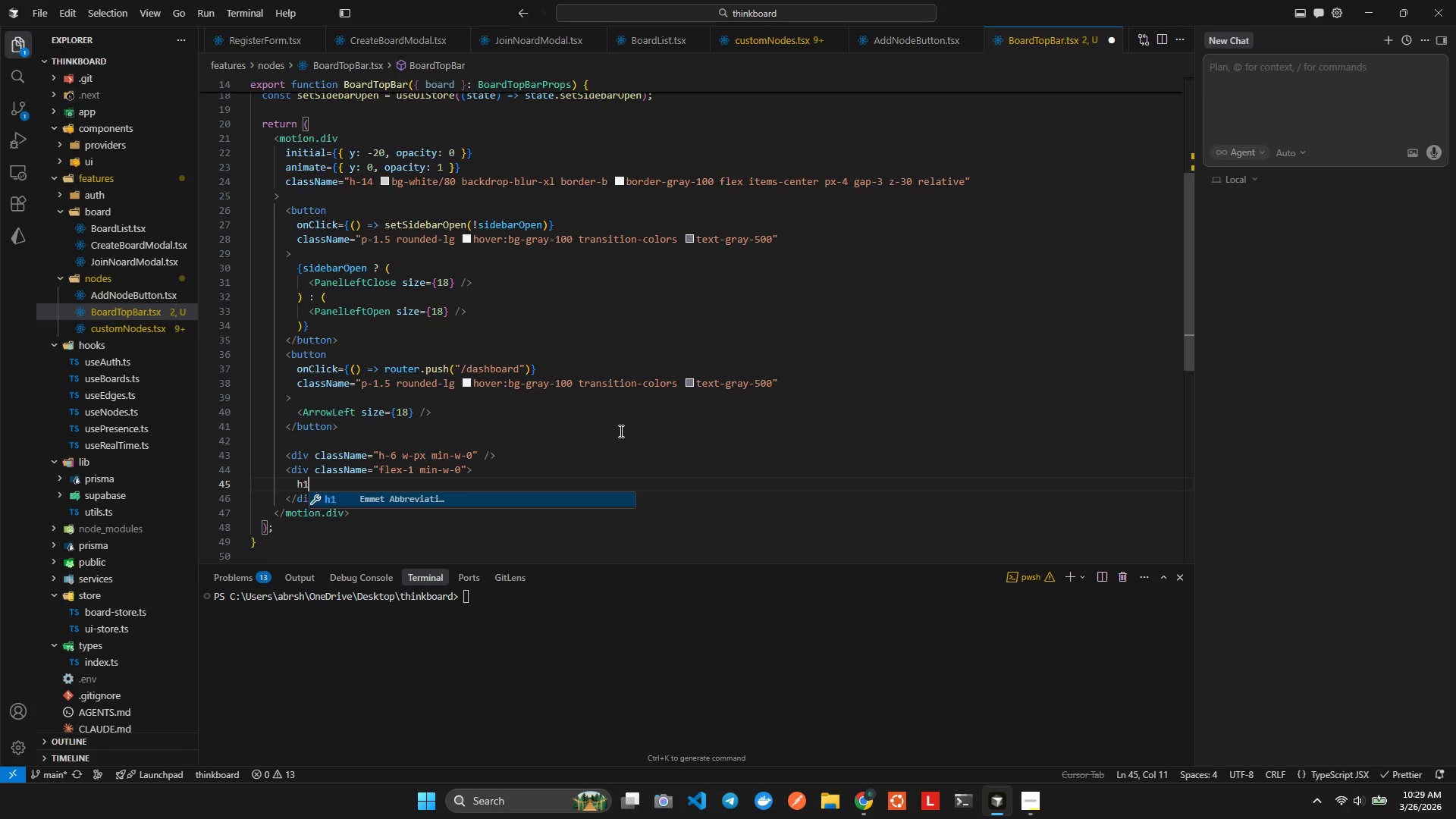 
key(Enter)
 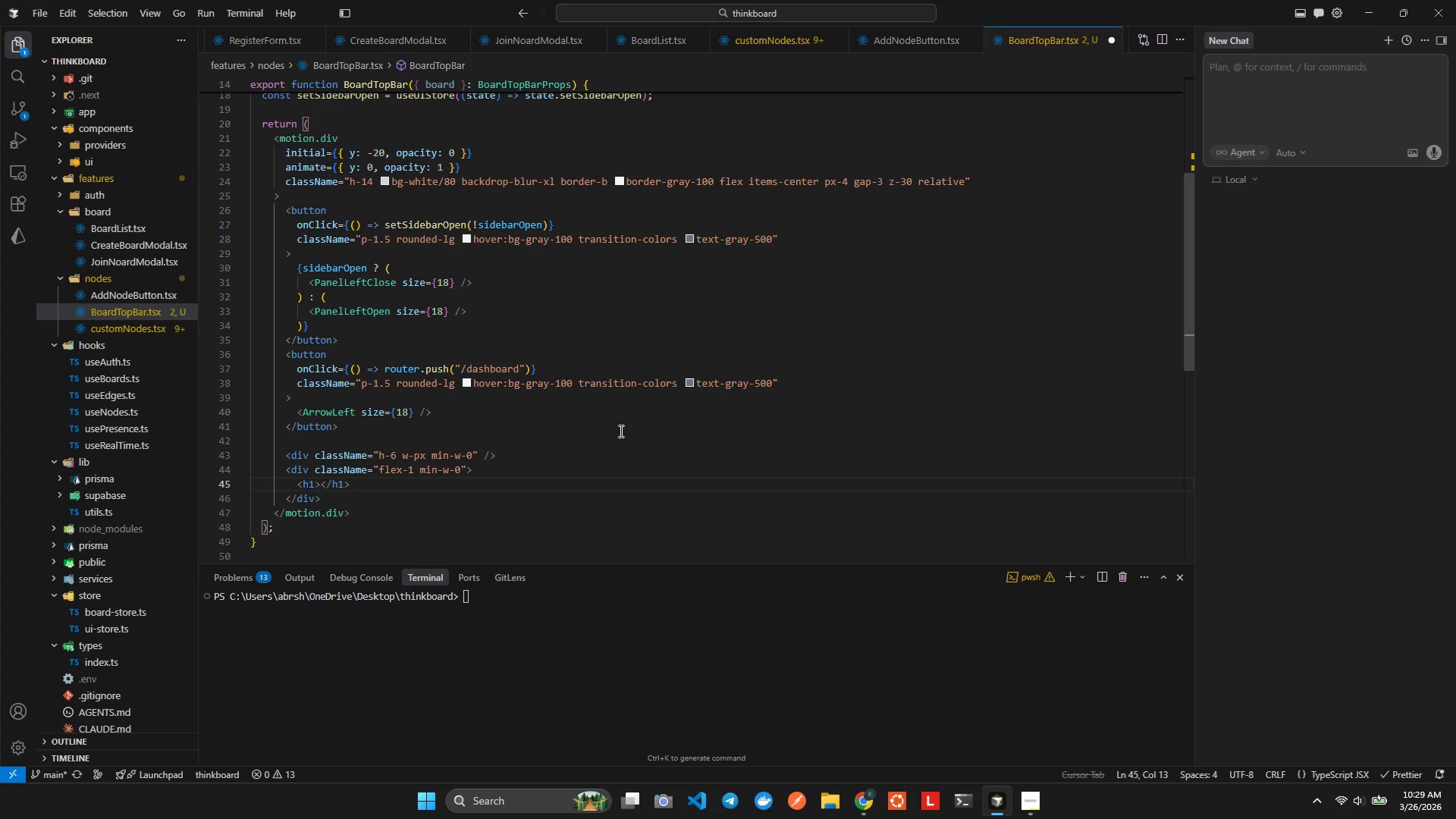 
key(ArrowLeft)
 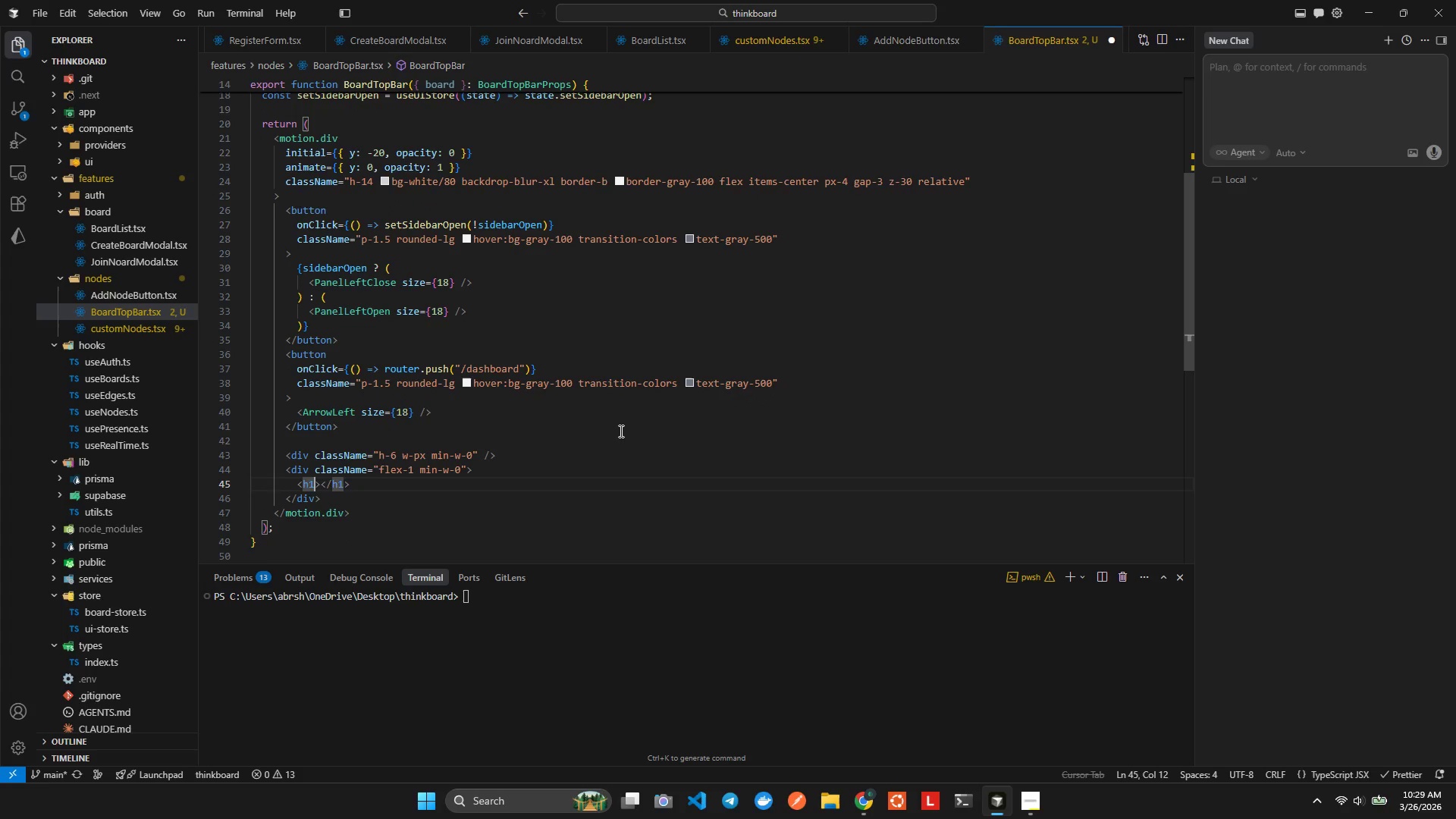 
type( clas)
 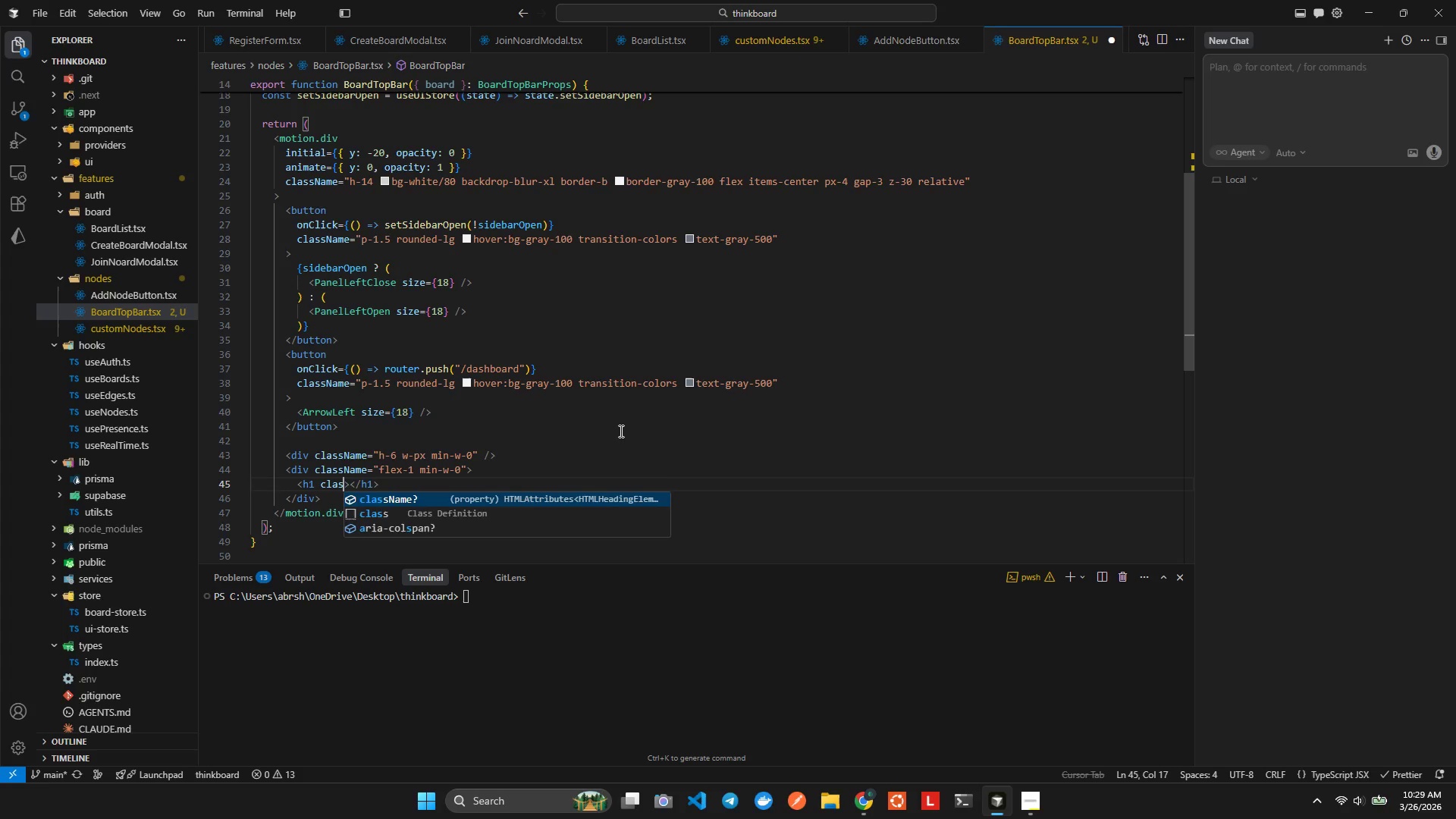 
key(Enter)
 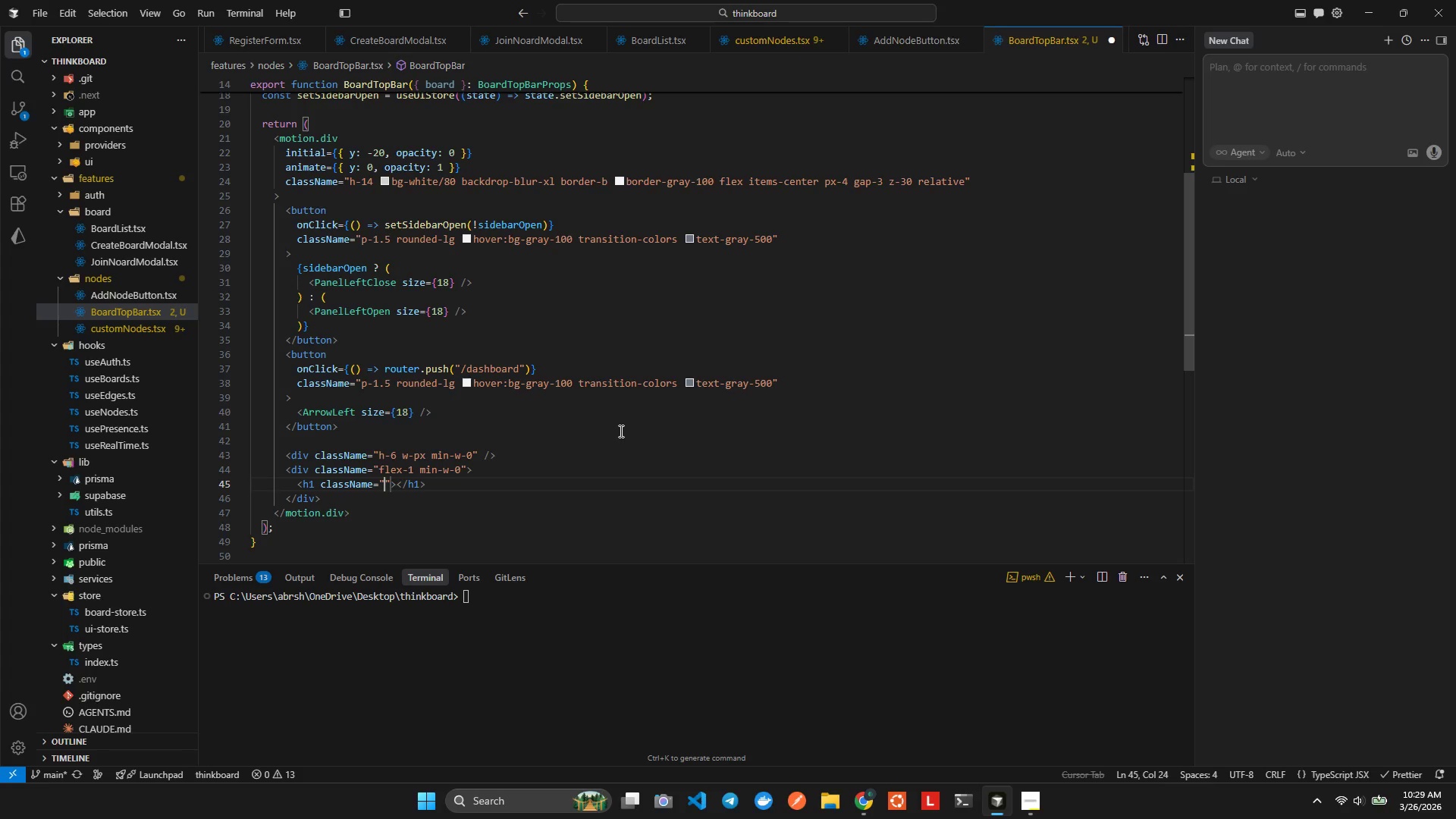 
type(text)
 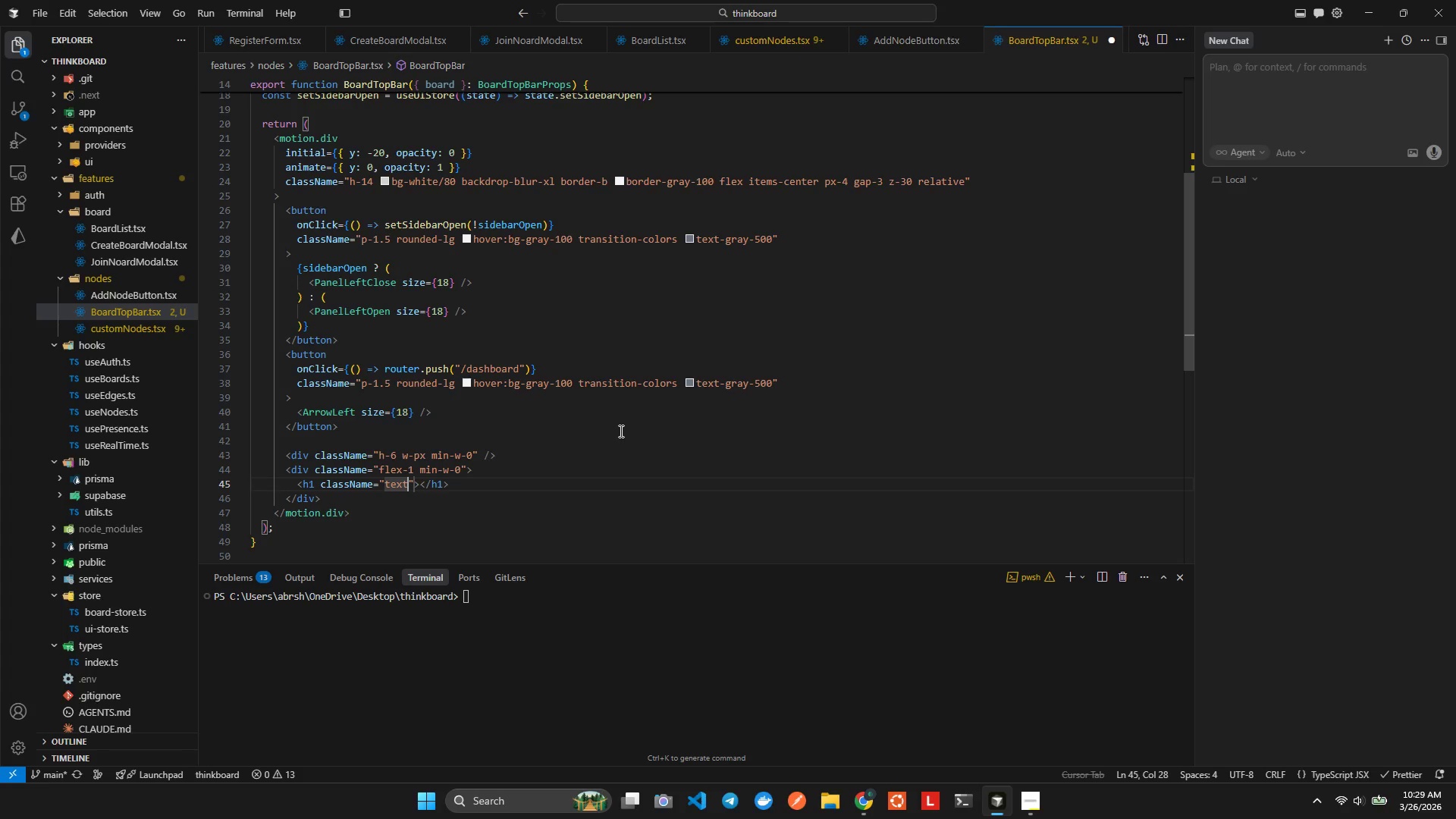 
key(Control+ControlLeft)
 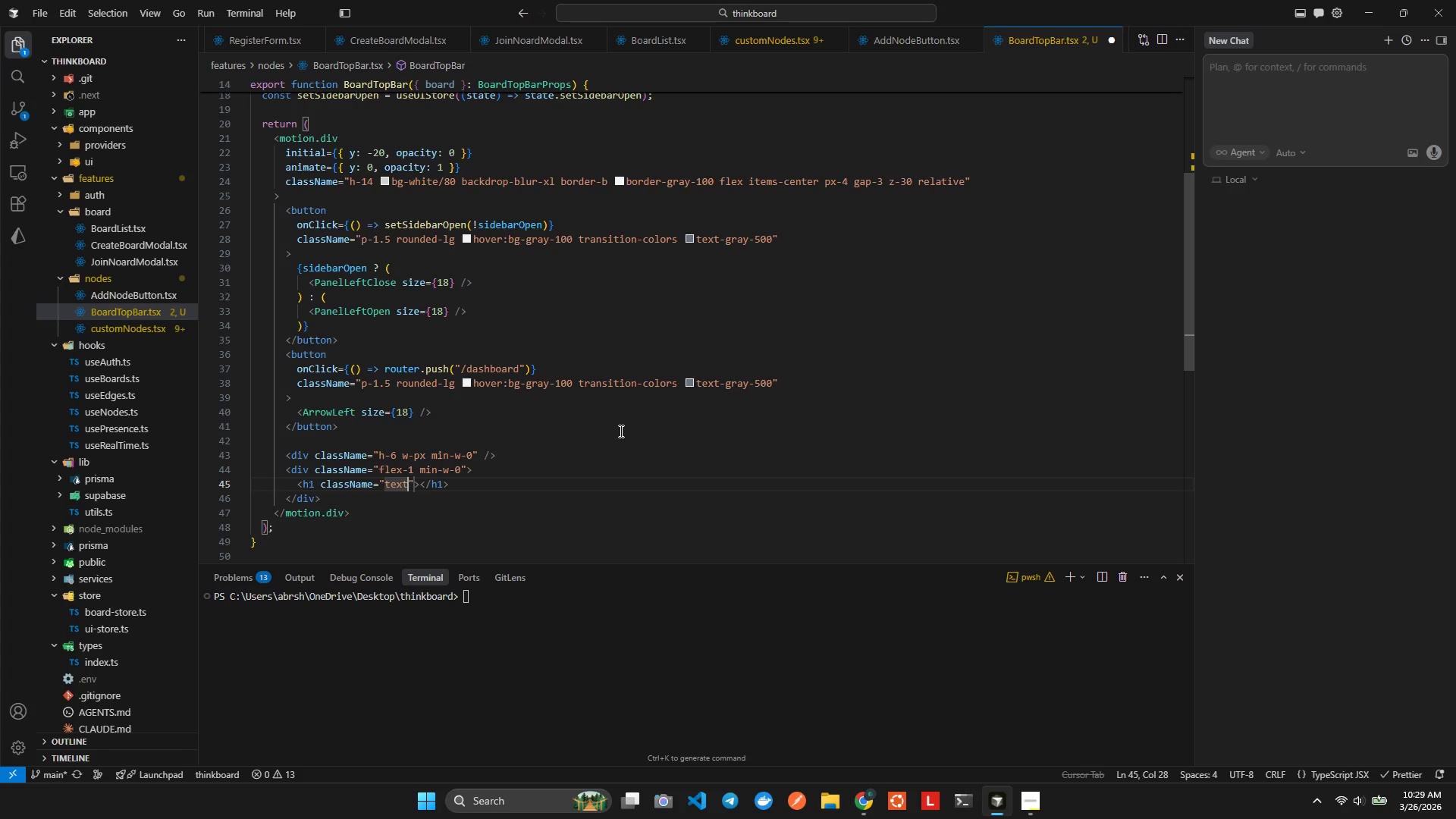 
key(Control+Space)
 